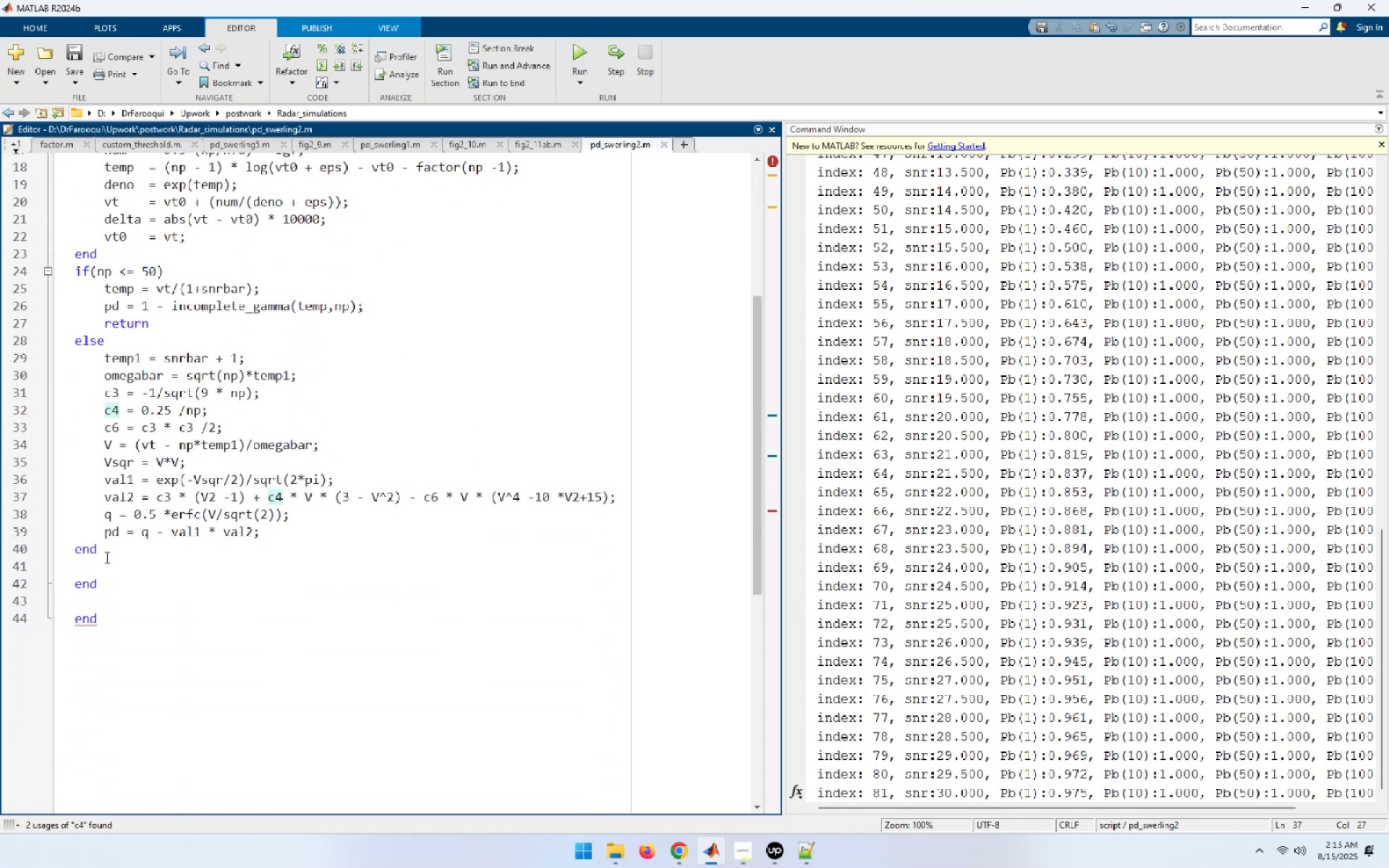 
left_click([106, 546])
 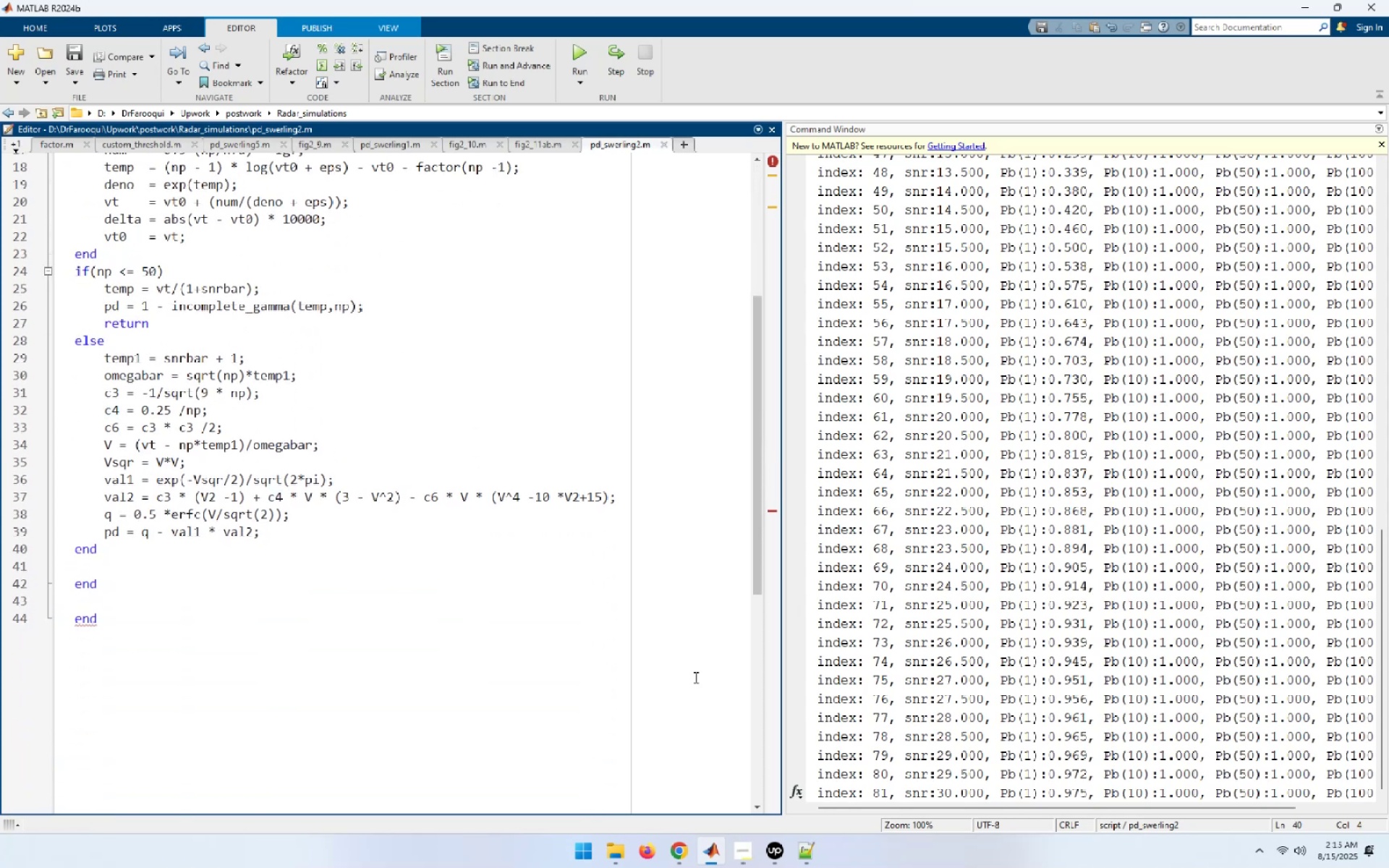 
key(End)
 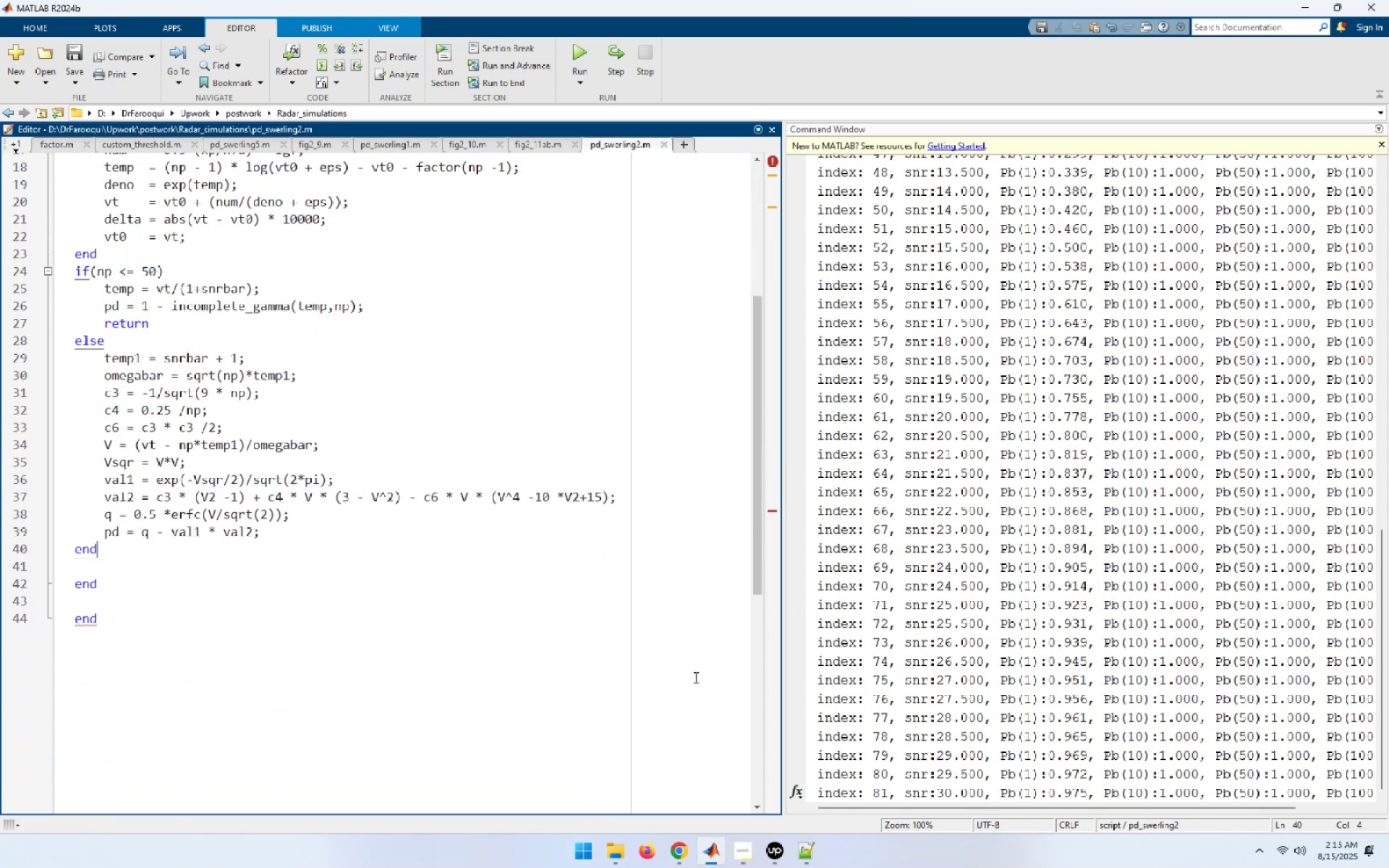 
key(Delete)
 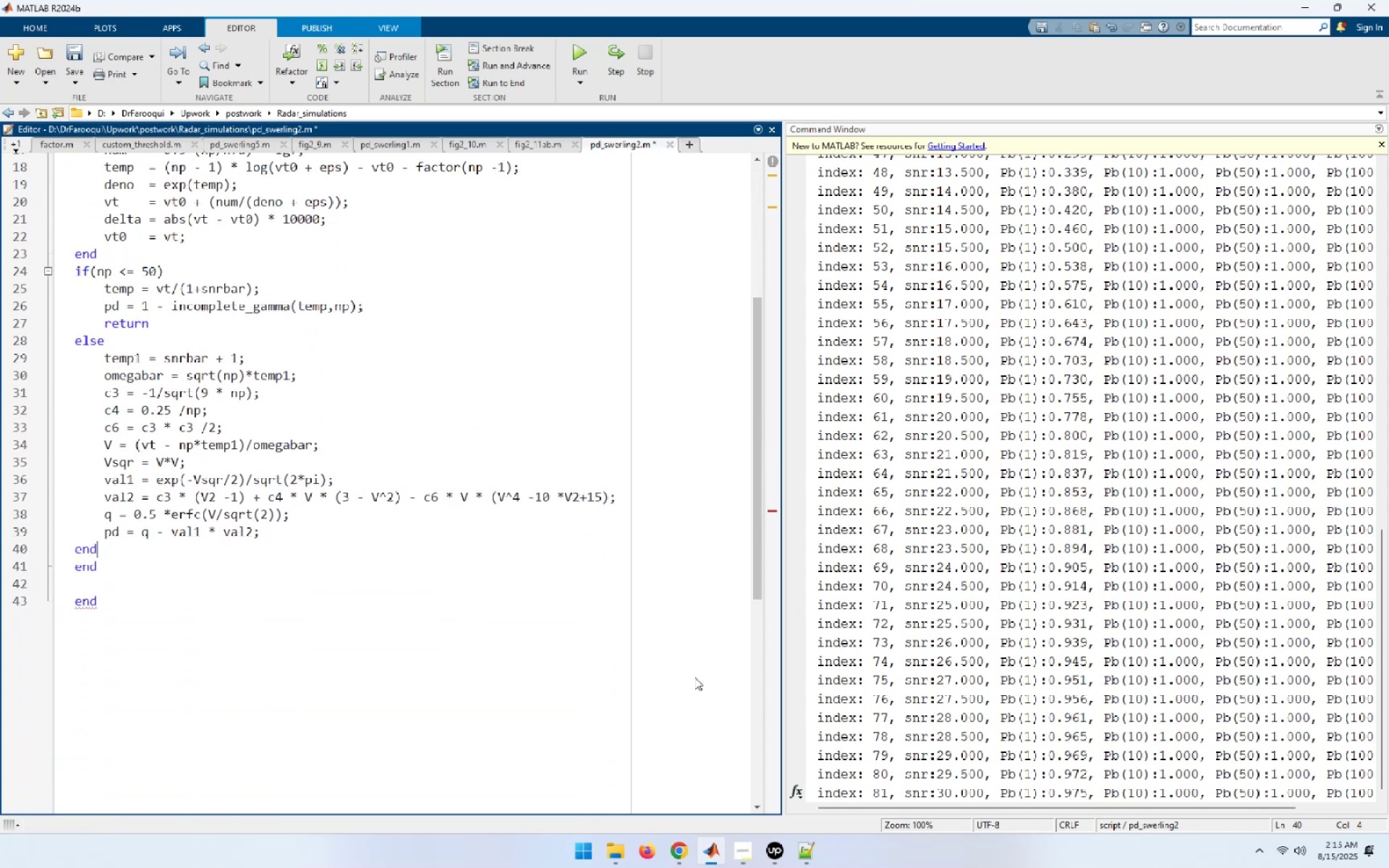 
key(ArrowDown)
 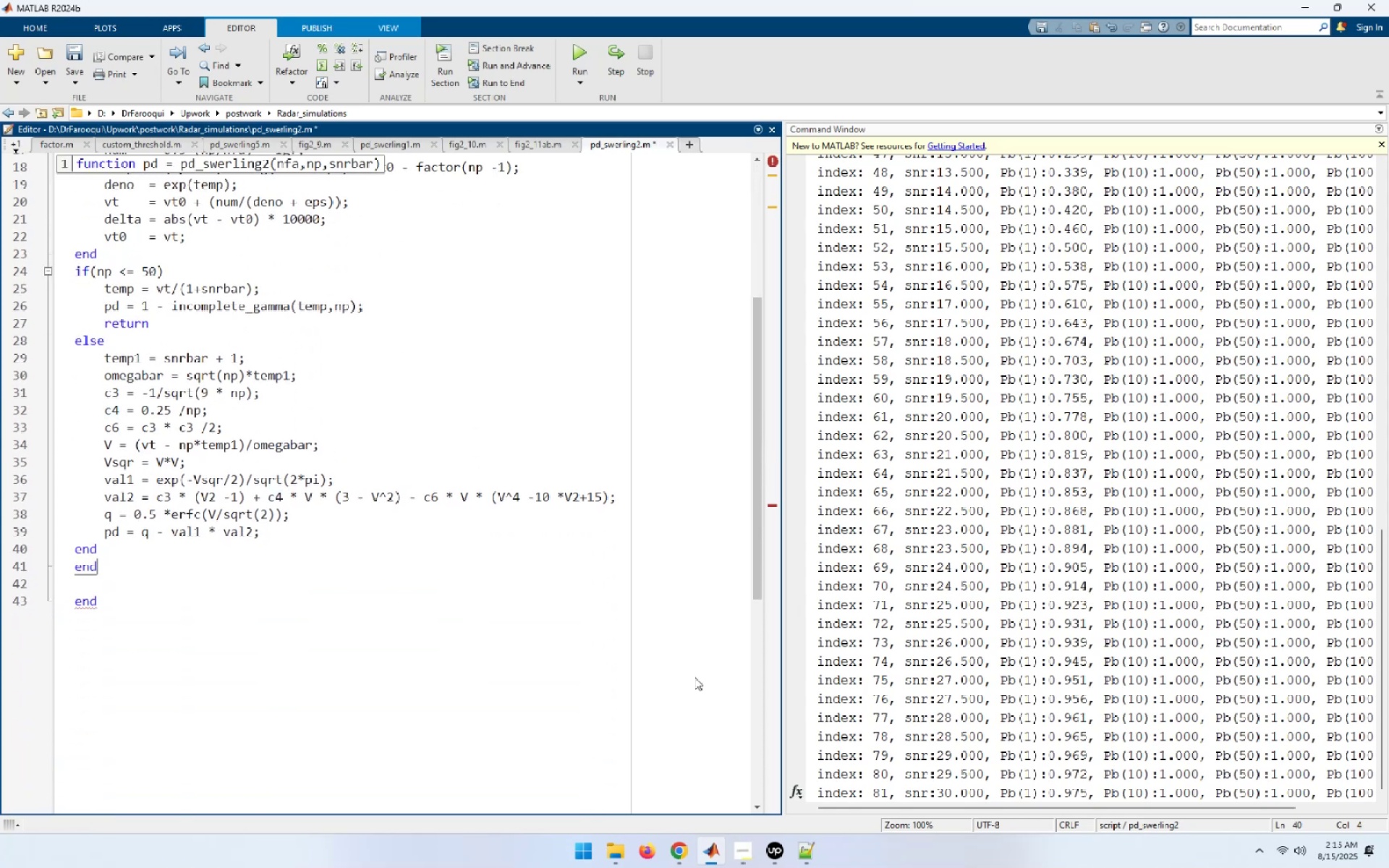 
key(End)
 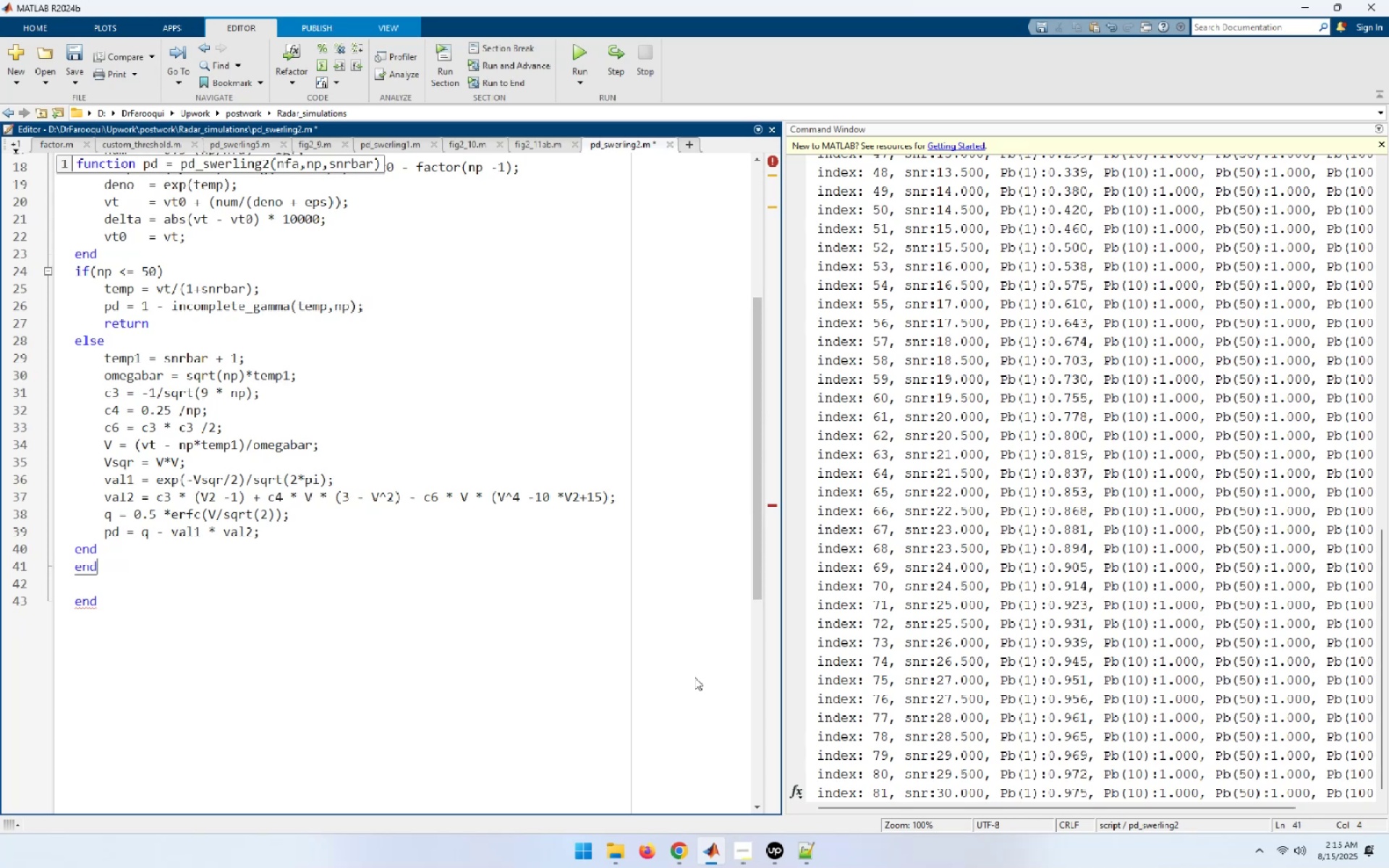 
key(Delete)
 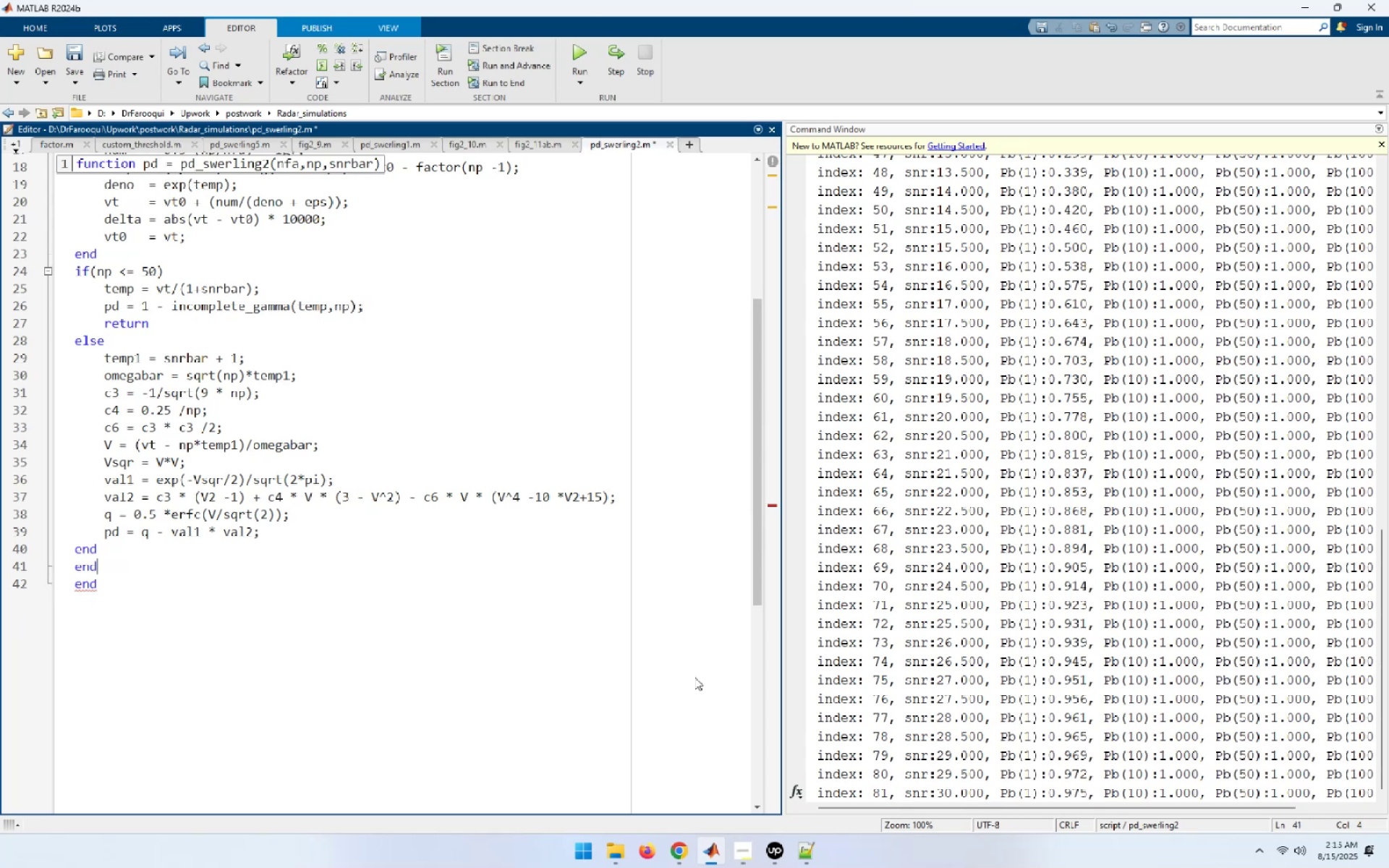 
key(ArrowUp)
 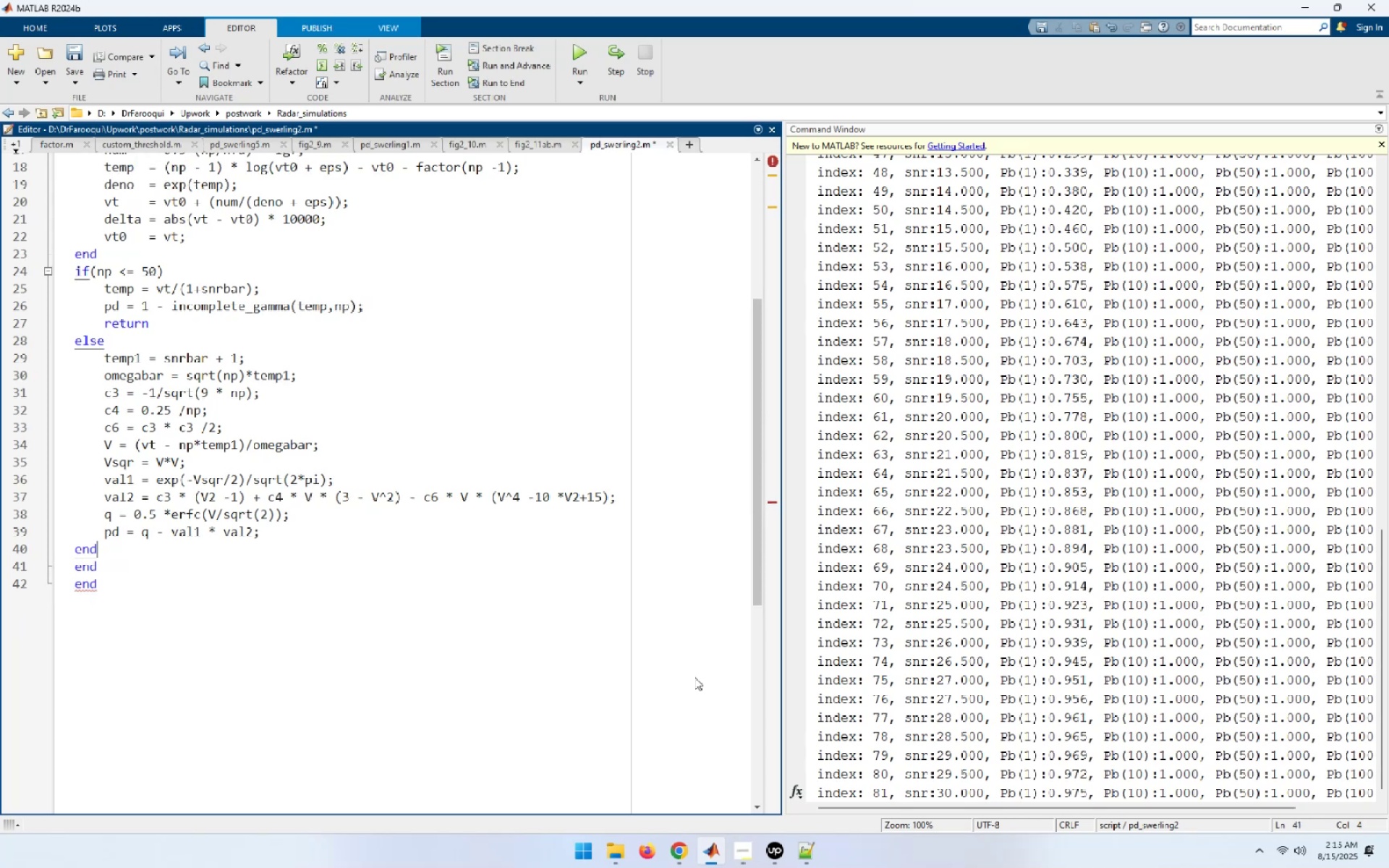 
key(ArrowUp)
 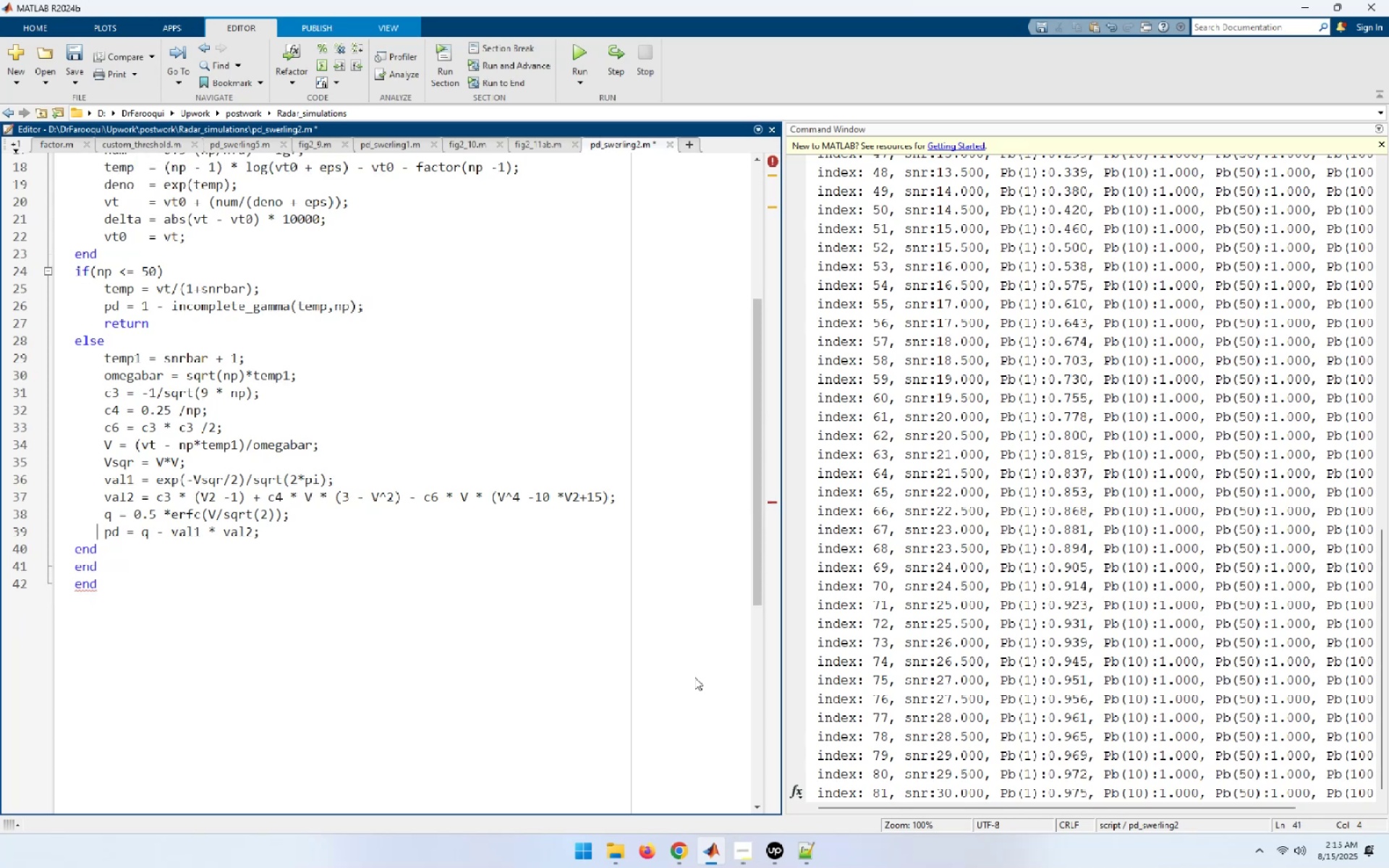 
key(ArrowUp)
 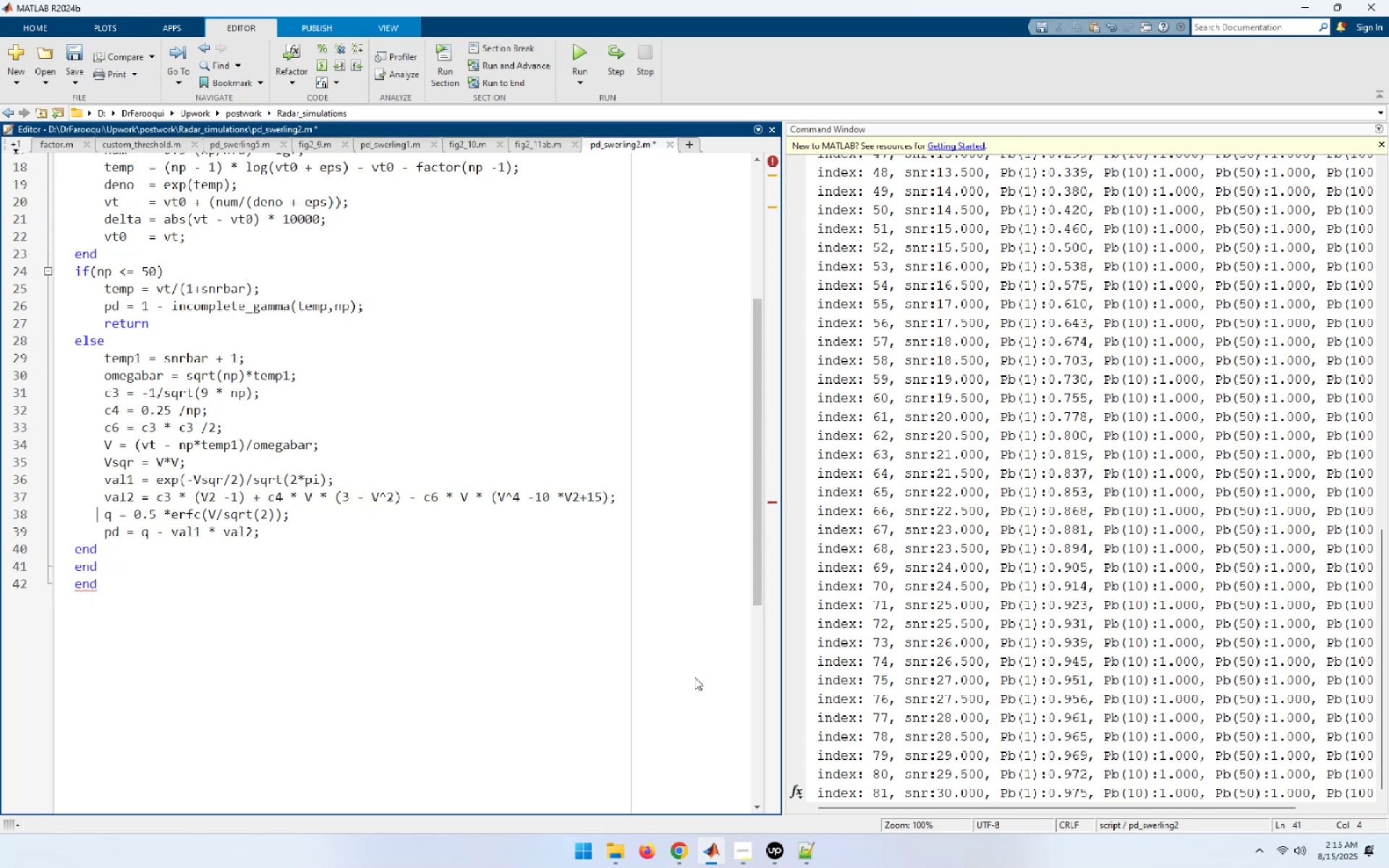 
key(ArrowUp)
 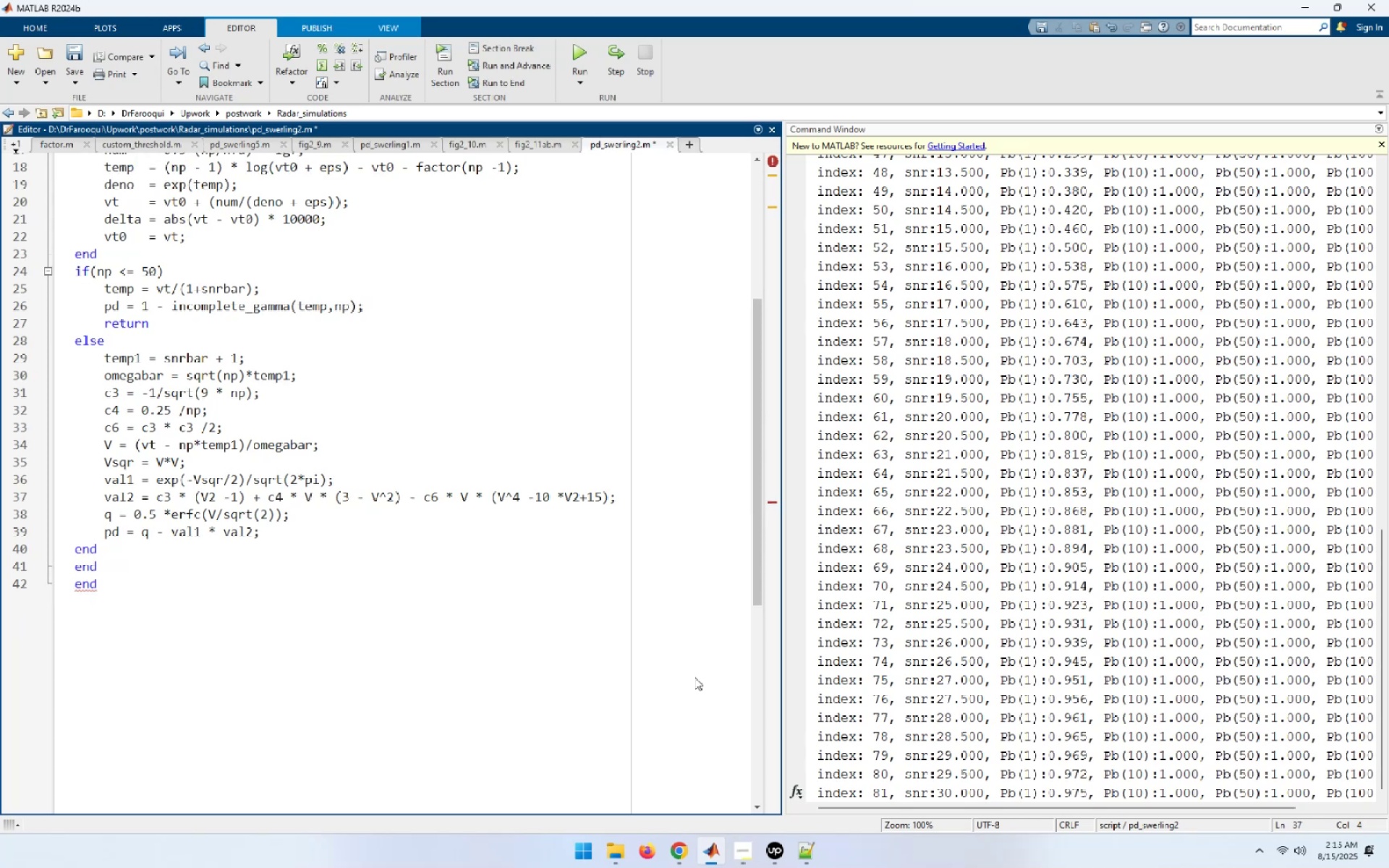 
hold_key(key=ArrowRight, duration=0.86)
 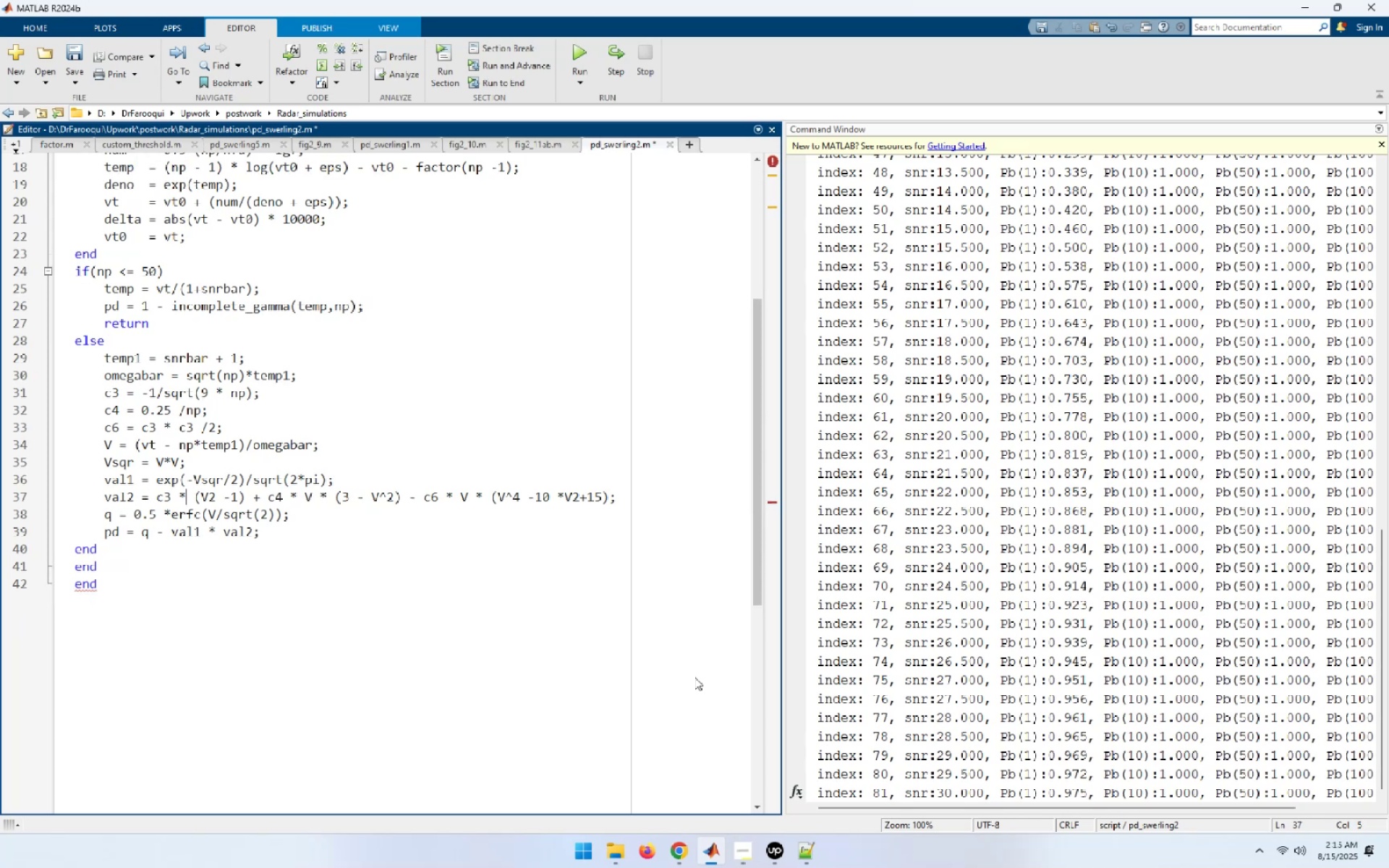 
key(ArrowLeft)
 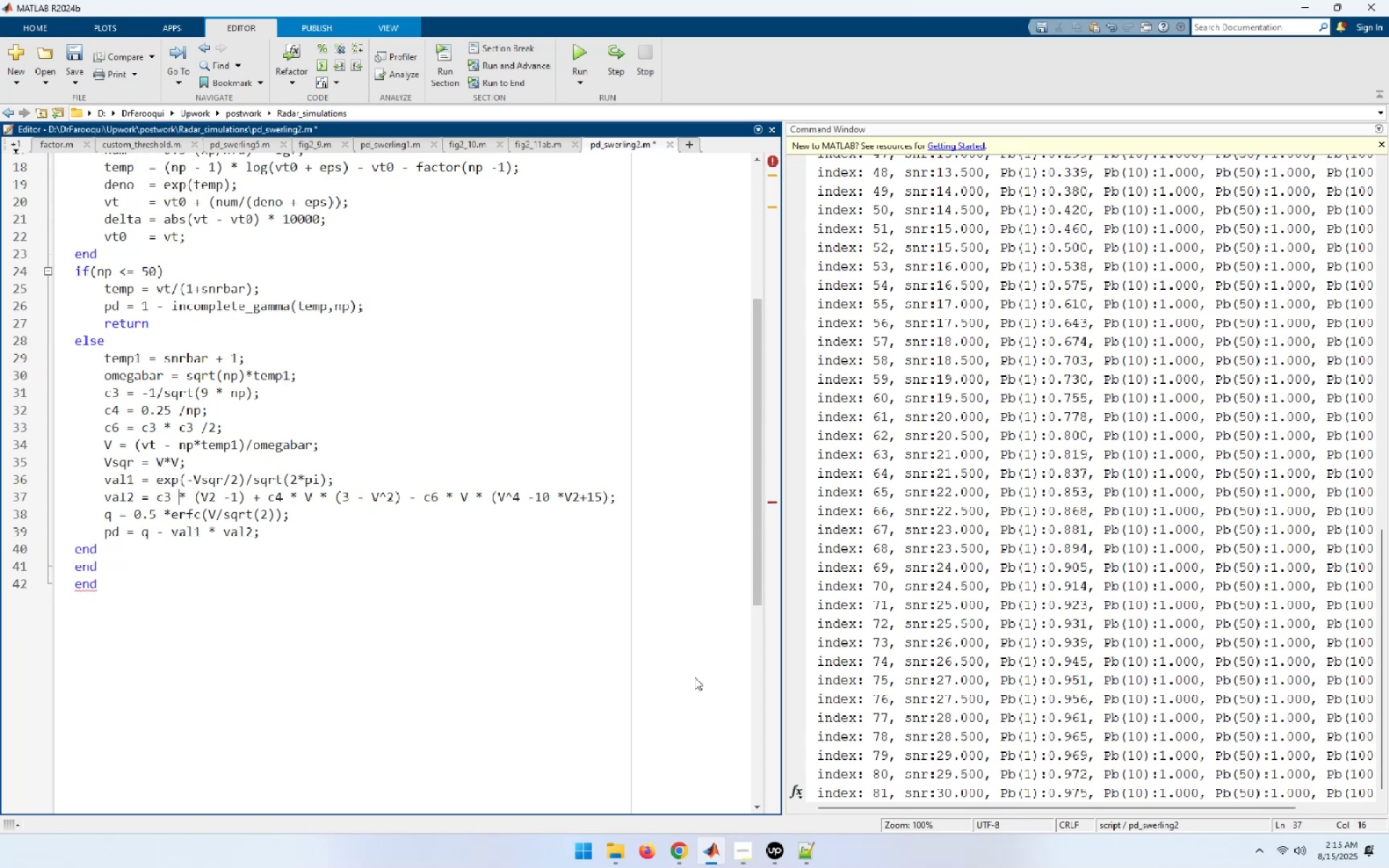 
key(ArrowLeft)
 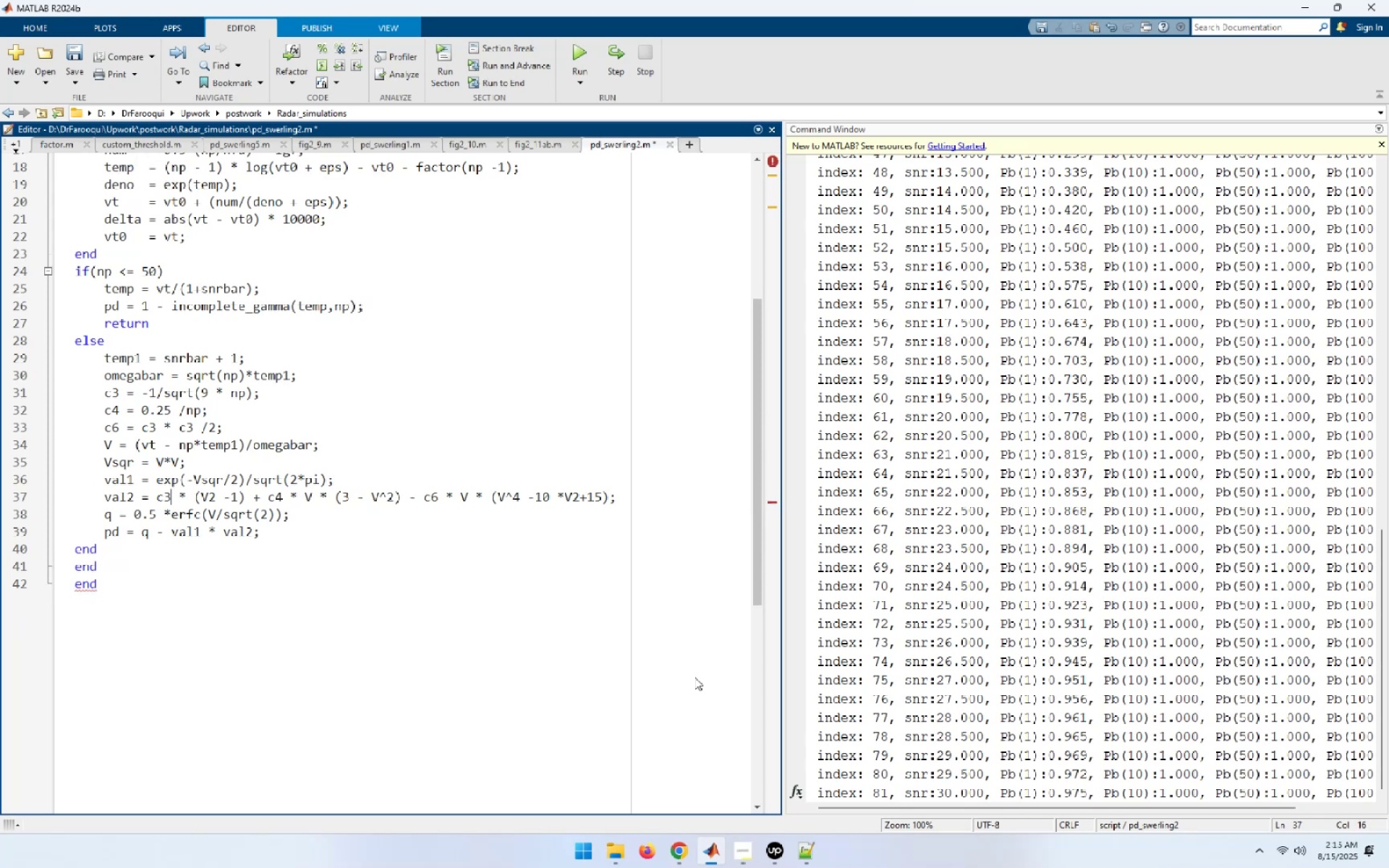 
key(ArrowLeft)
 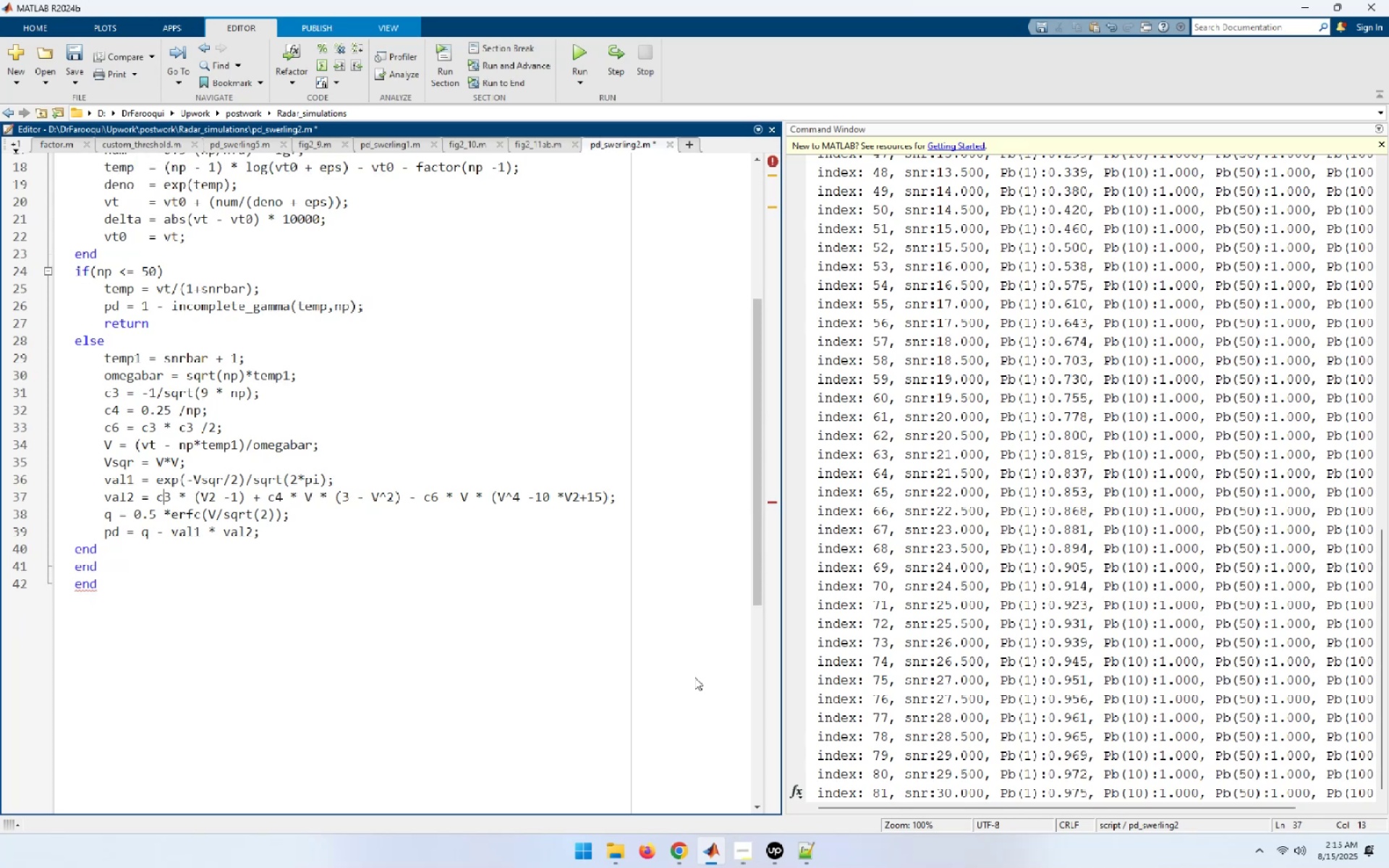 
key(ArrowRight)
 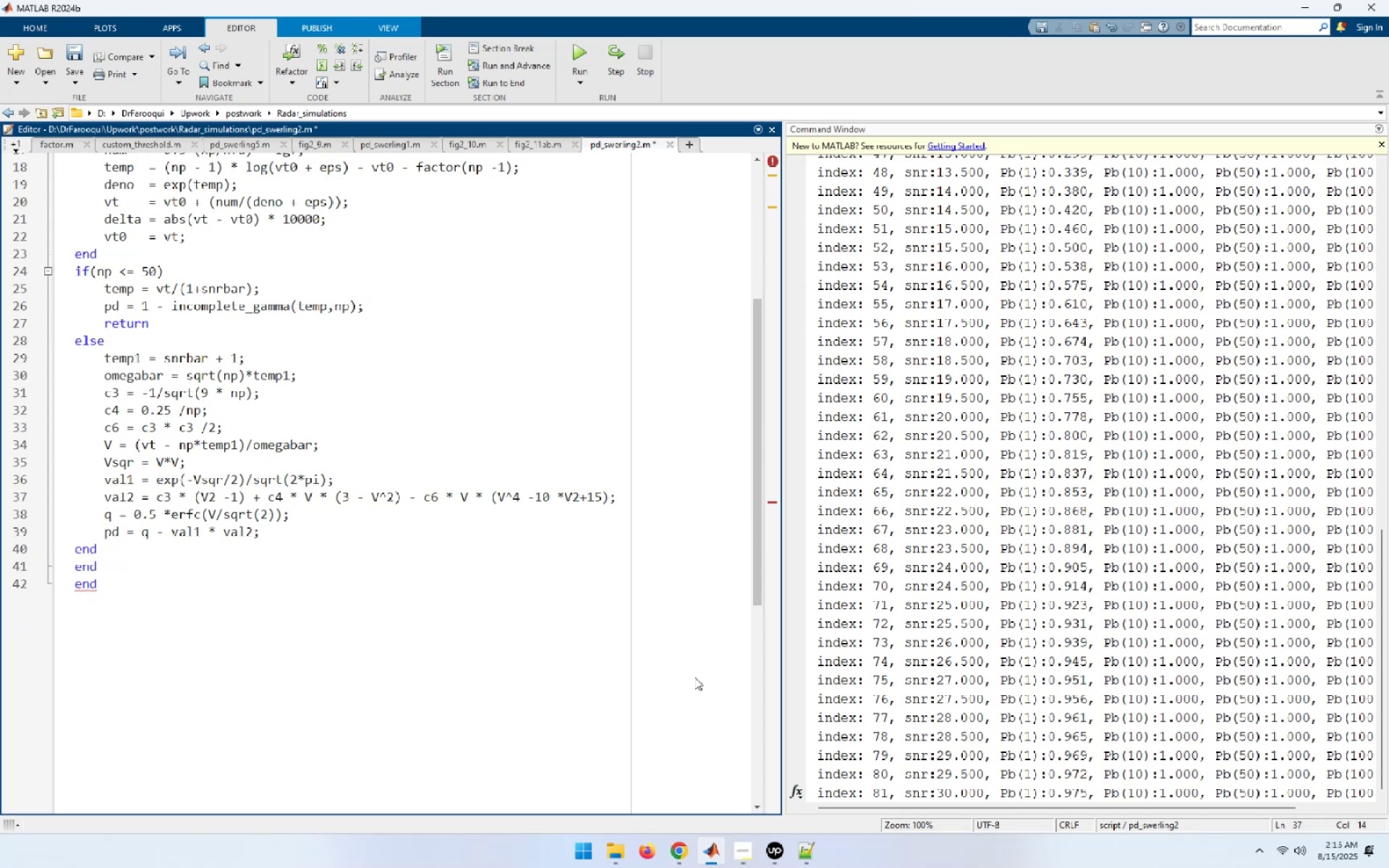 
hold_key(key=ArrowRight, duration=0.43)
 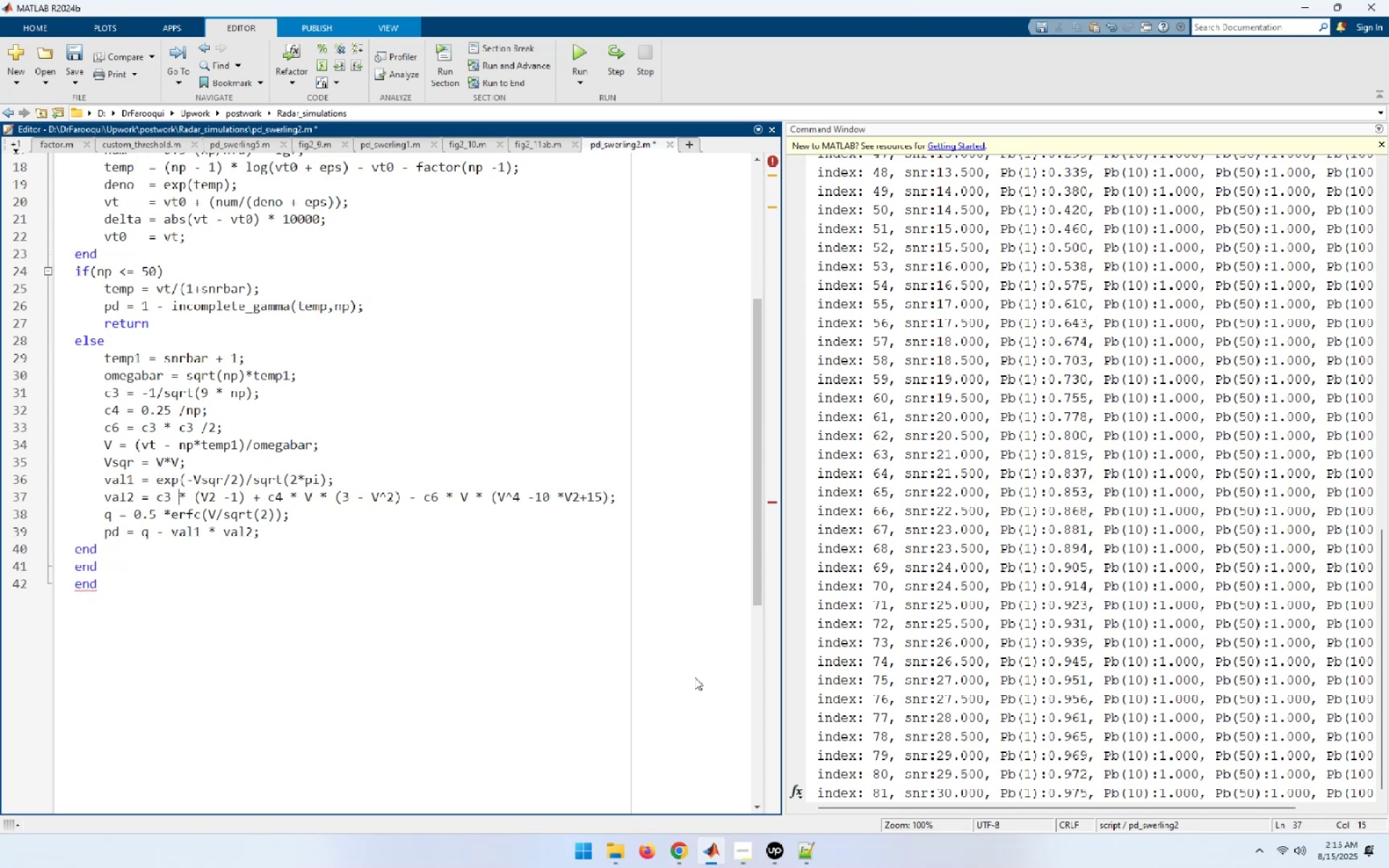 
key(ArrowRight)
 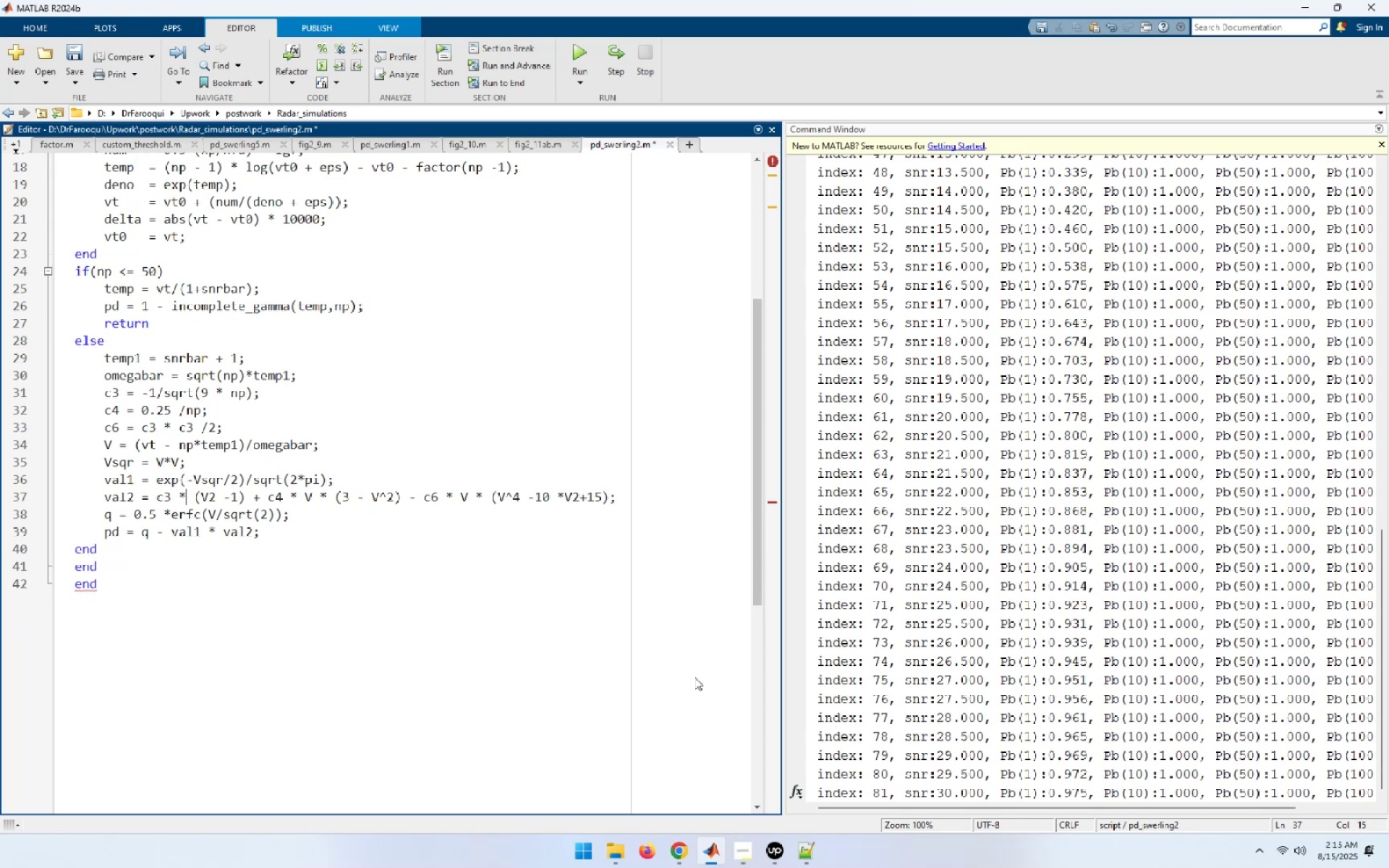 
key(ArrowRight)
 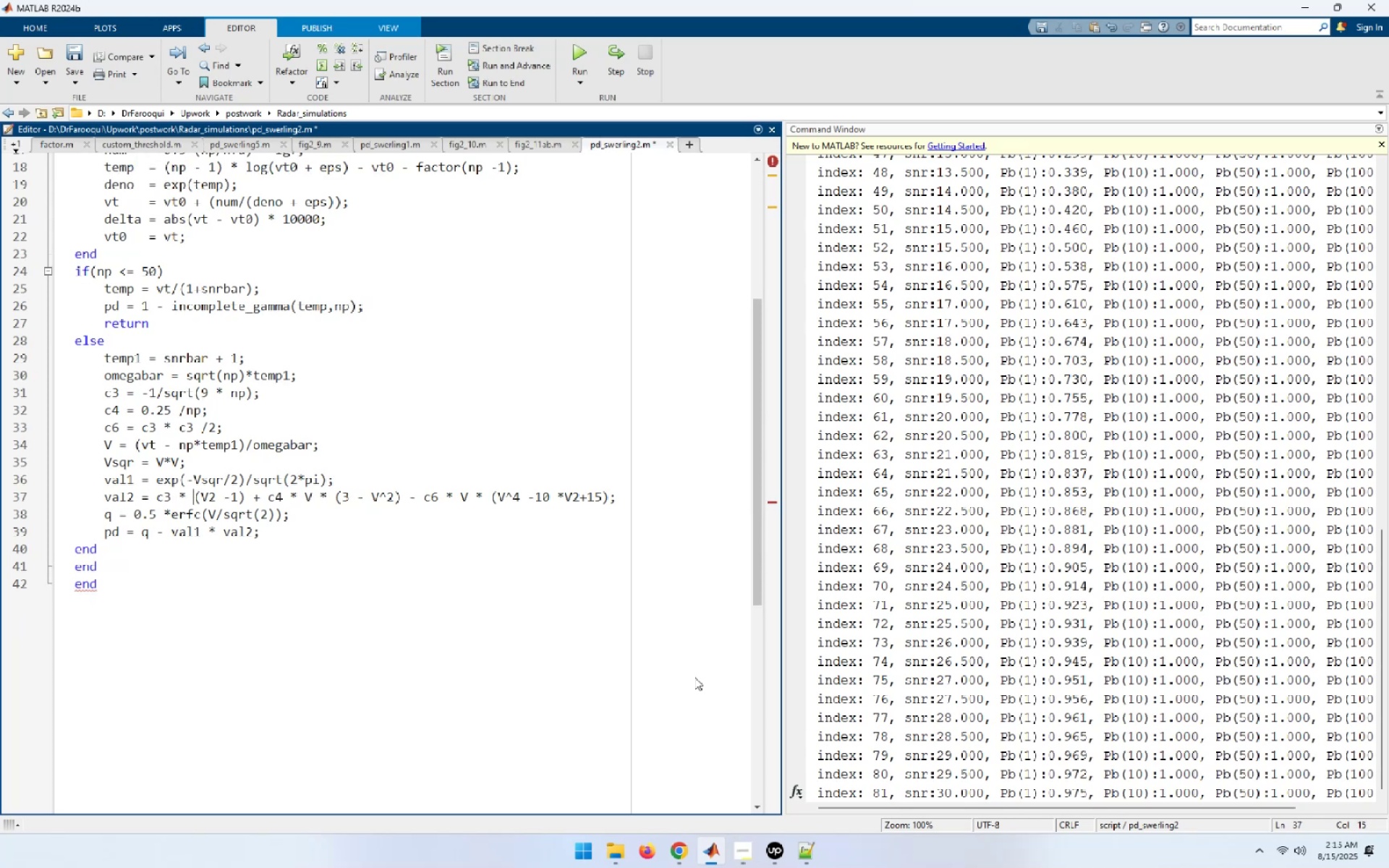 
key(ArrowRight)
 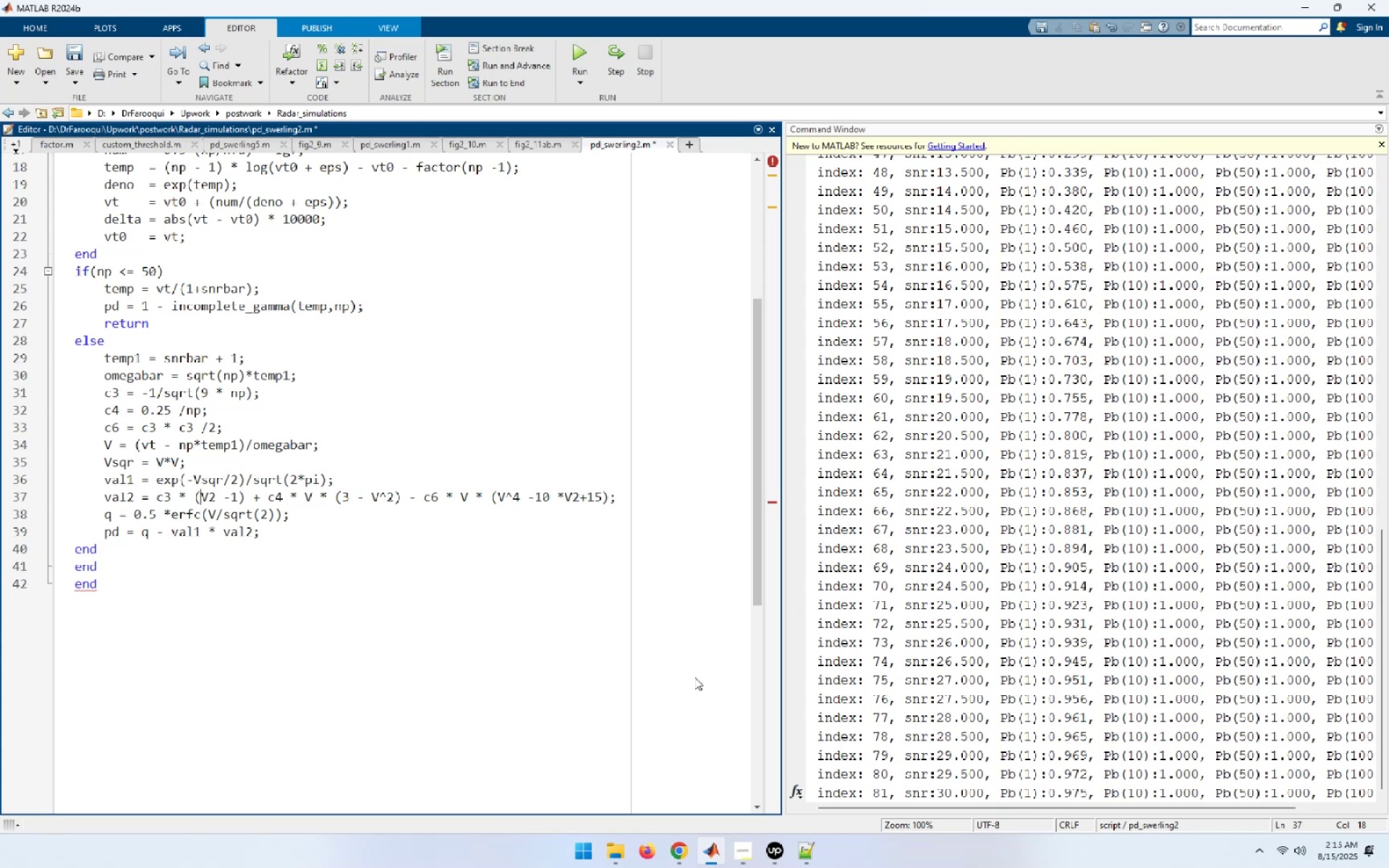 
hold_key(key=ArrowRight, duration=0.72)
 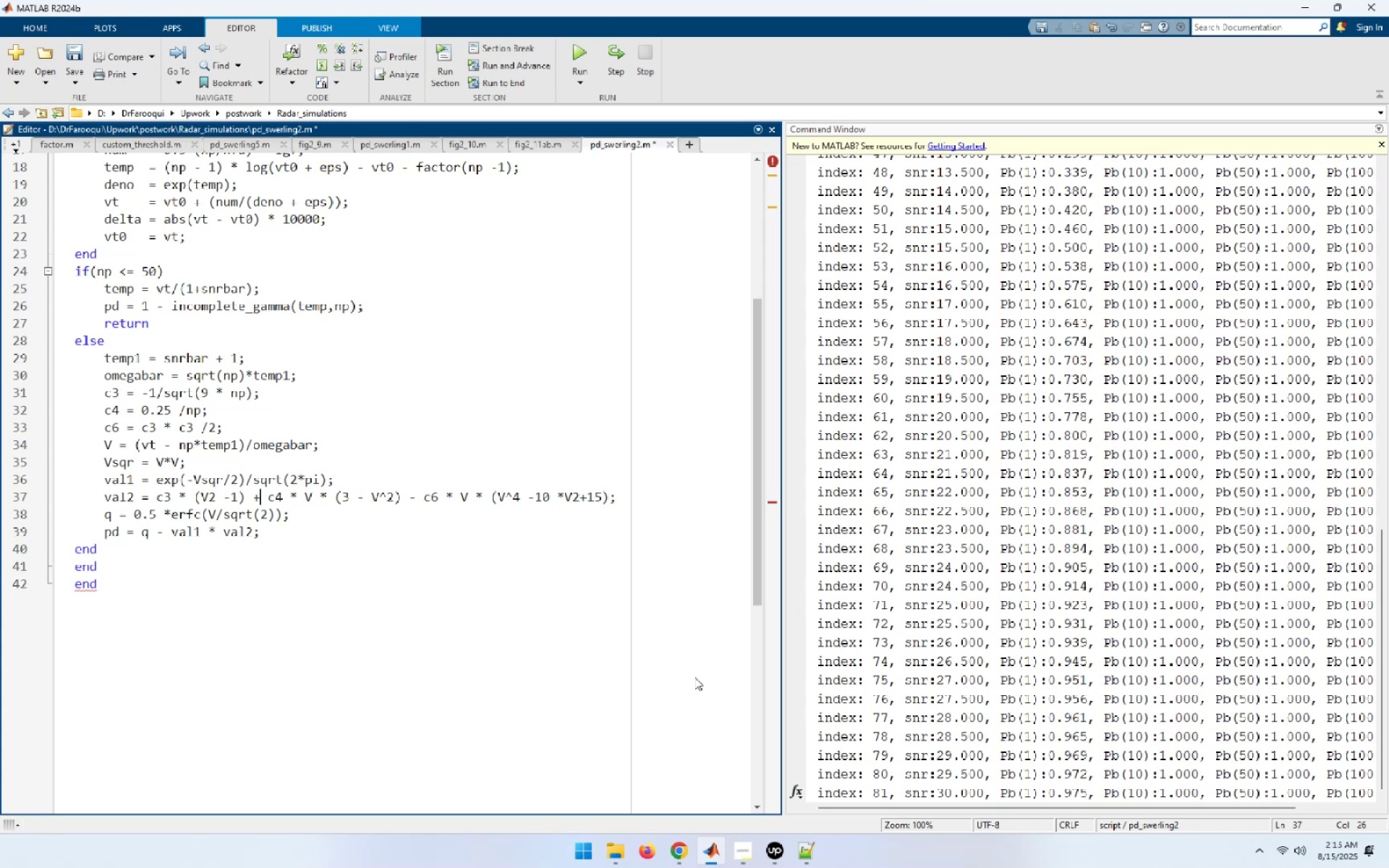 
hold_key(key=ArrowRight, duration=0.67)
 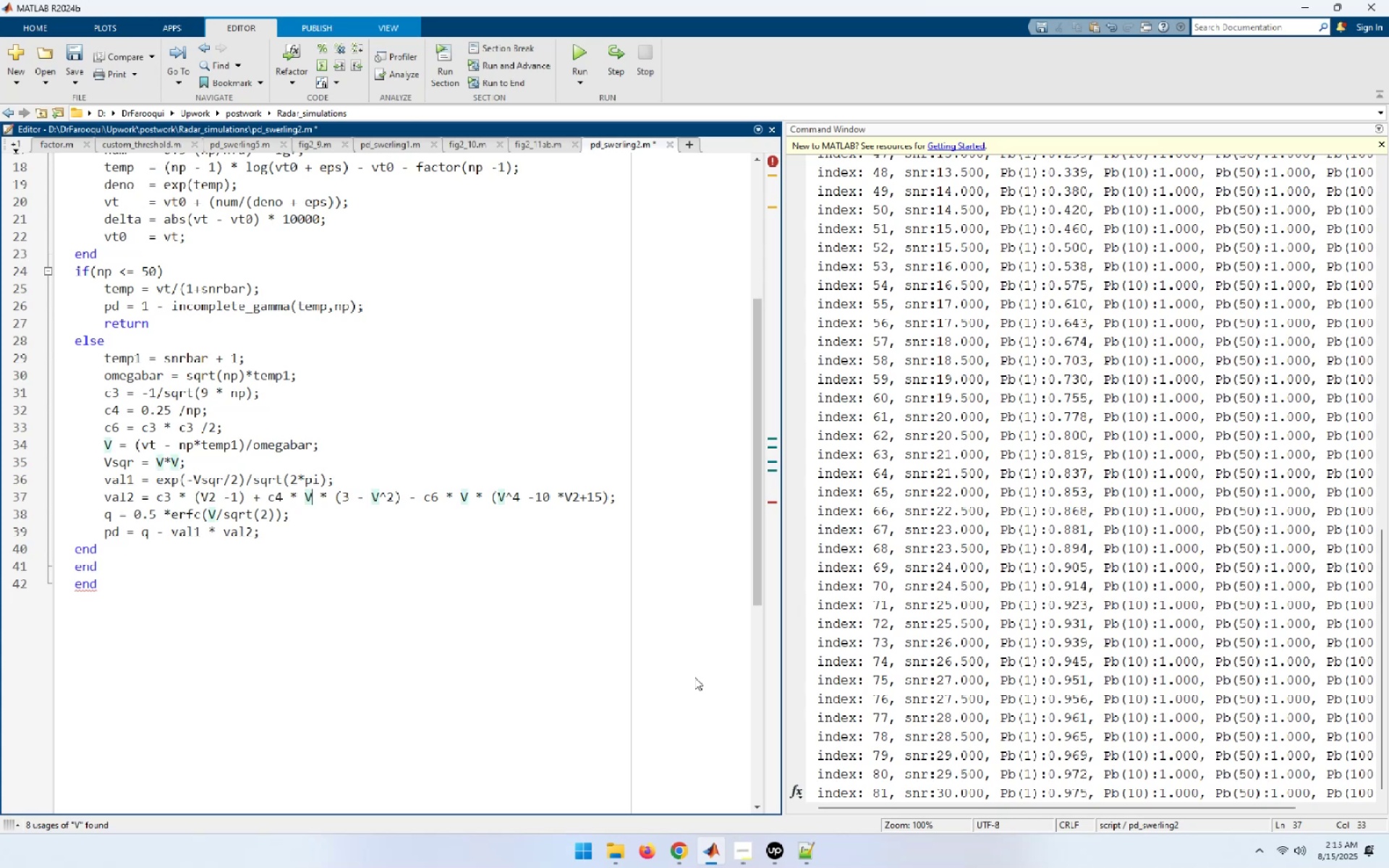 
hold_key(key=ArrowRight, duration=0.83)
 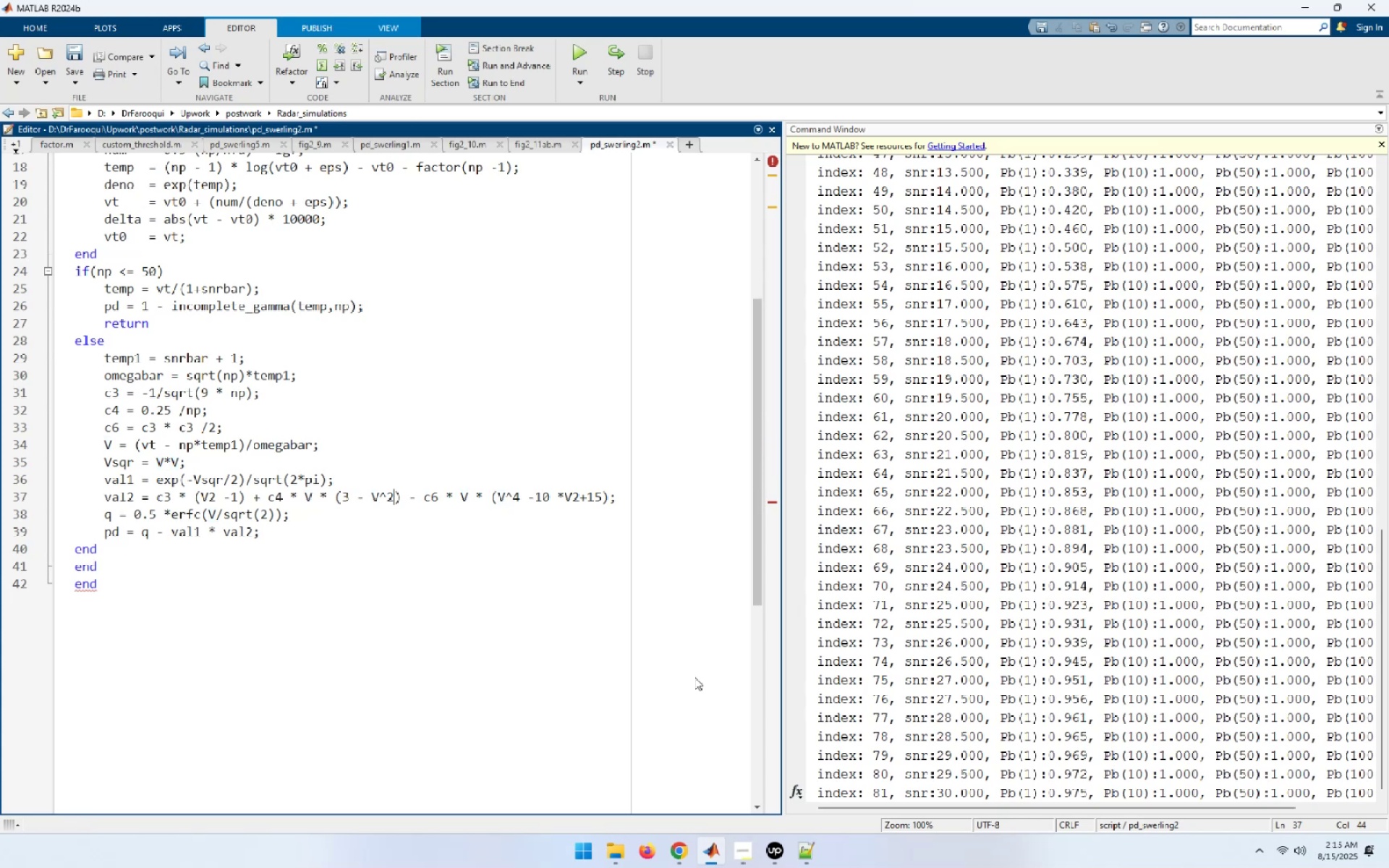 
hold_key(key=ArrowRight, duration=0.66)
 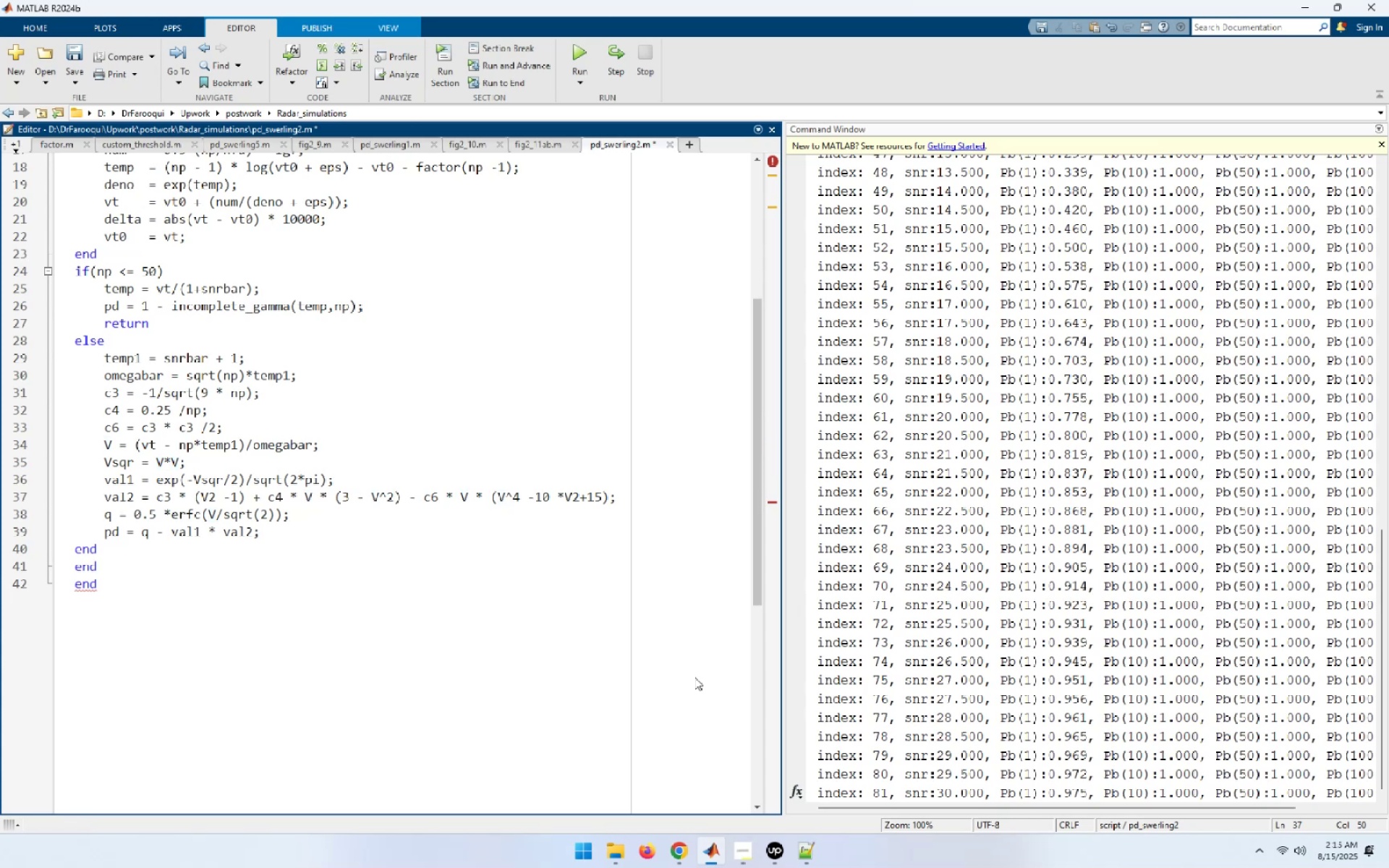 
key(ArrowRight)
 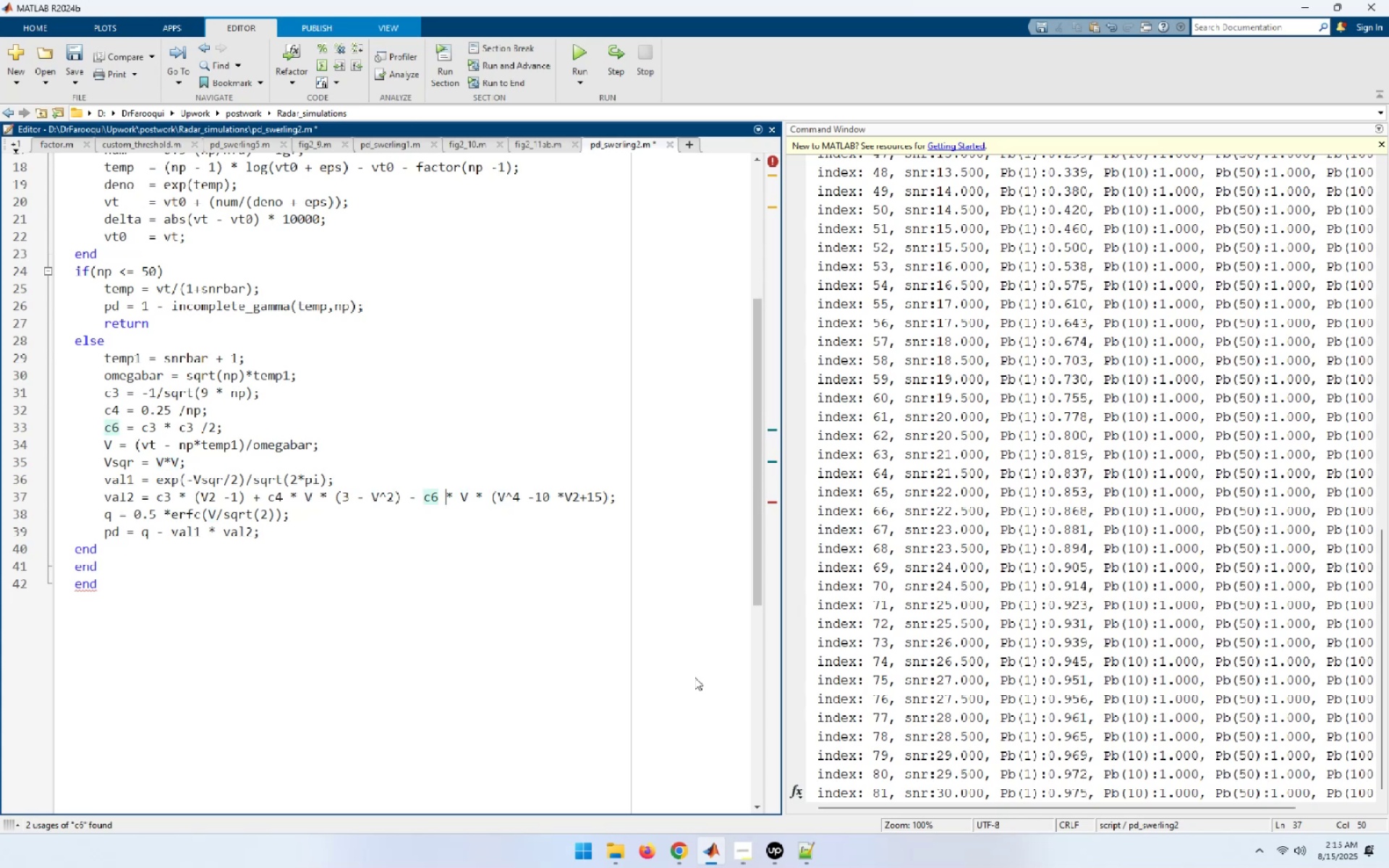 
key(ArrowRight)
 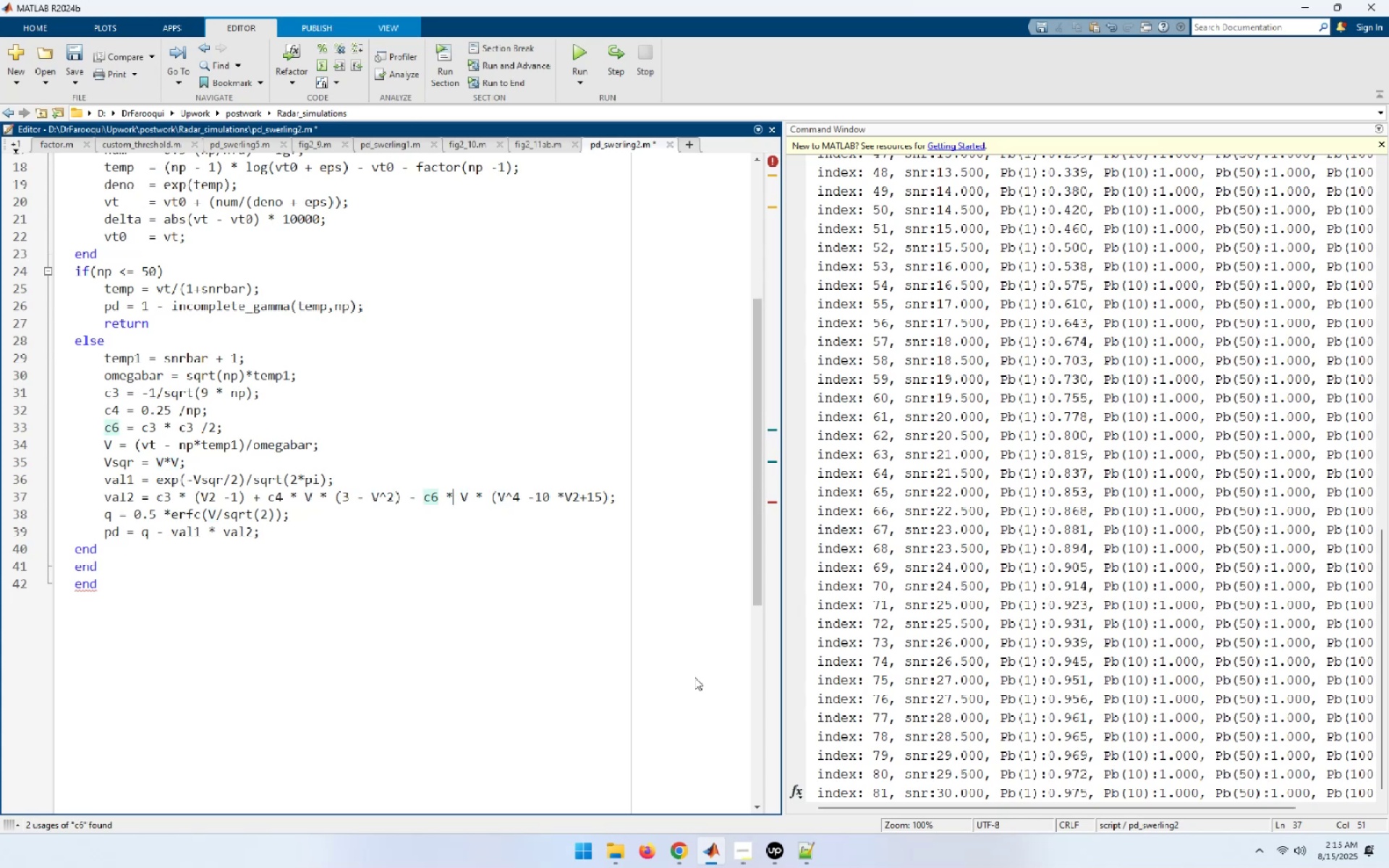 
key(ArrowRight)
 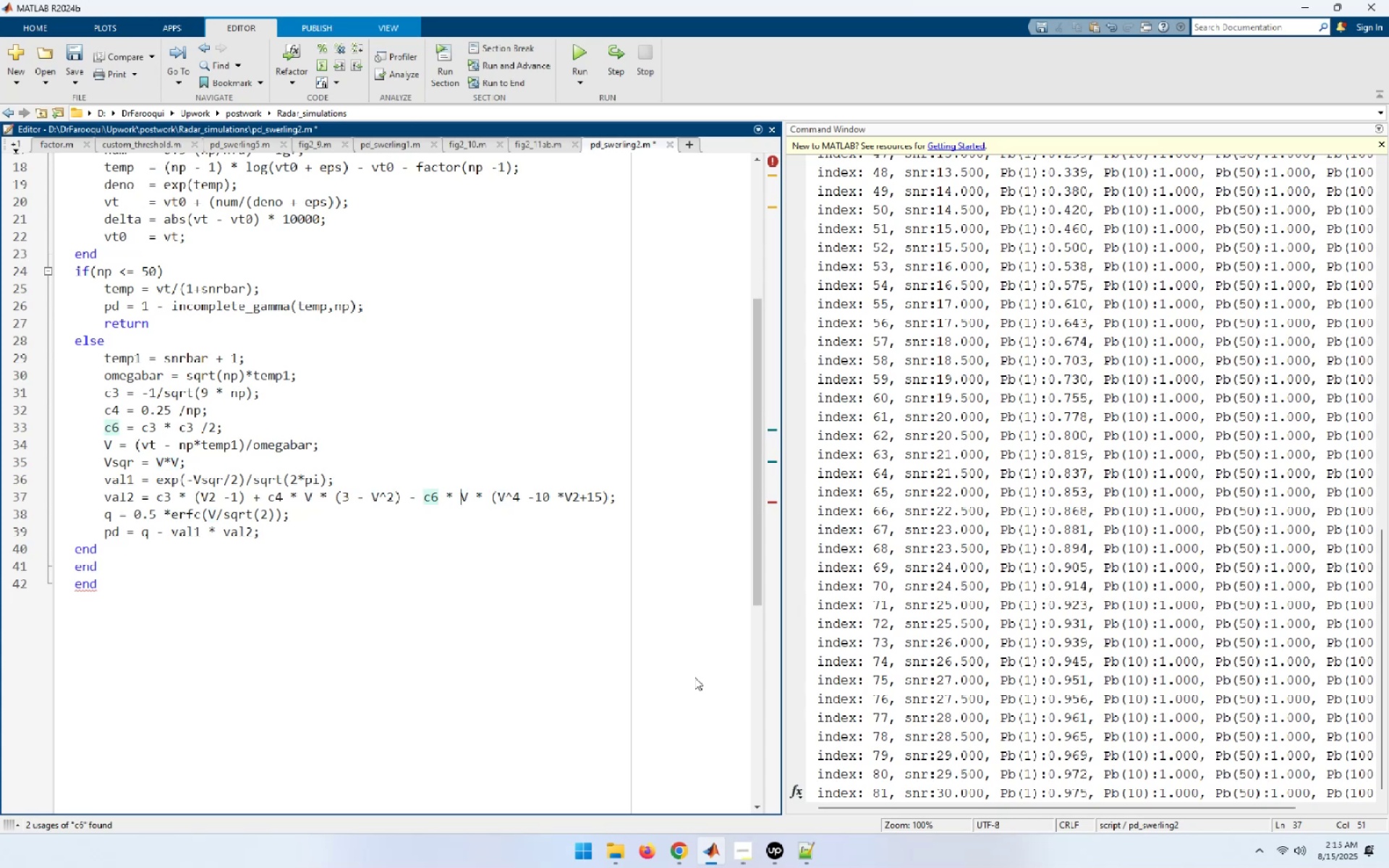 
key(ArrowRight)
 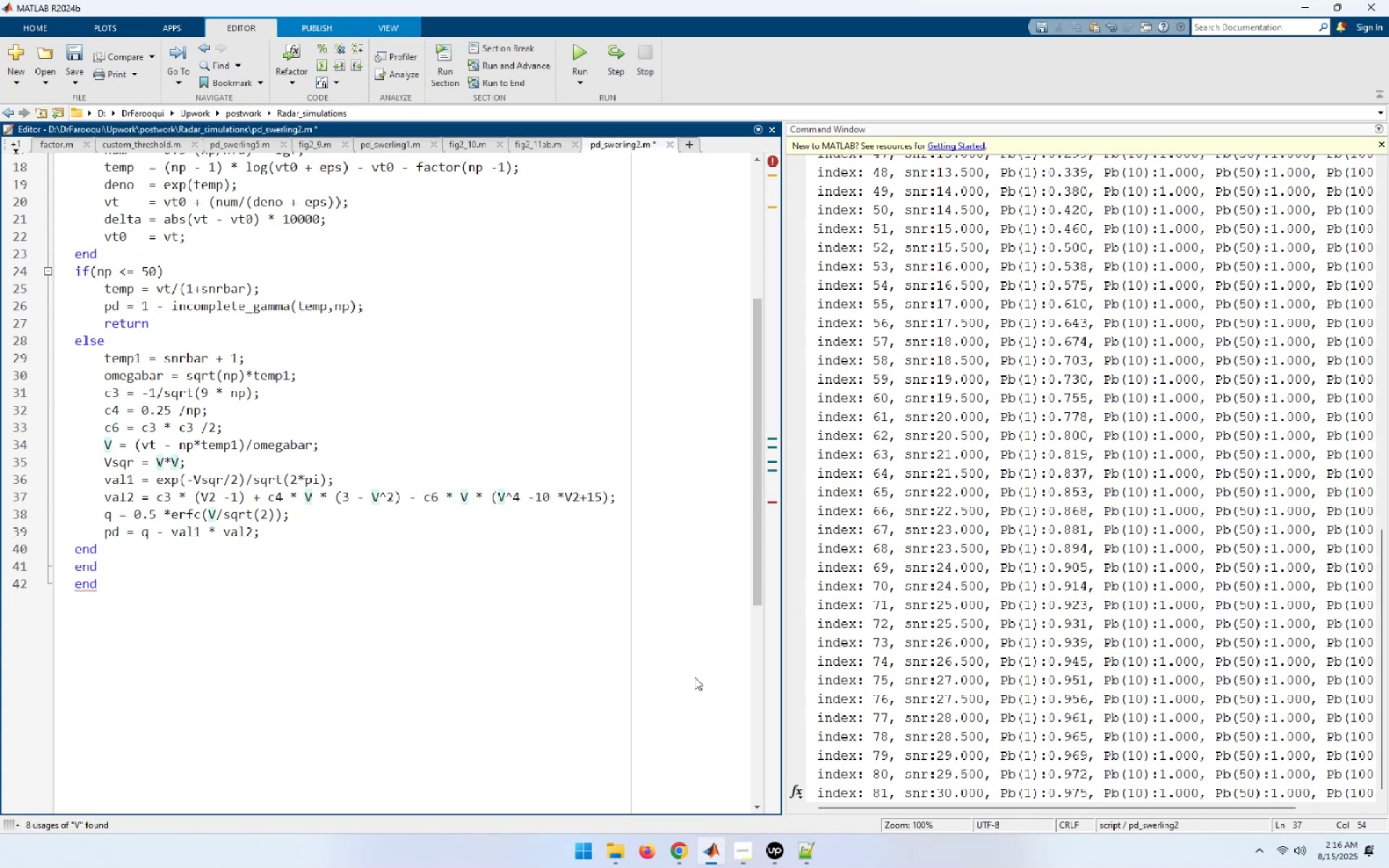 
key(ArrowRight)
 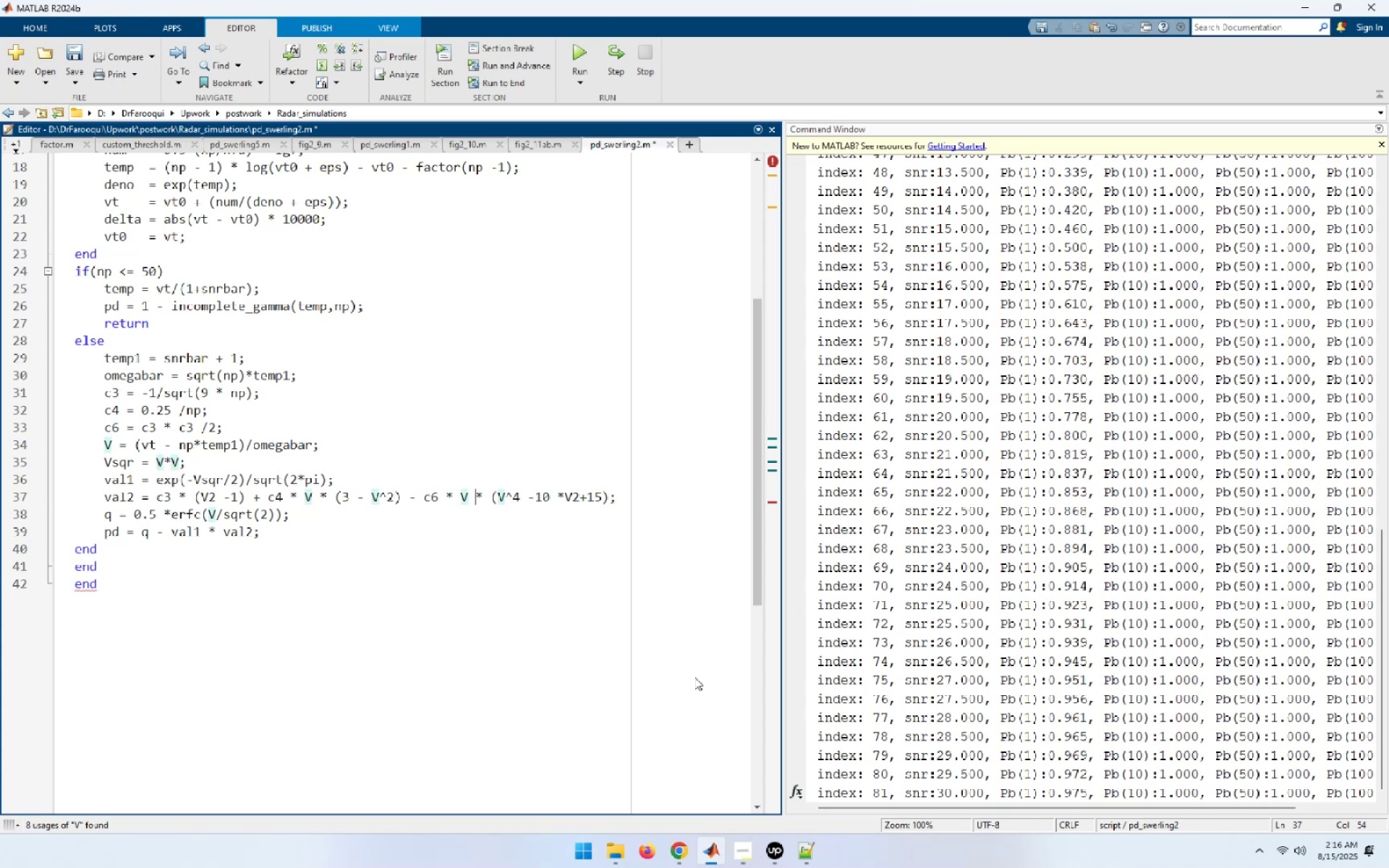 
key(ArrowRight)
 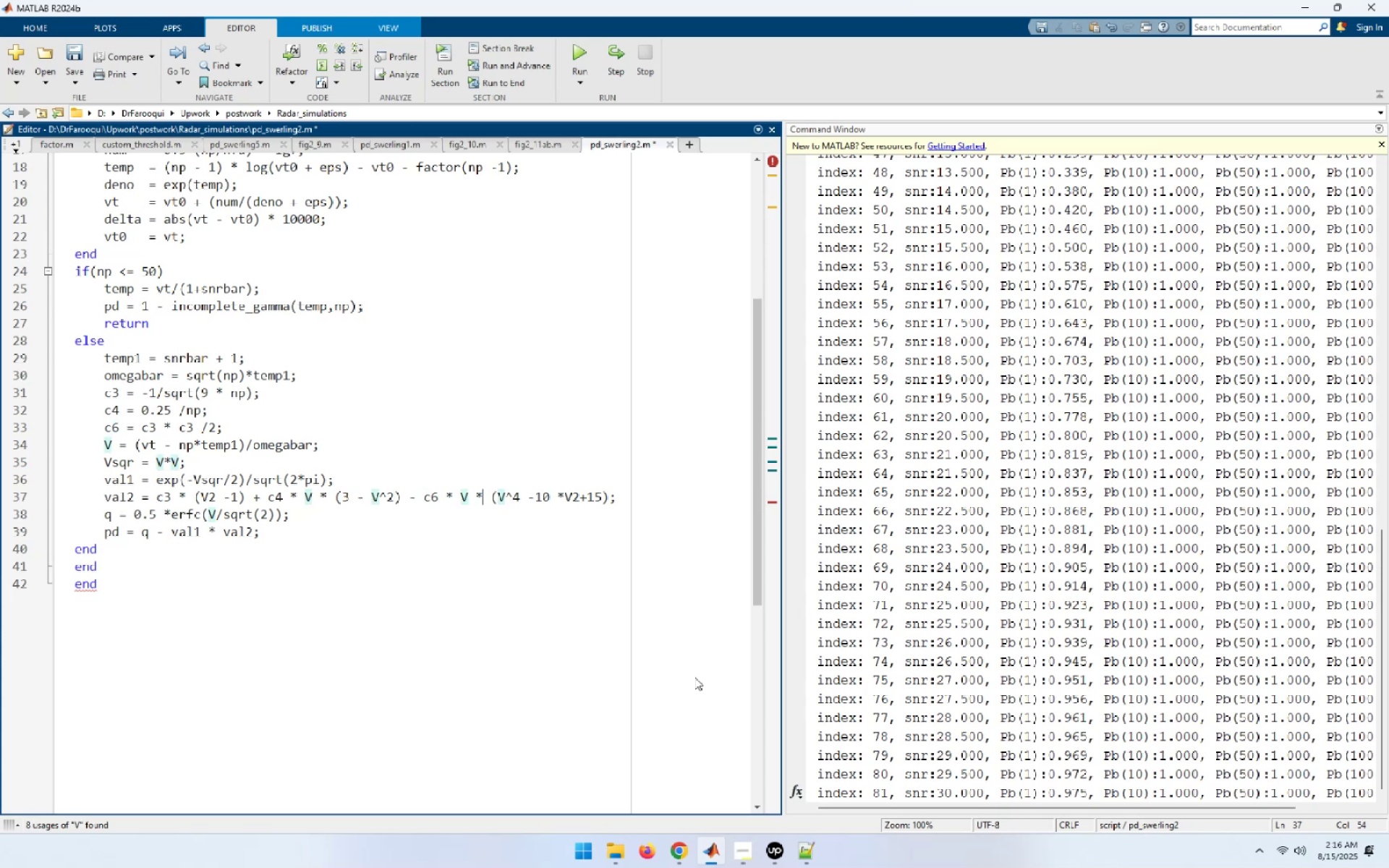 
key(ArrowRight)
 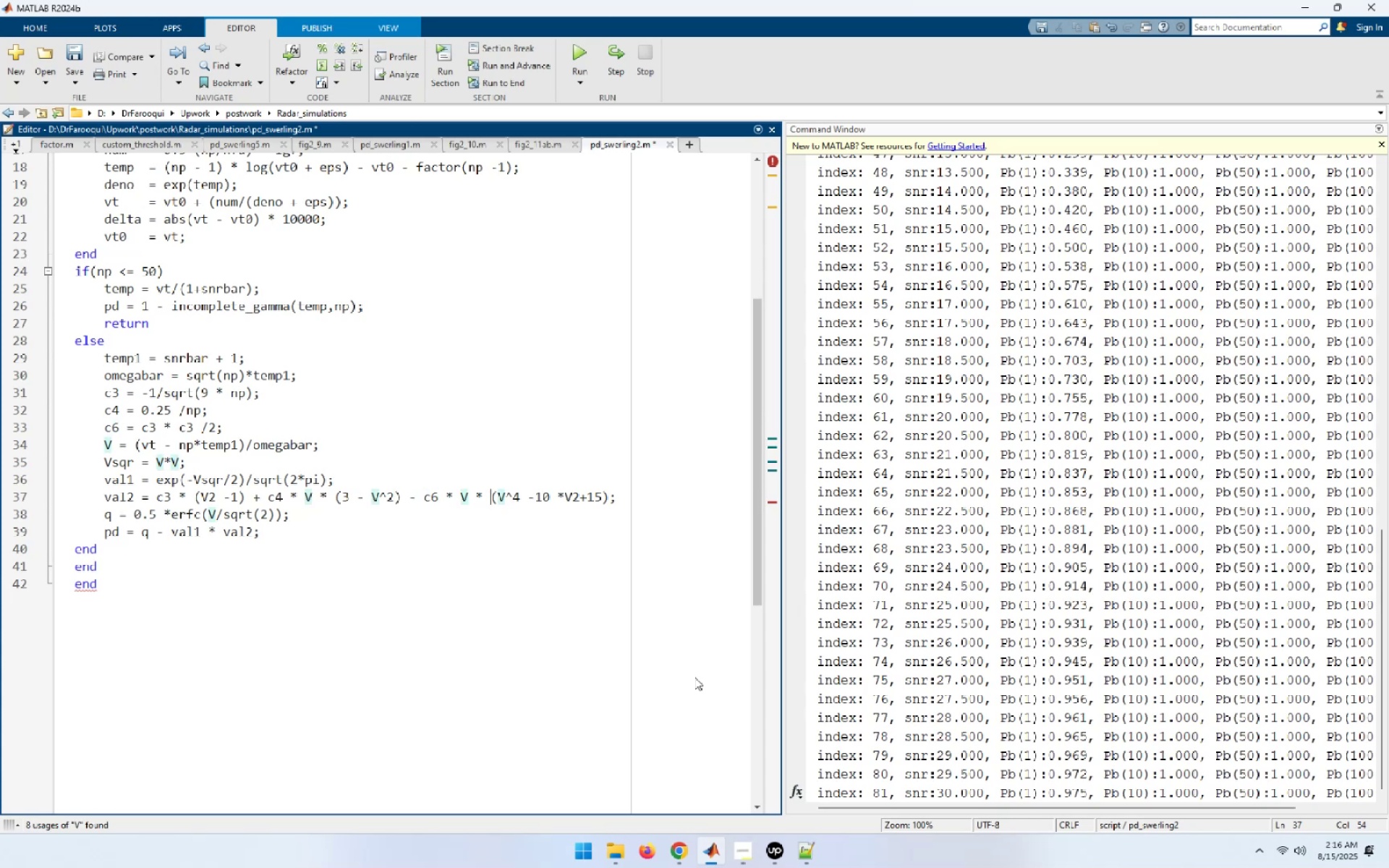 
key(ArrowRight)
 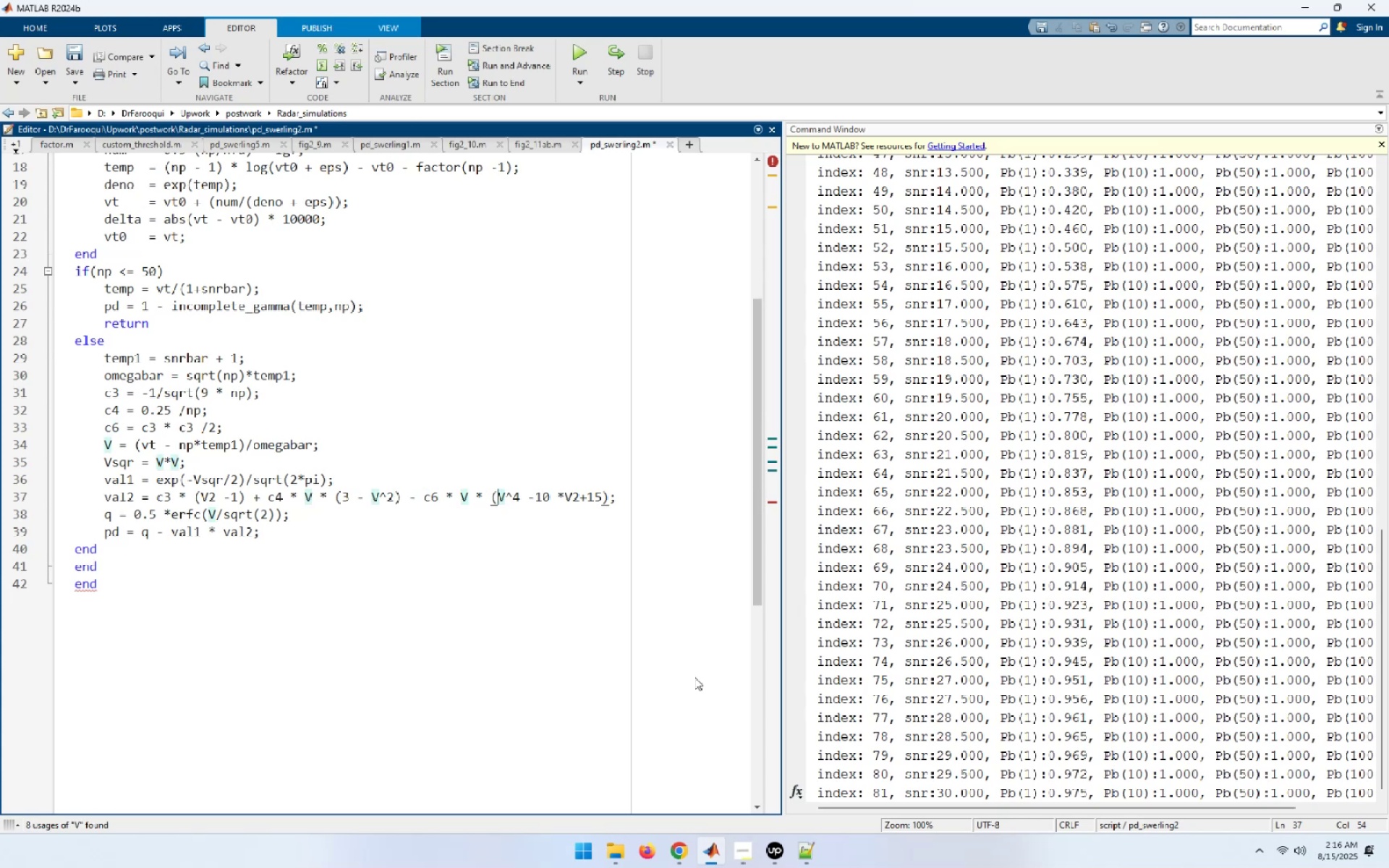 
key(ArrowRight)
 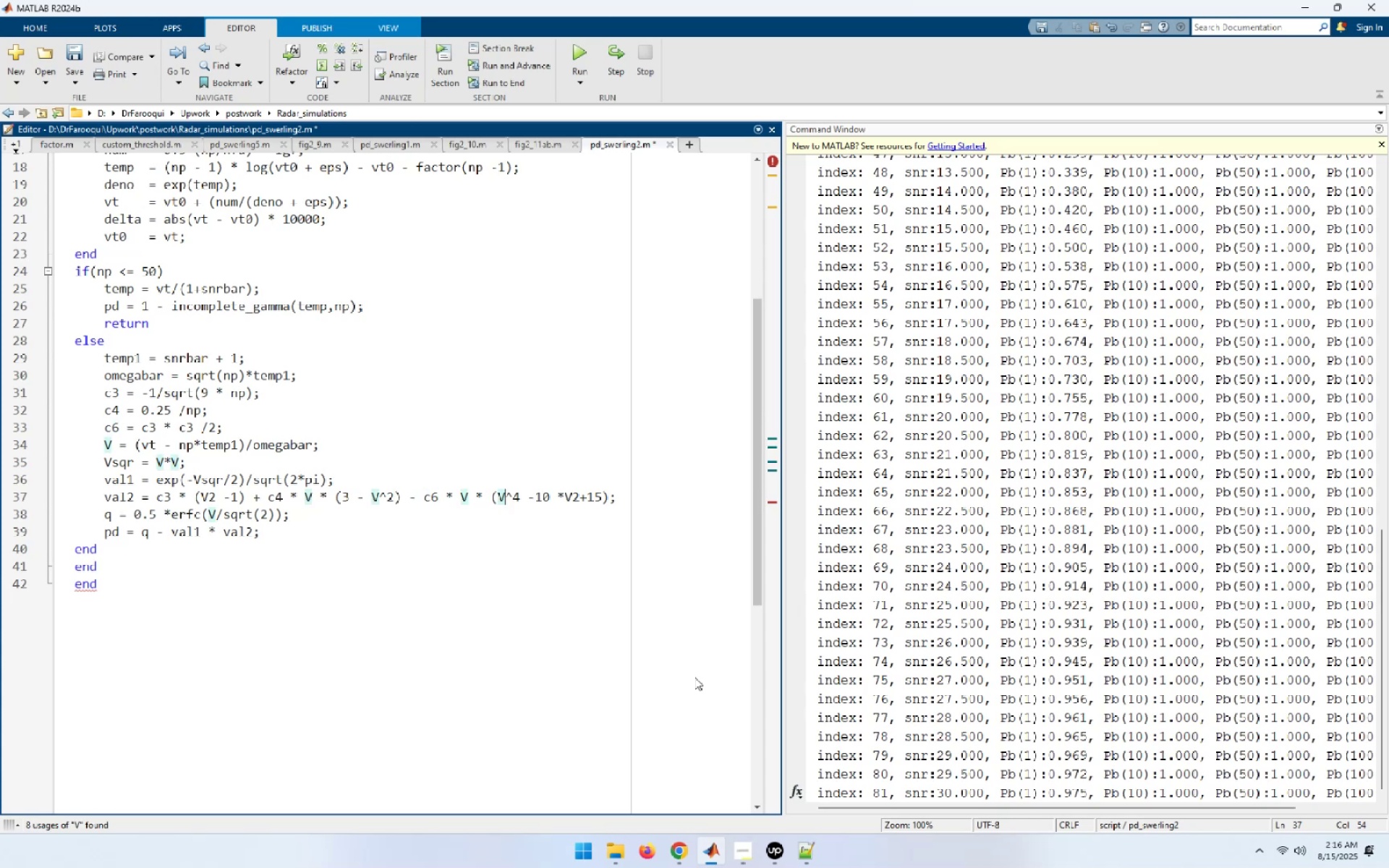 
key(ArrowRight)
 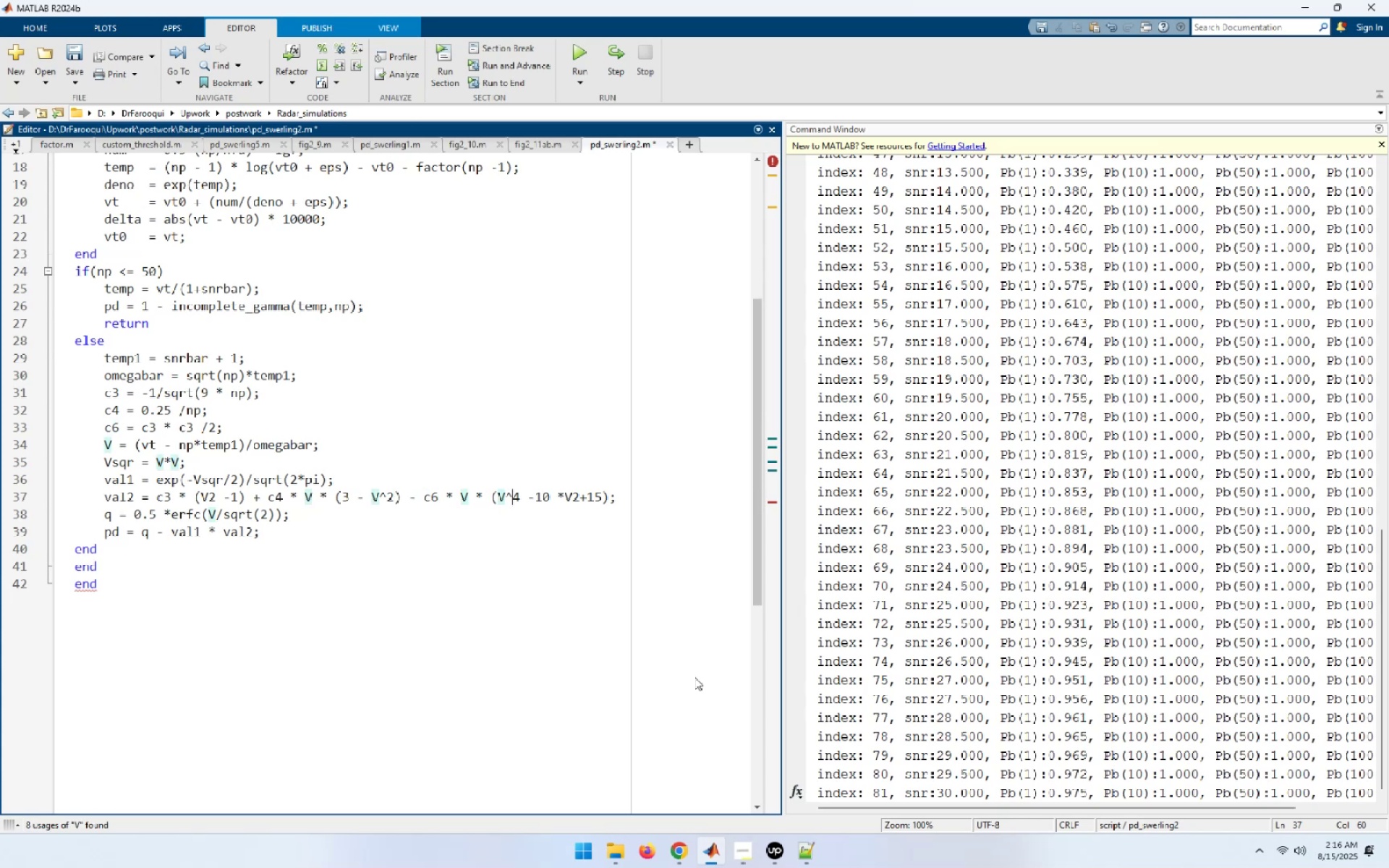 
key(ArrowRight)
 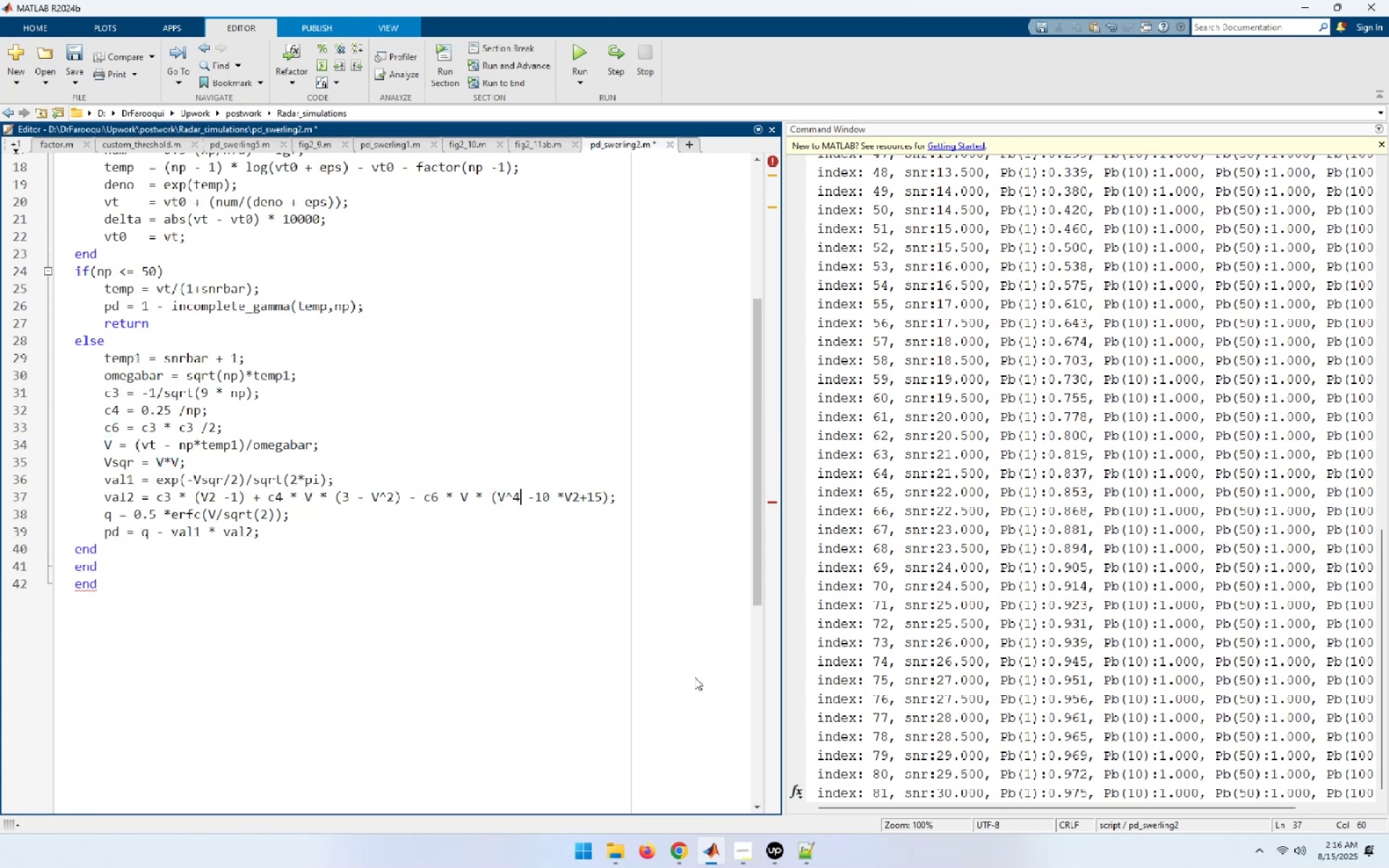 
key(ArrowRight)
 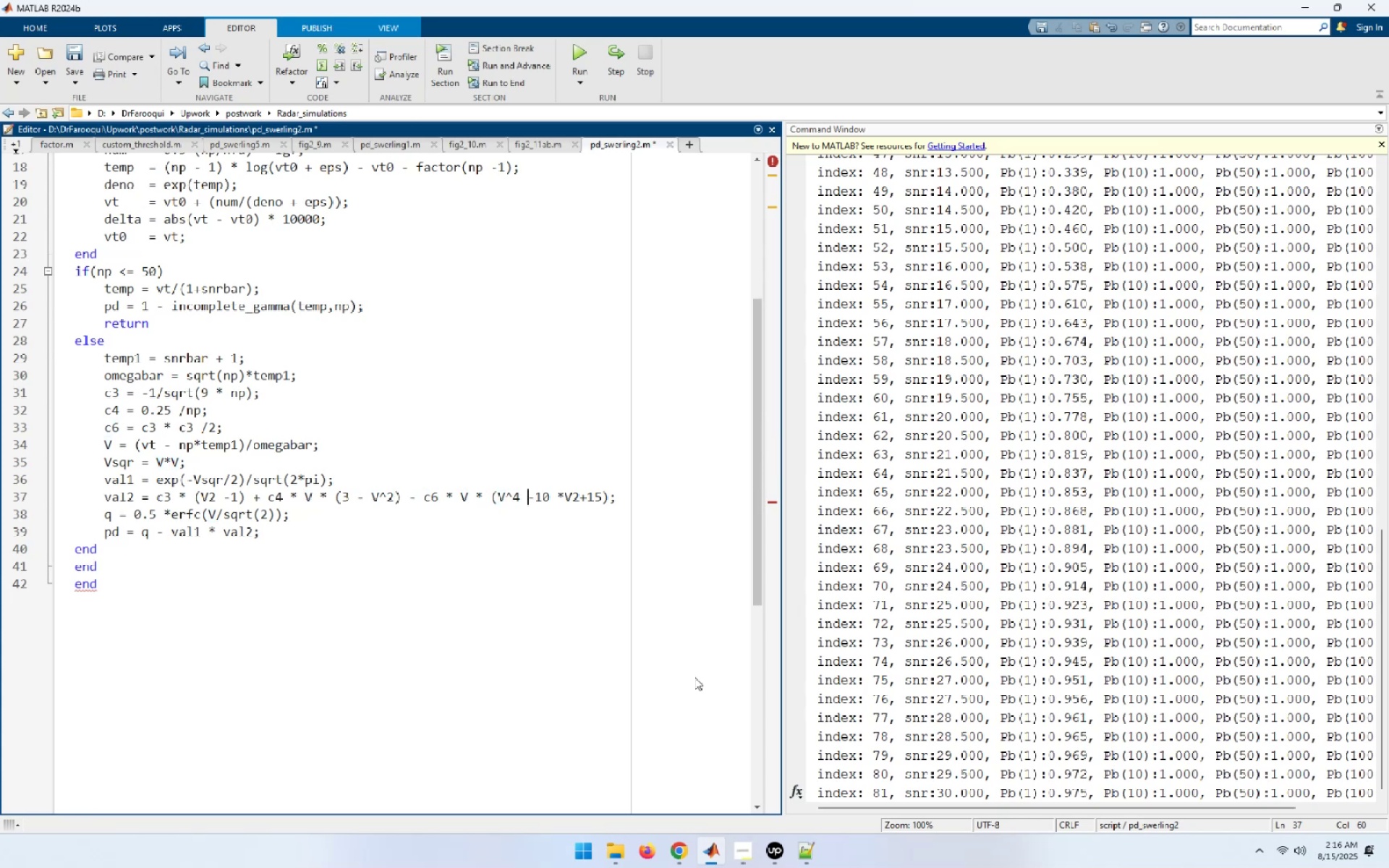 
key(ArrowRight)
 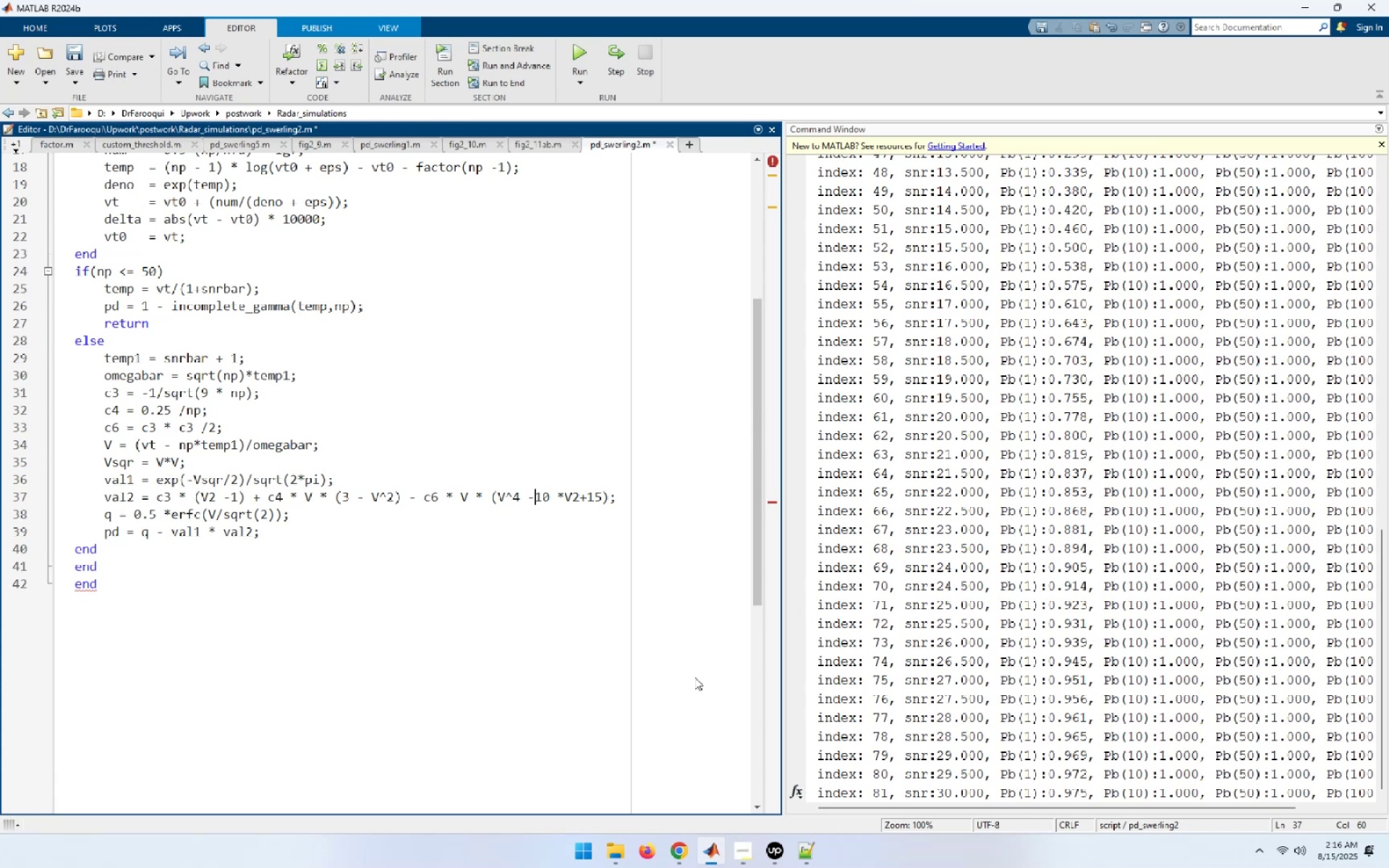 
key(ArrowRight)
 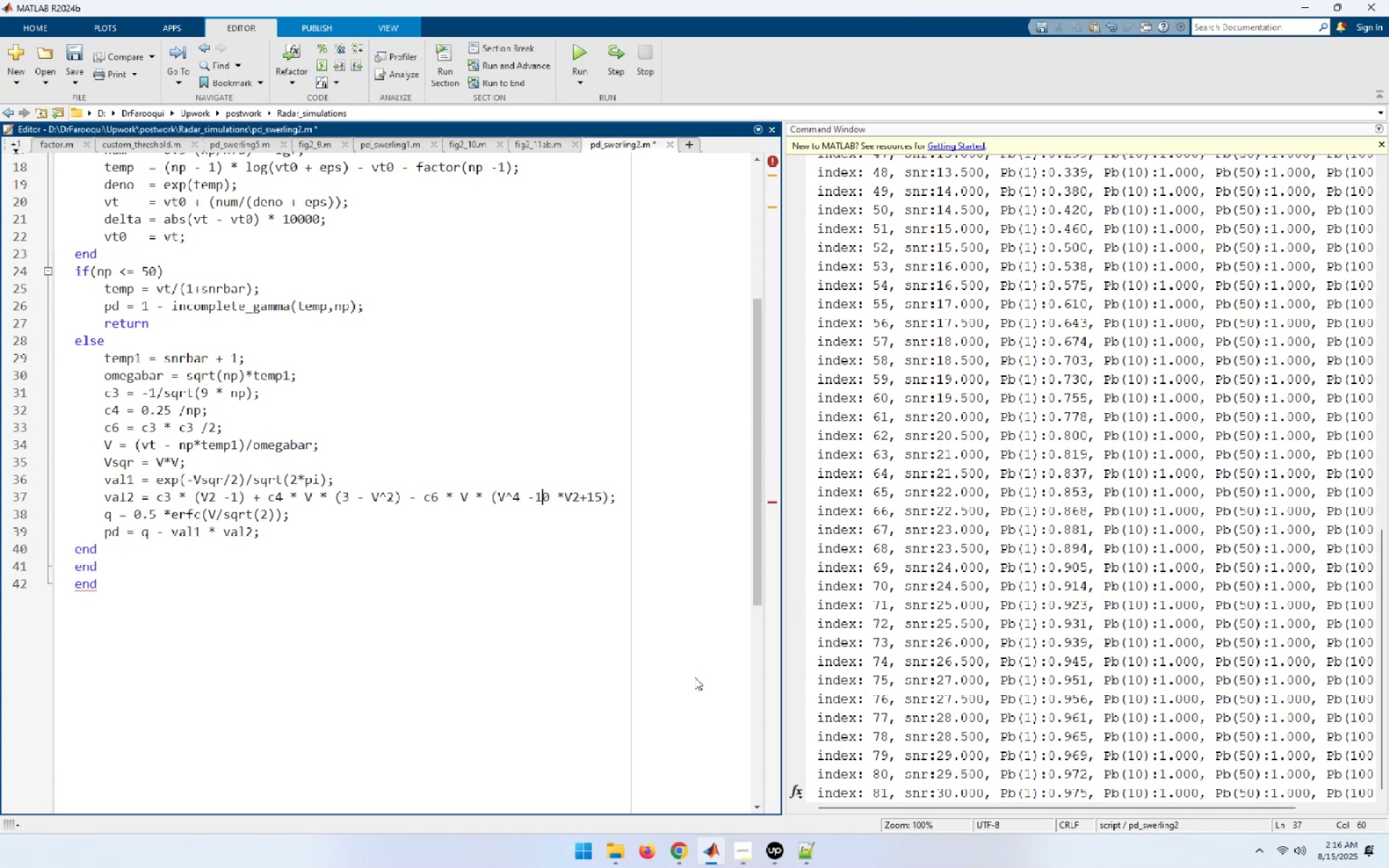 
key(ArrowRight)
 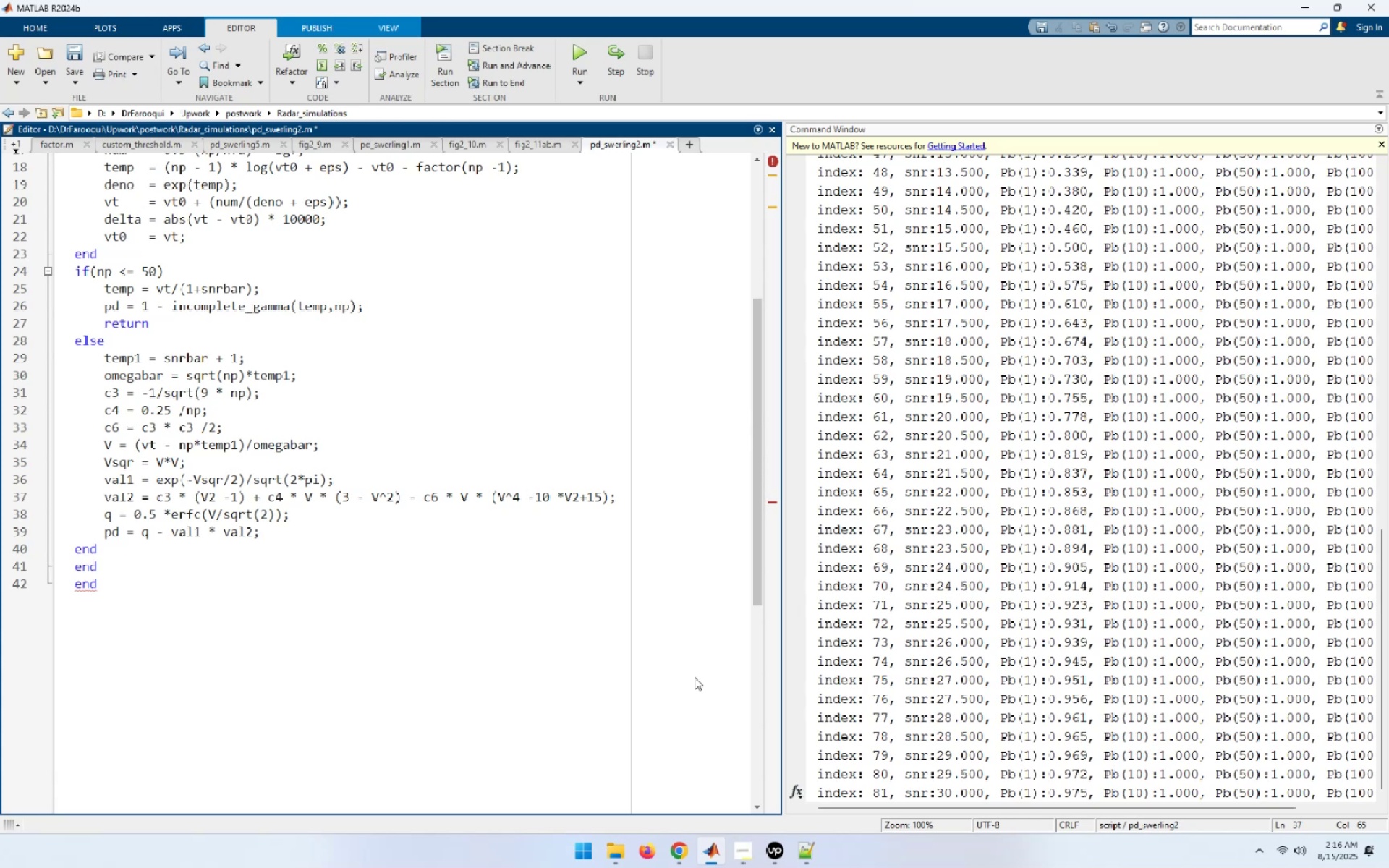 
wait(5.87)
 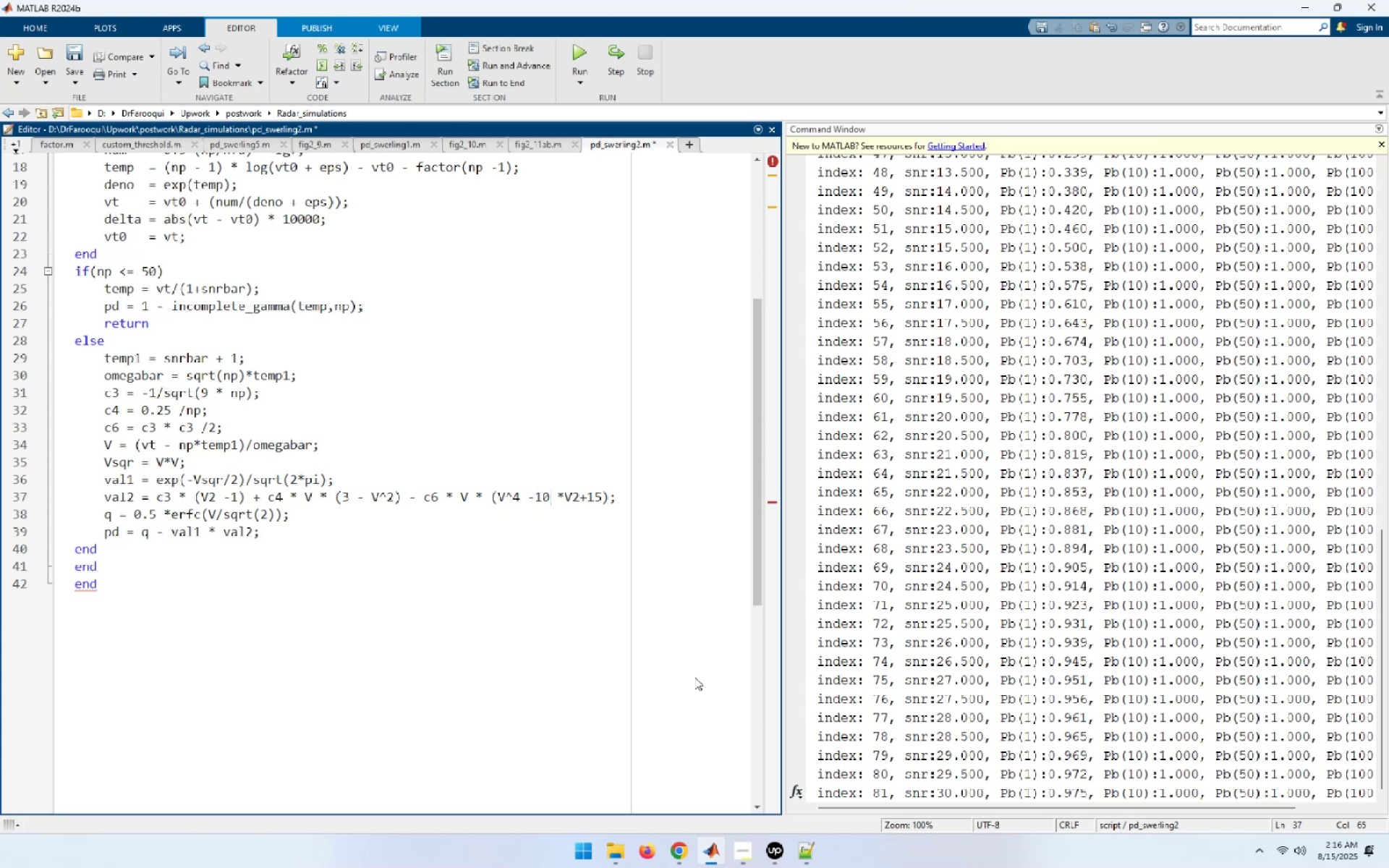 
key(ArrowRight)
 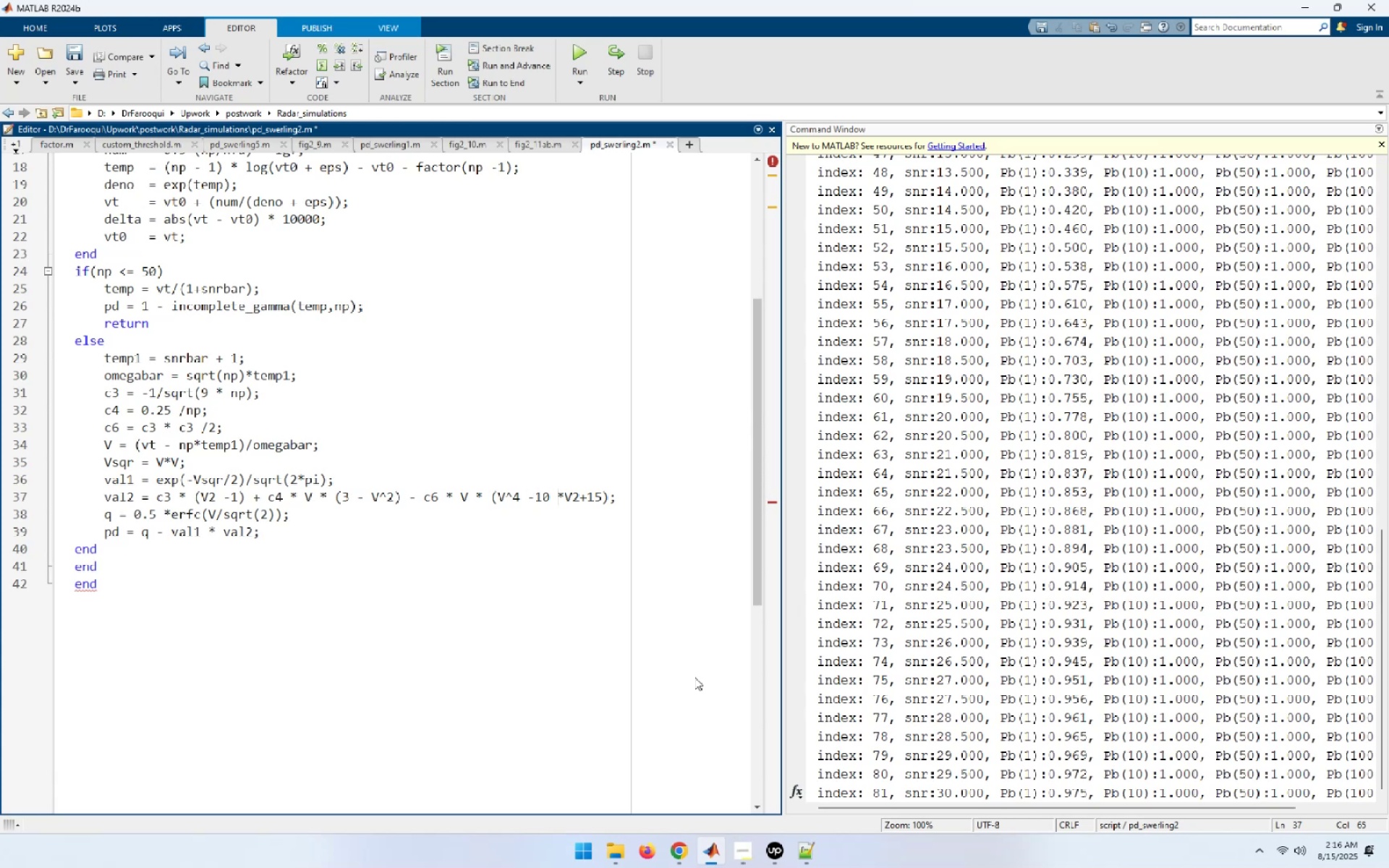 
key(ArrowRight)
 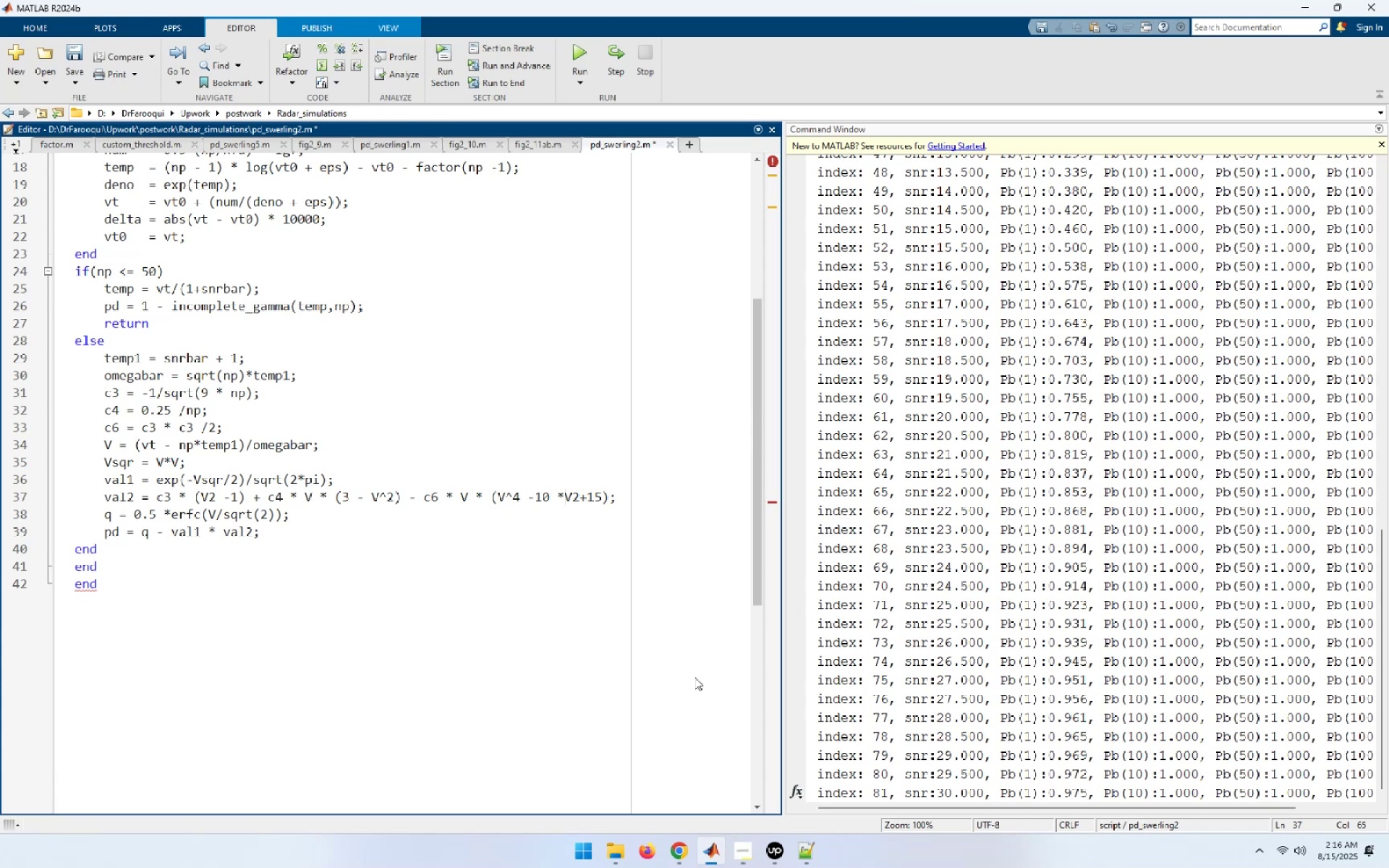 
key(ArrowRight)
 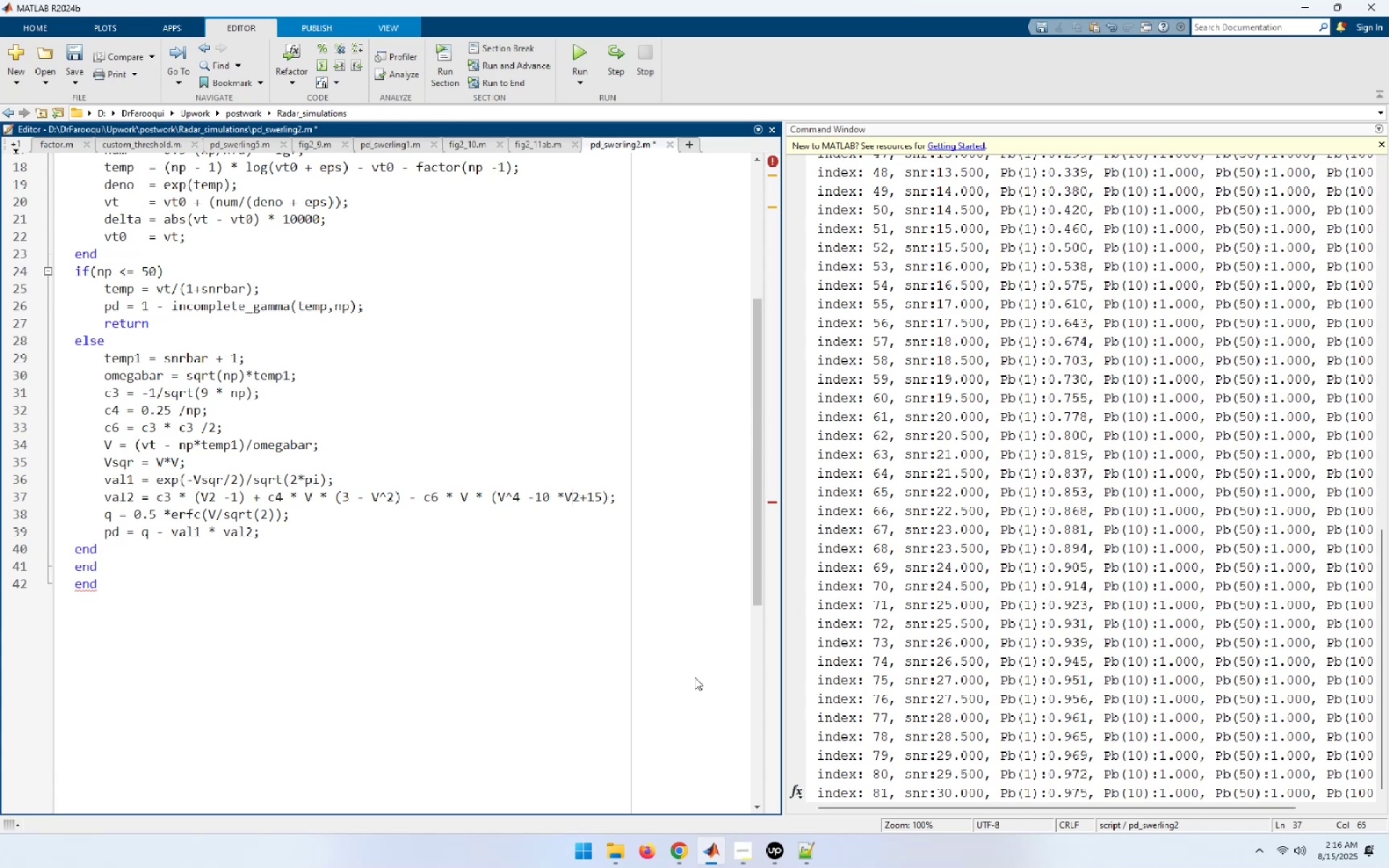 
key(ArrowRight)
 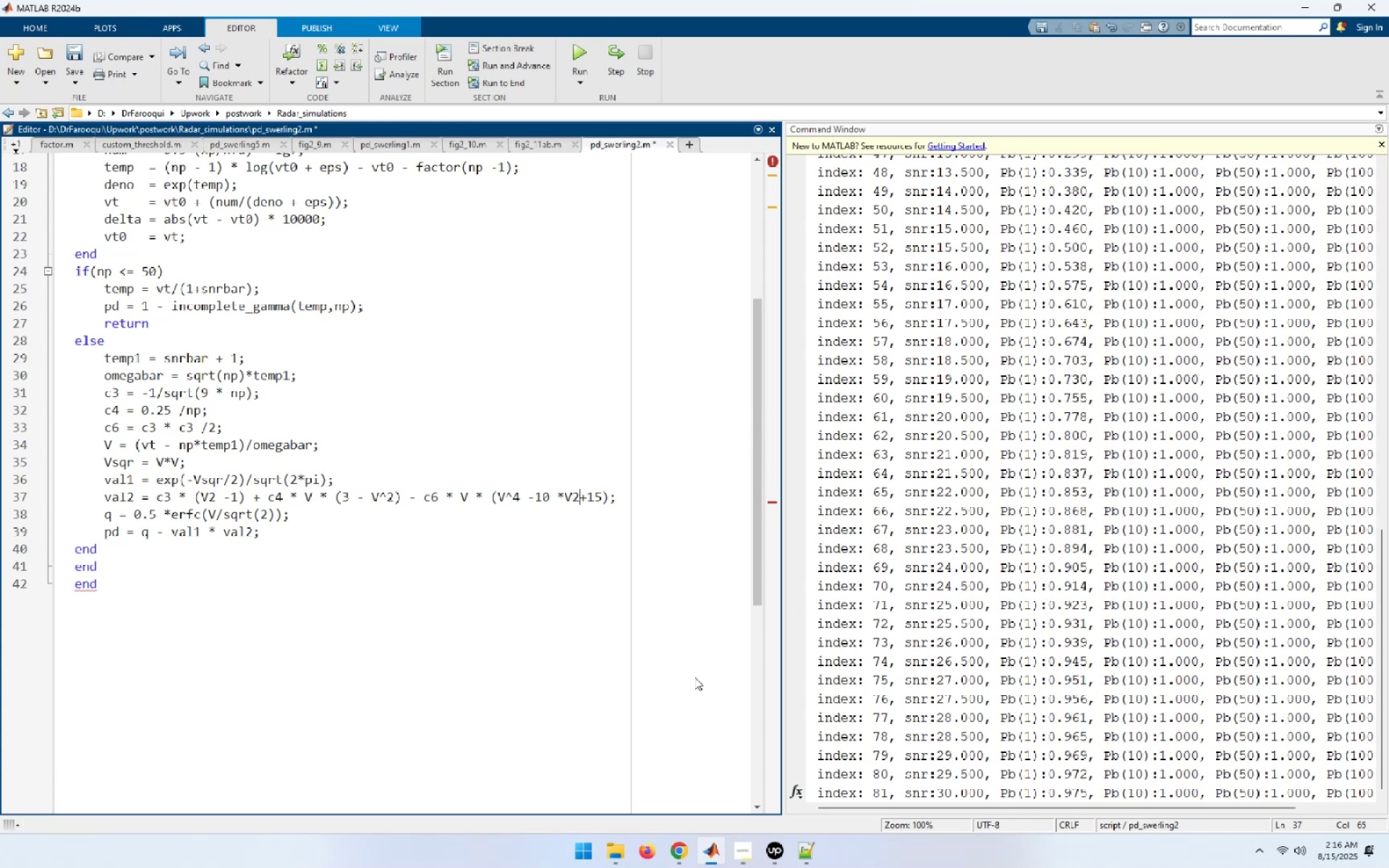 
key(ArrowRight)
 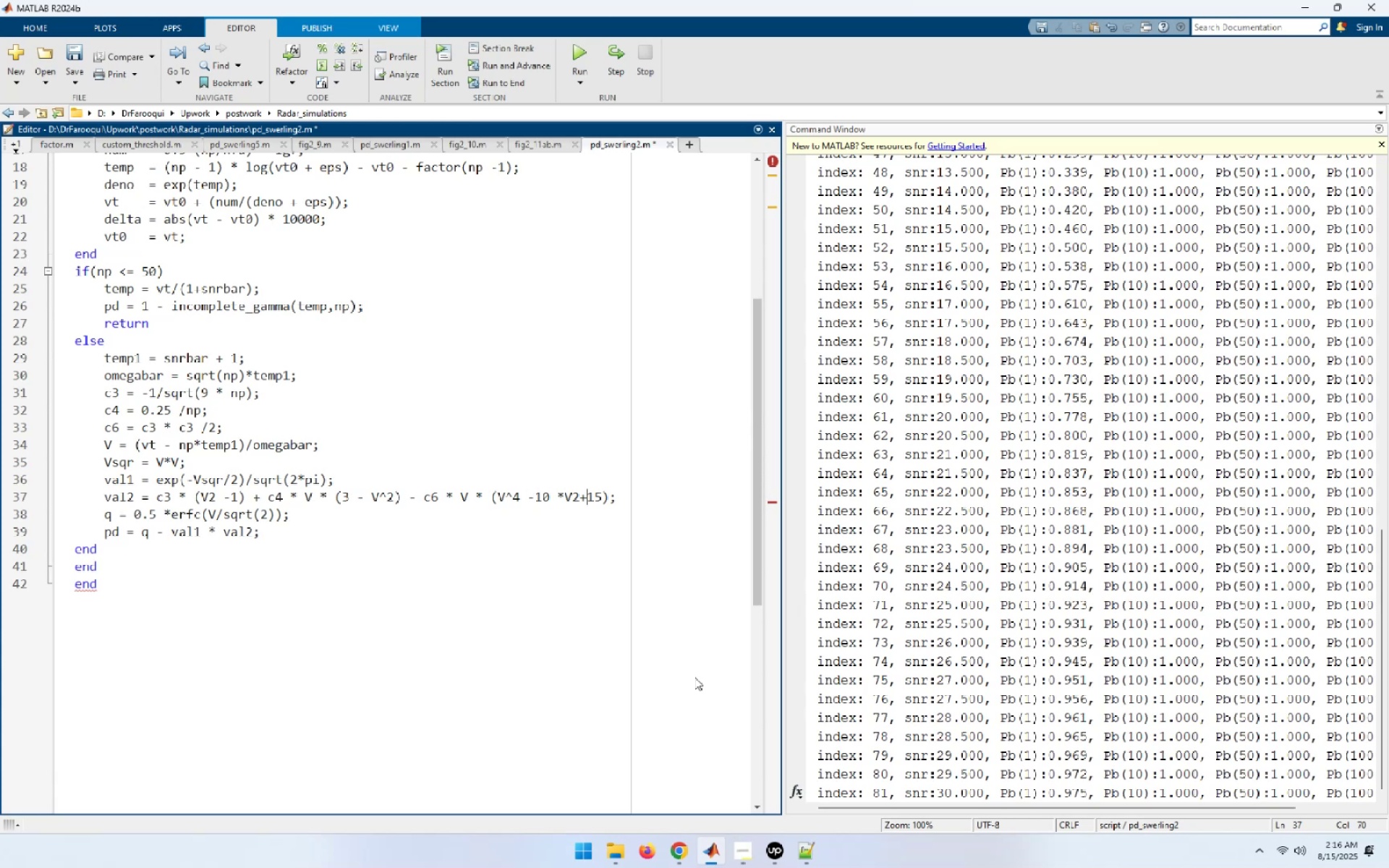 
key(ArrowLeft)
 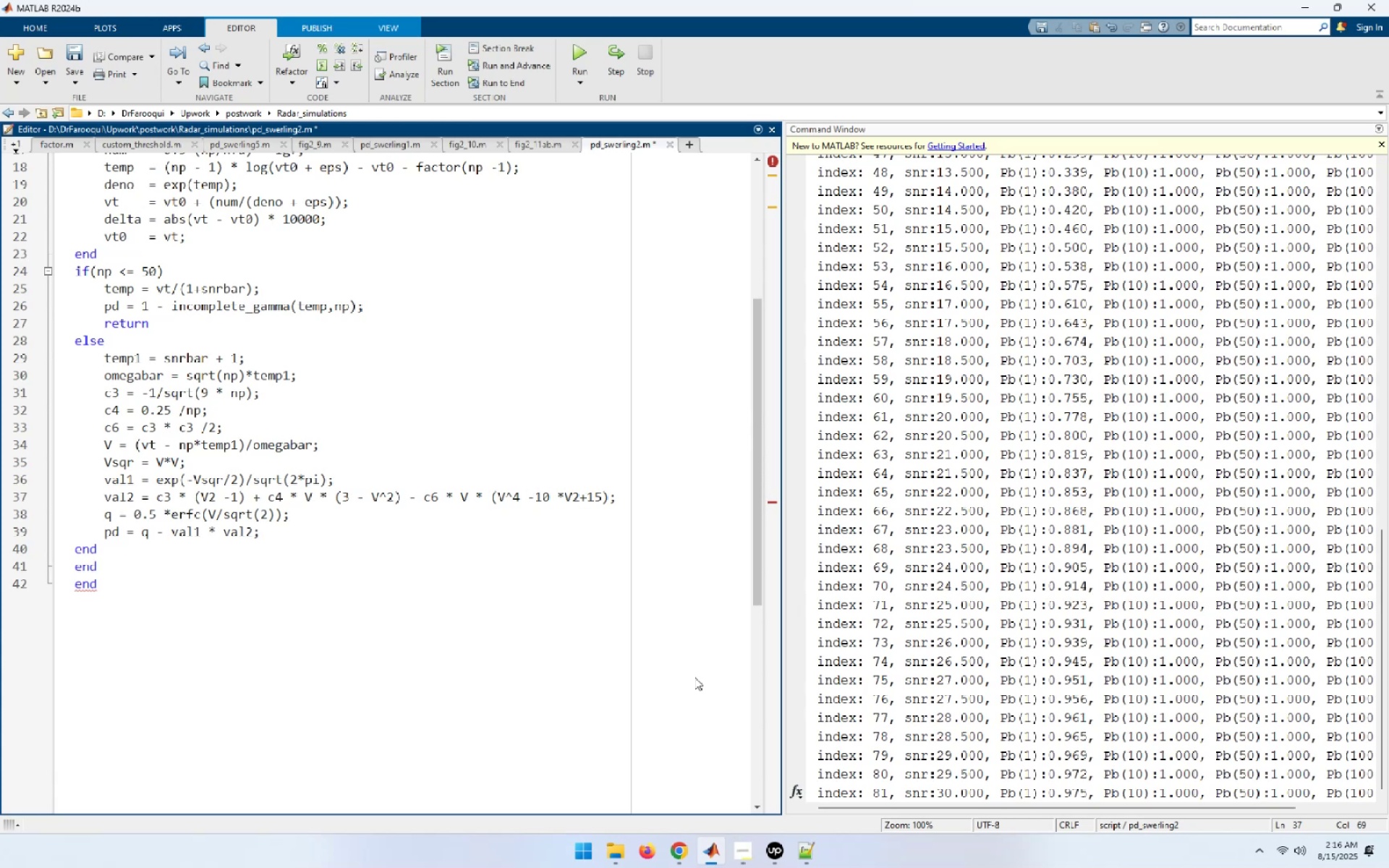 
key(ArrowLeft)
 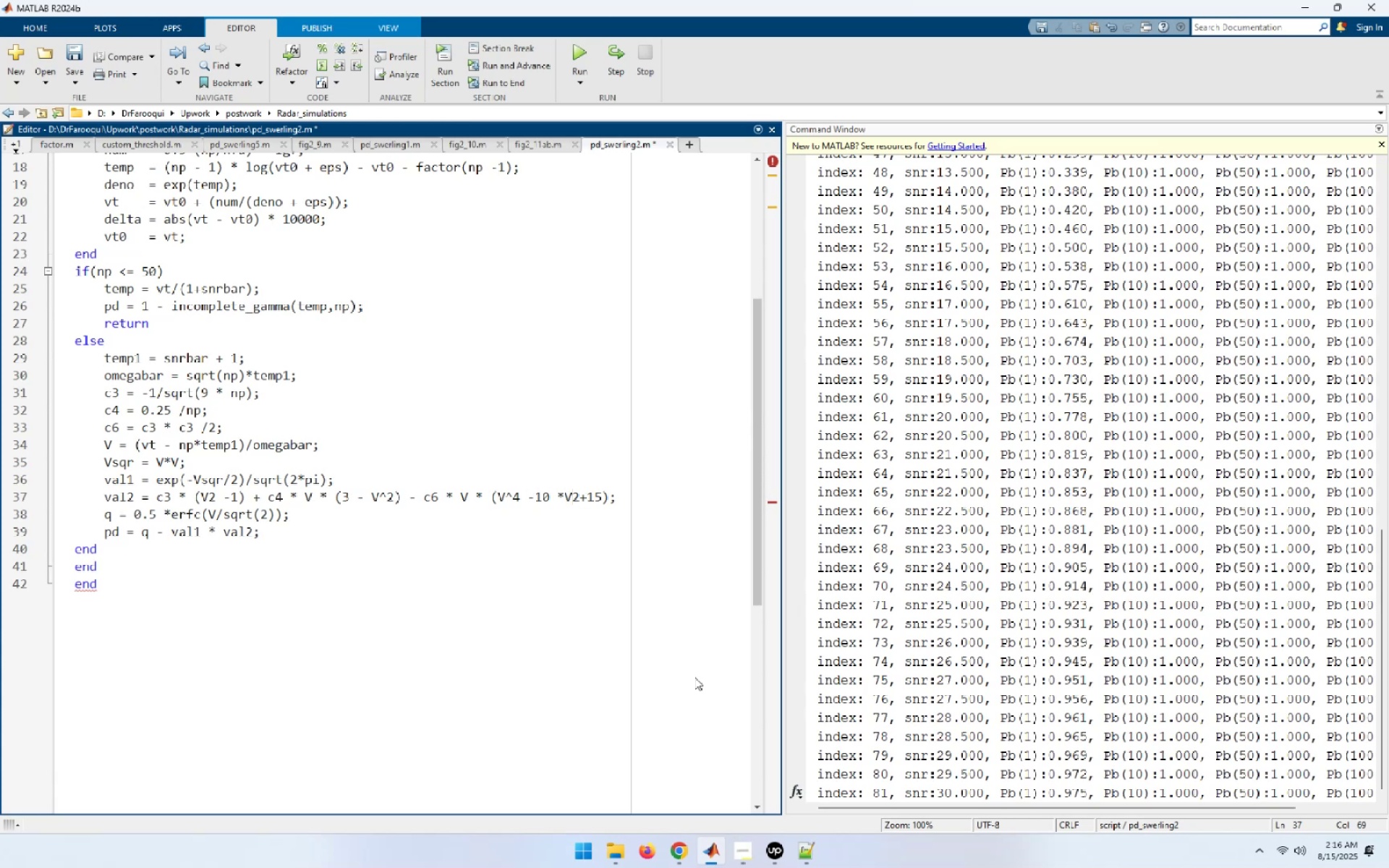 
key(ArrowLeft)
 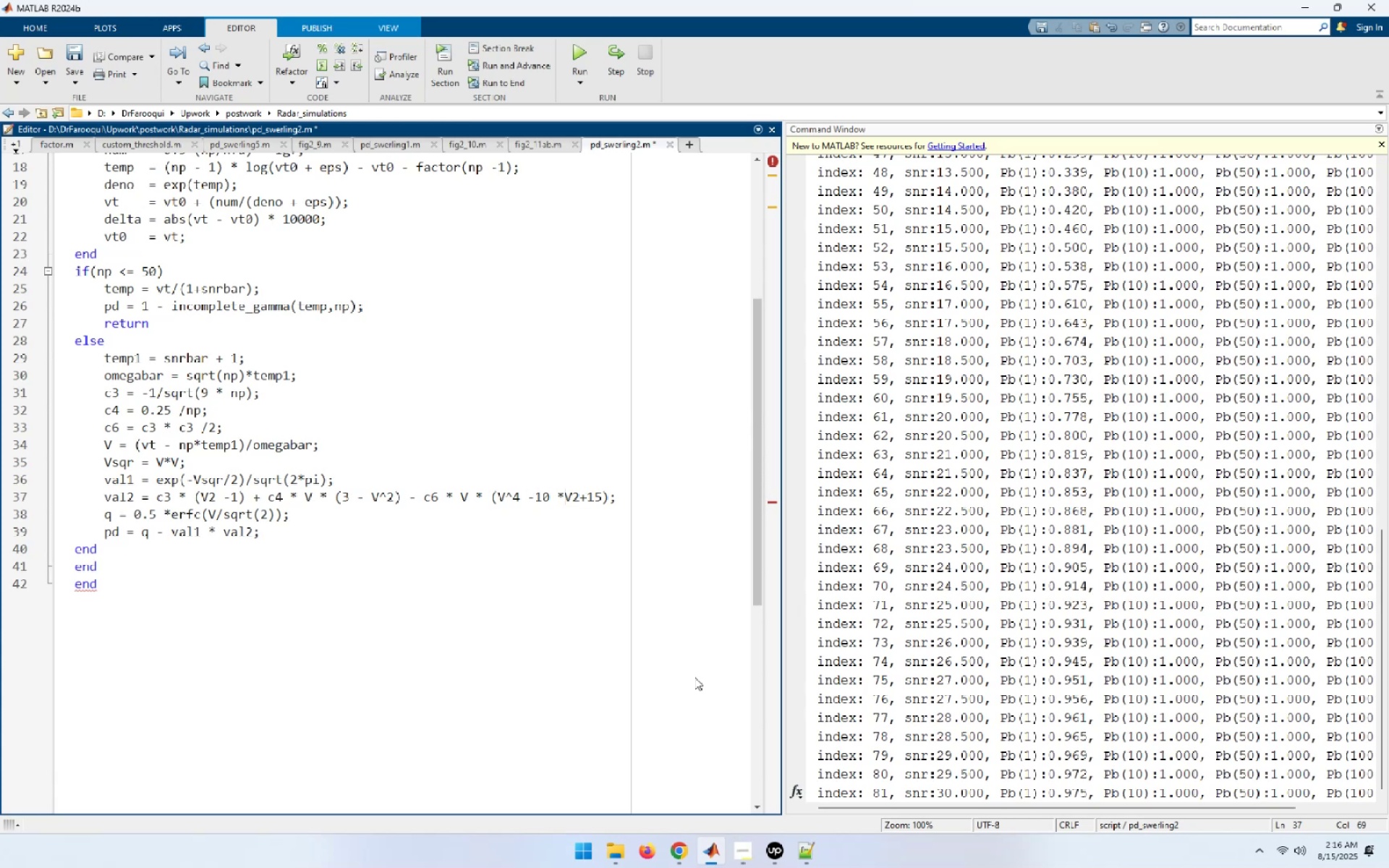 
key(ArrowLeft)
 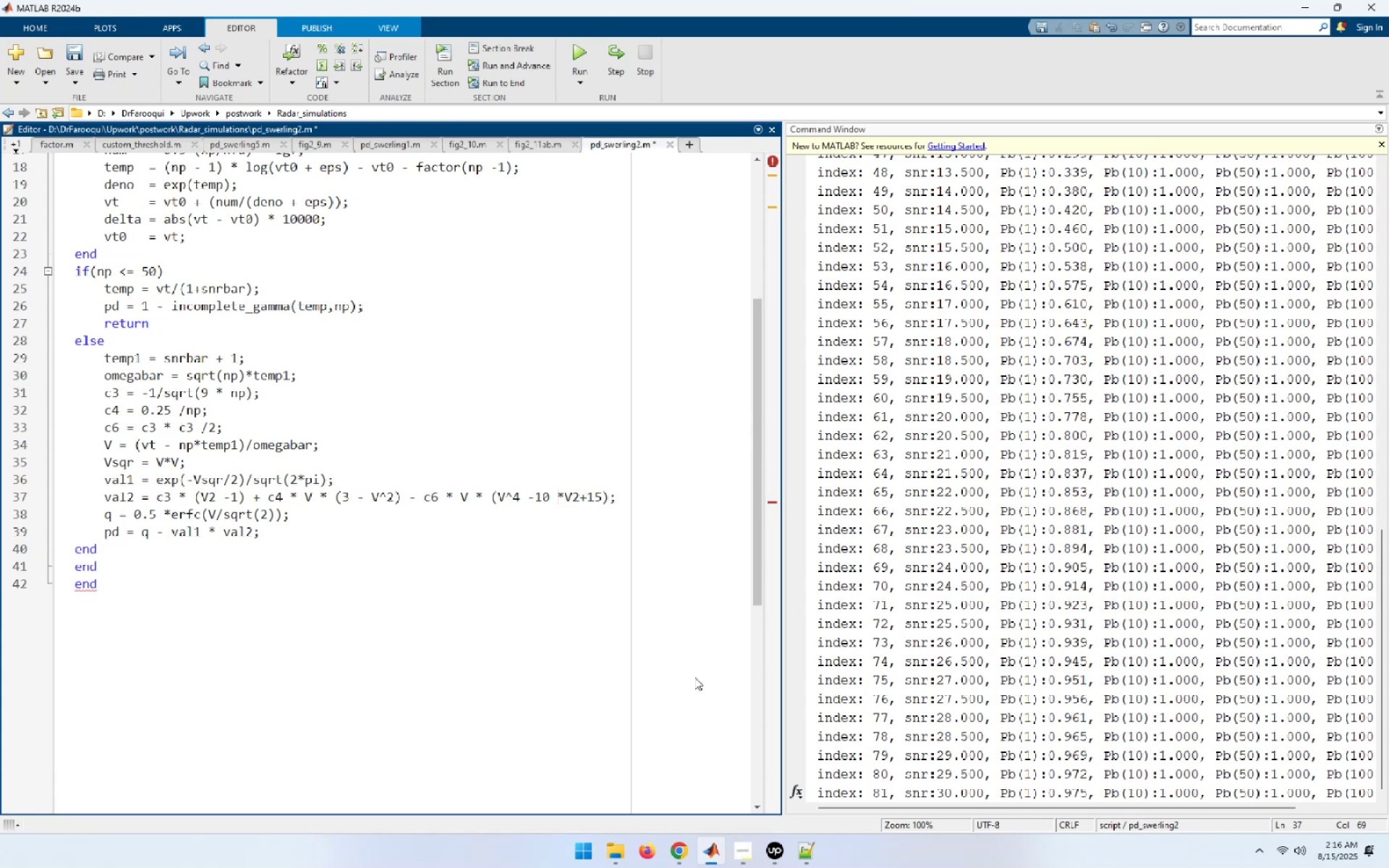 
key(ArrowLeft)
 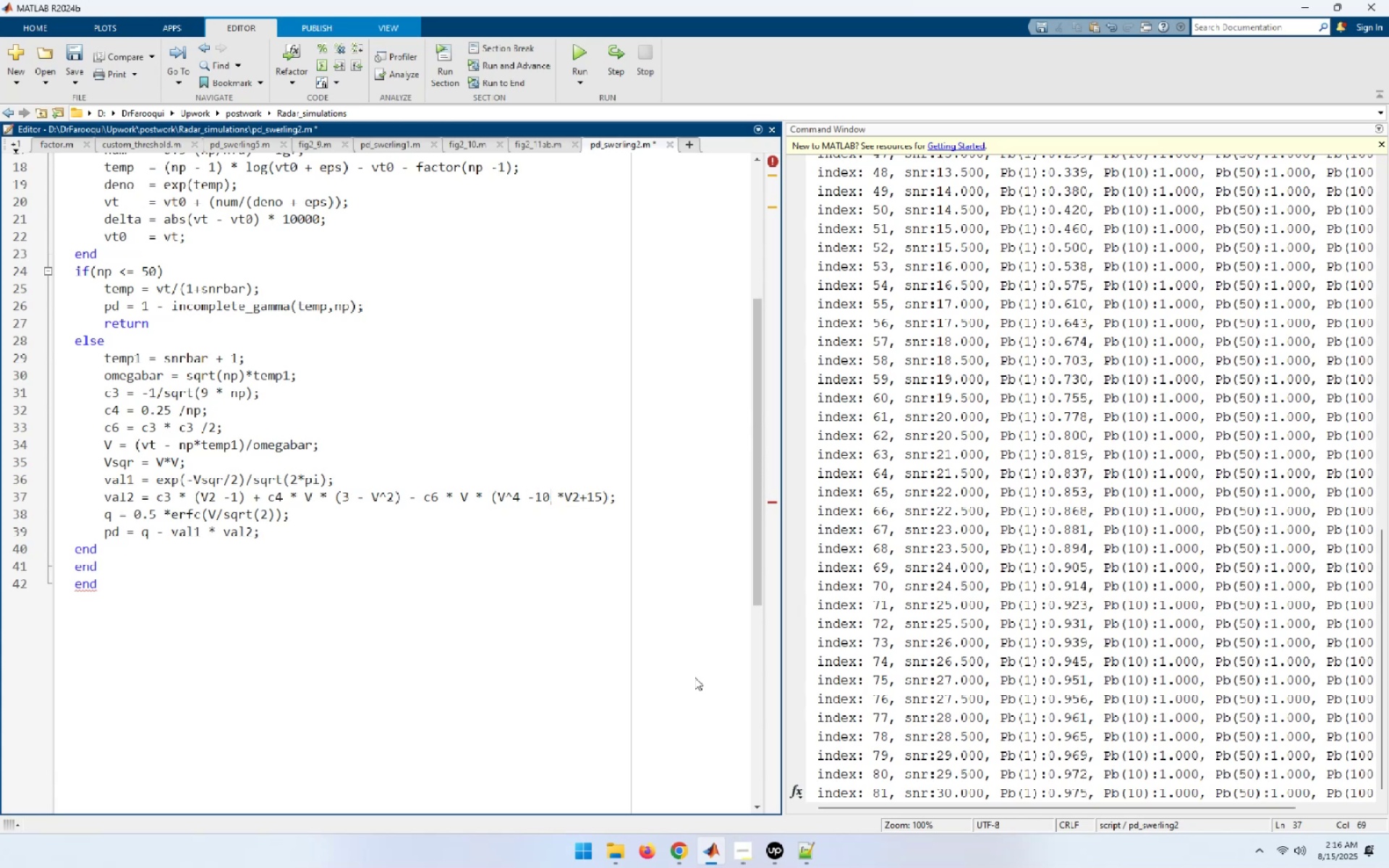 
key(ArrowLeft)
 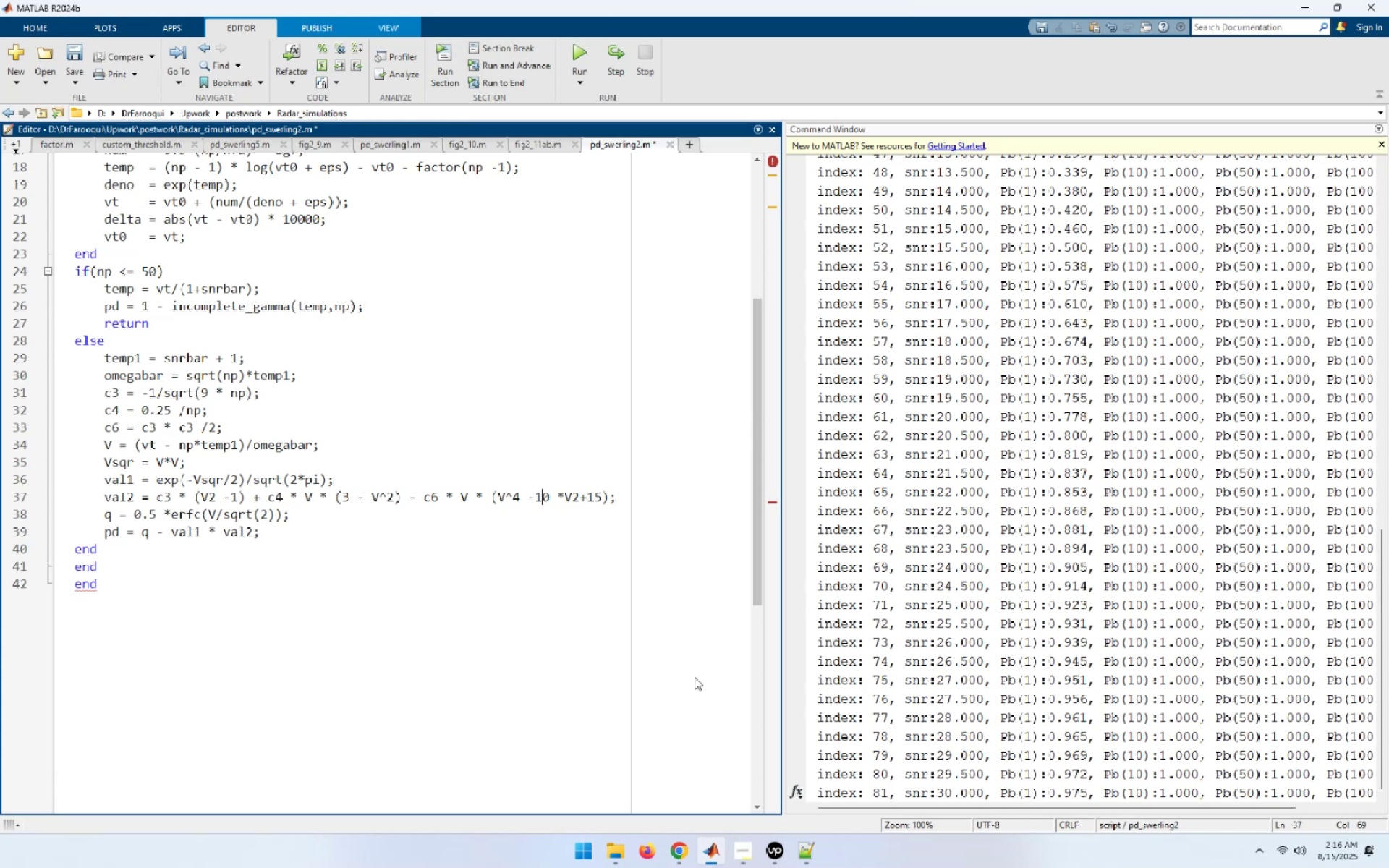 
key(ArrowLeft)
 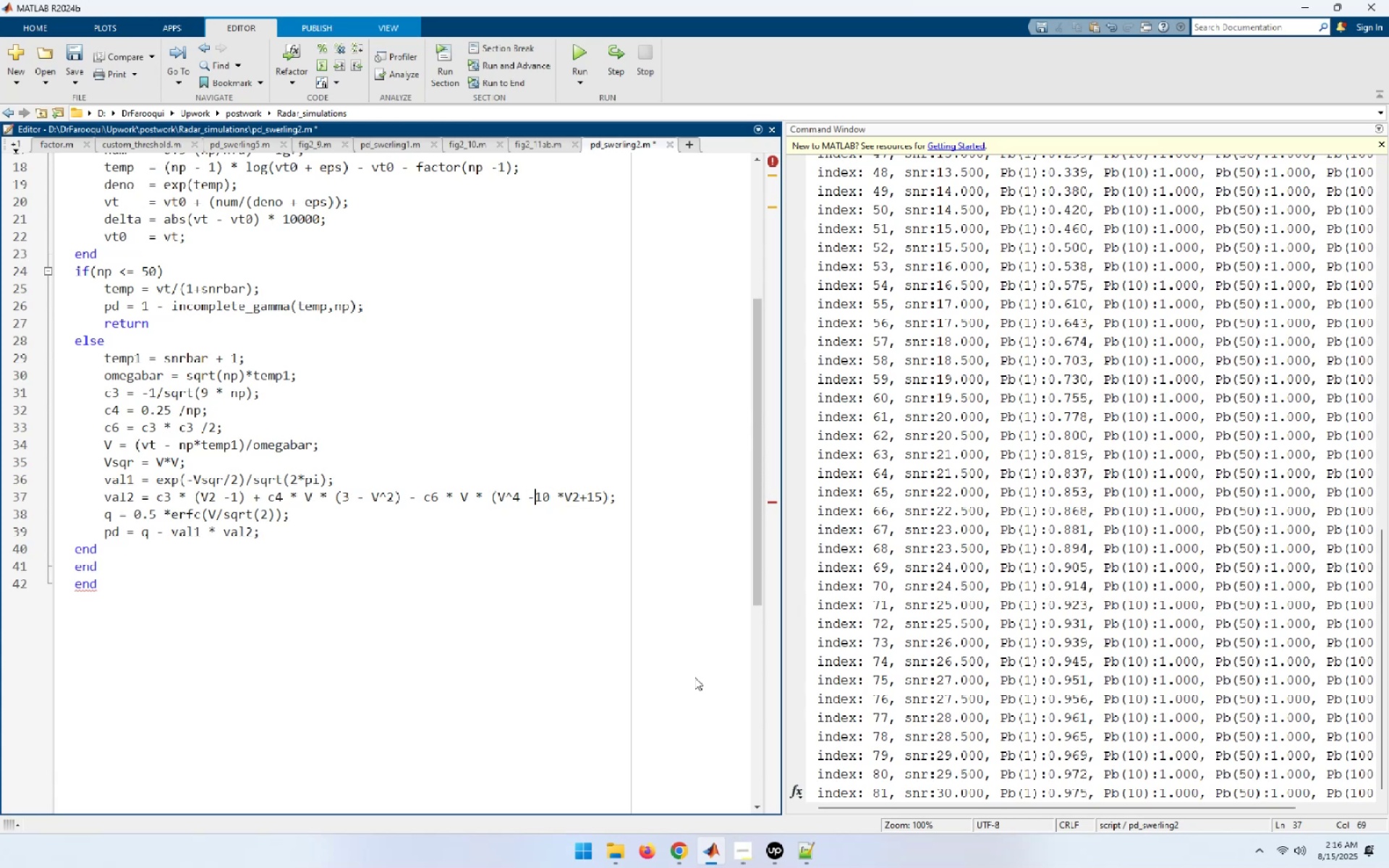 
key(Space)
 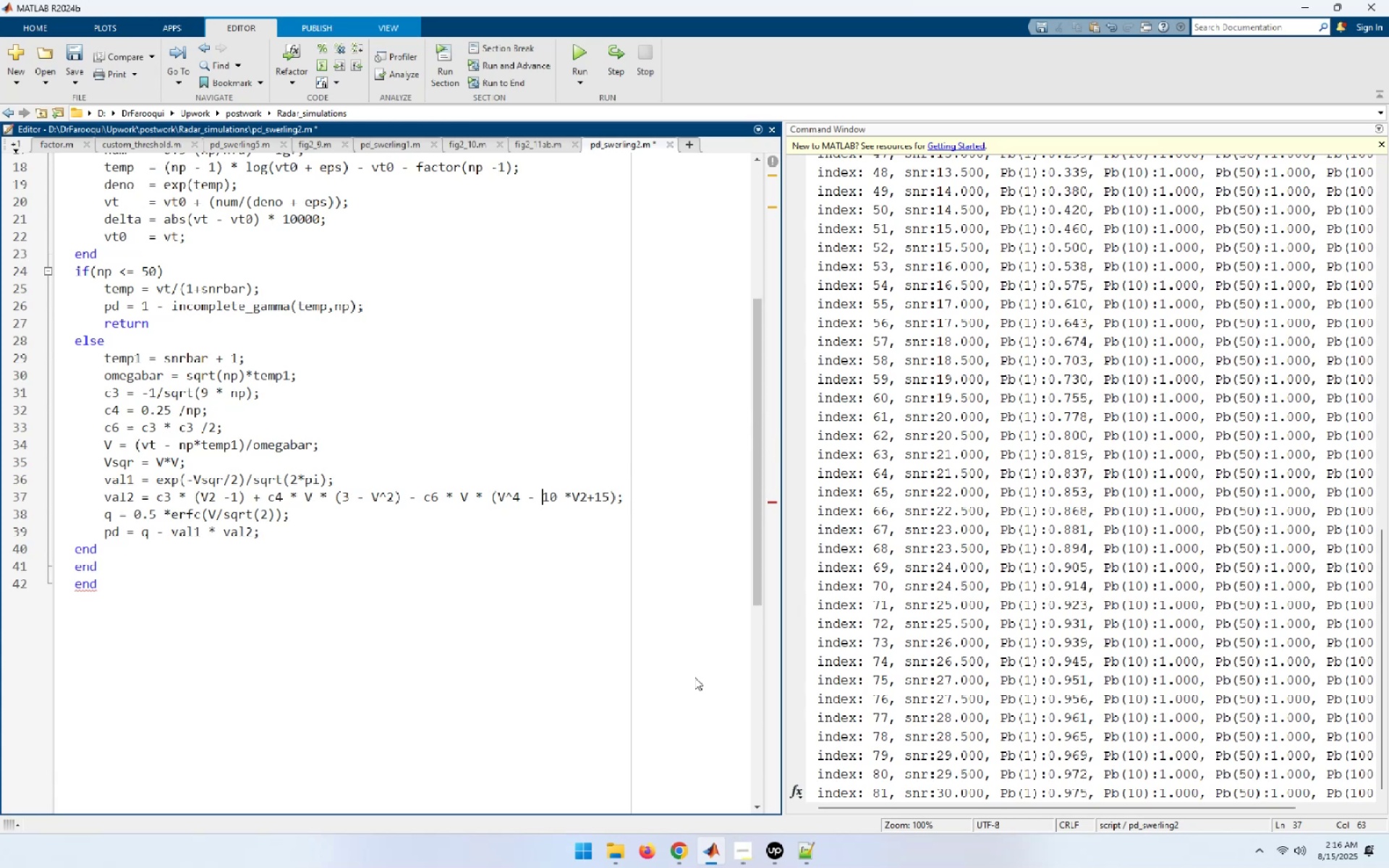 
key(ArrowRight)
 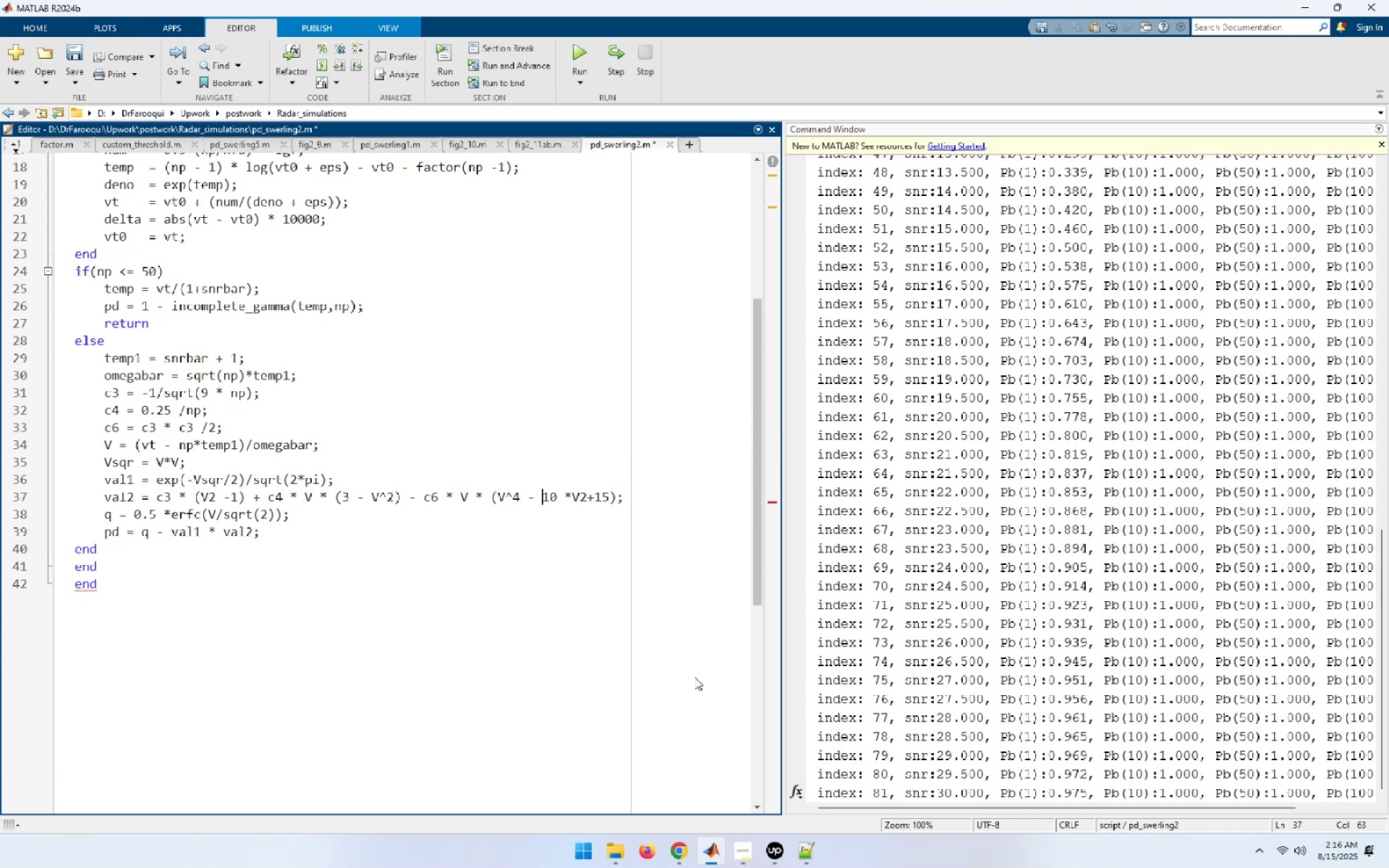 
key(ArrowRight)
 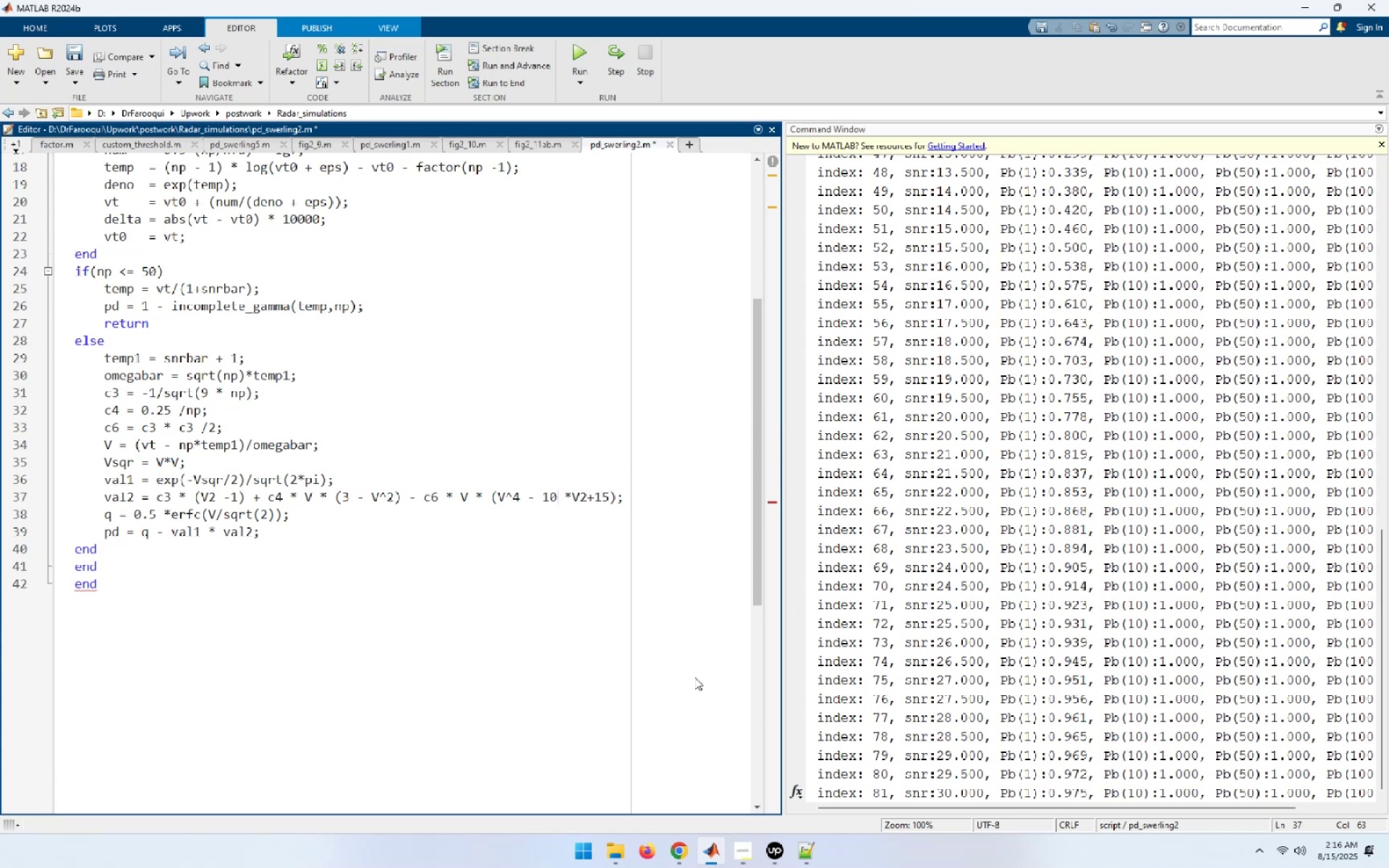 
key(ArrowRight)
 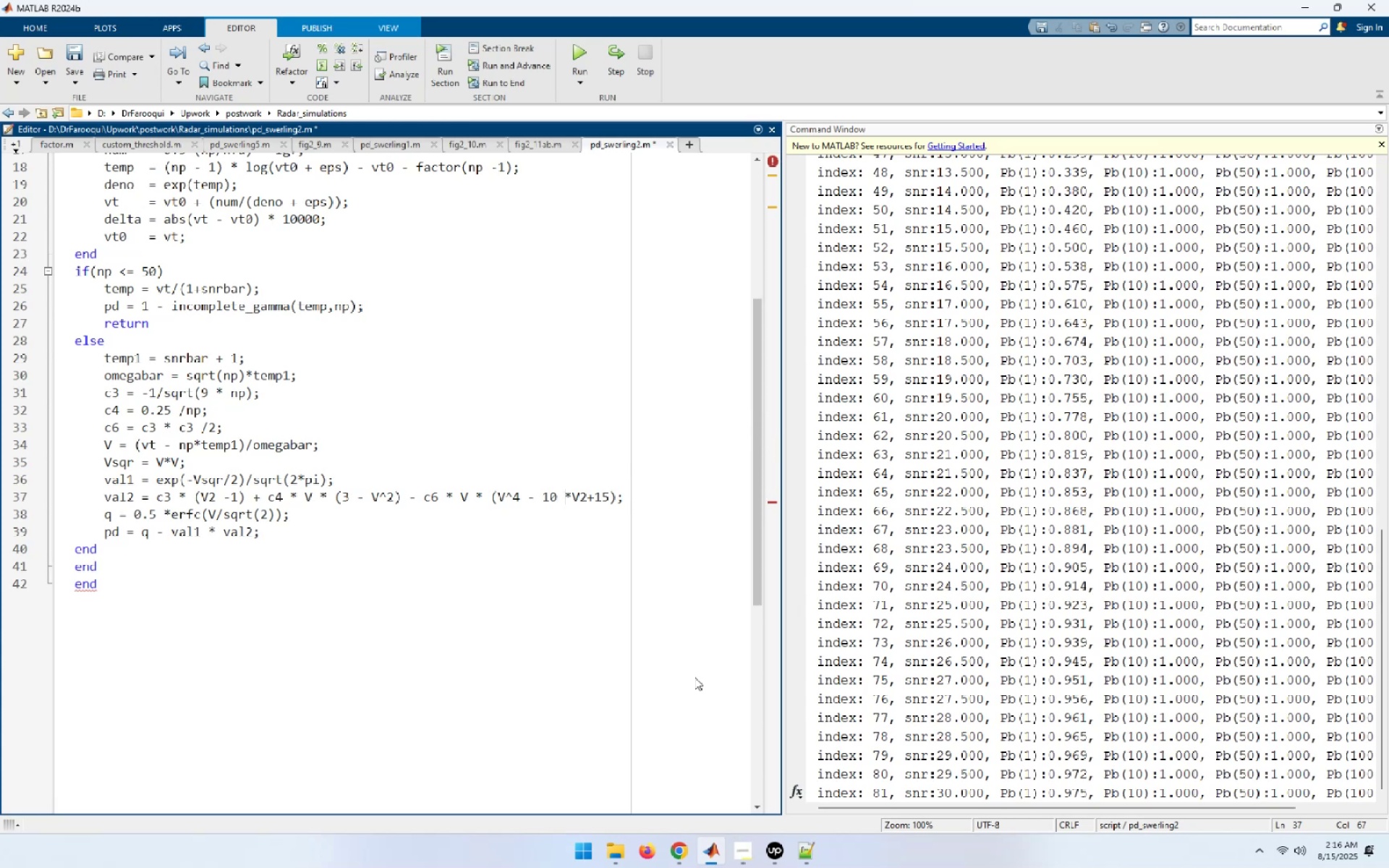 
key(Backspace)
 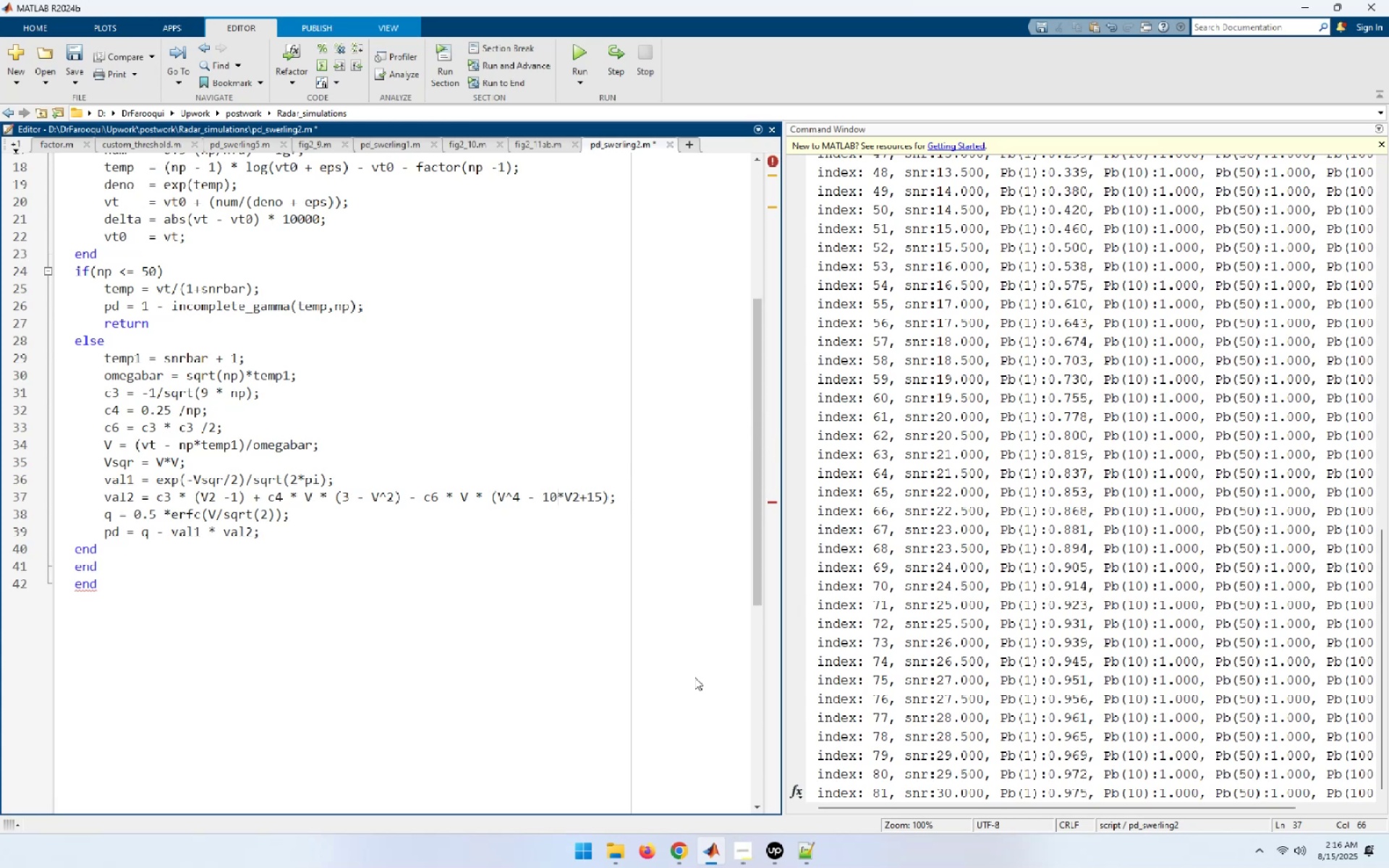 
key(ArrowRight)
 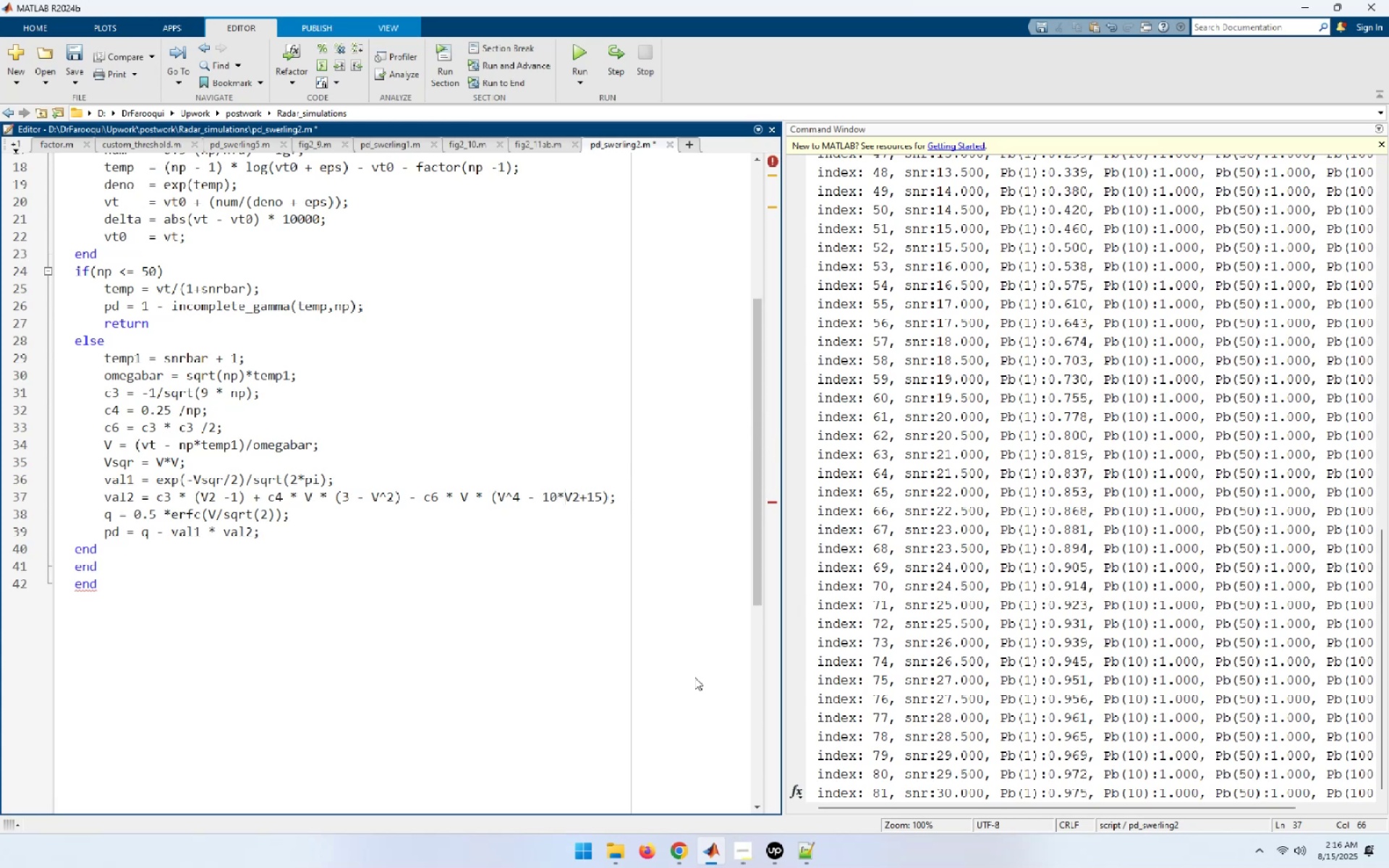 
key(ArrowRight)
 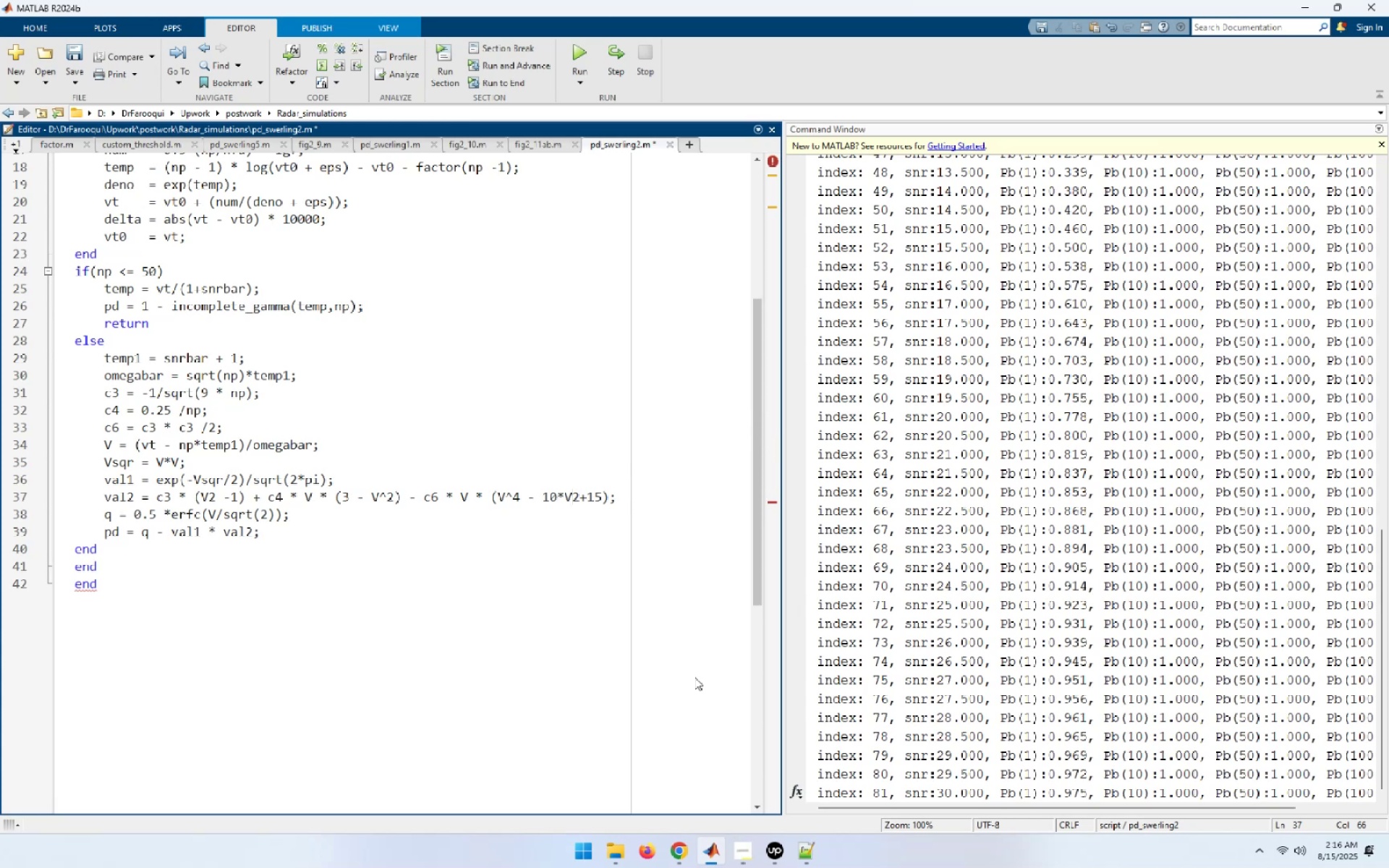 
key(ArrowRight)
 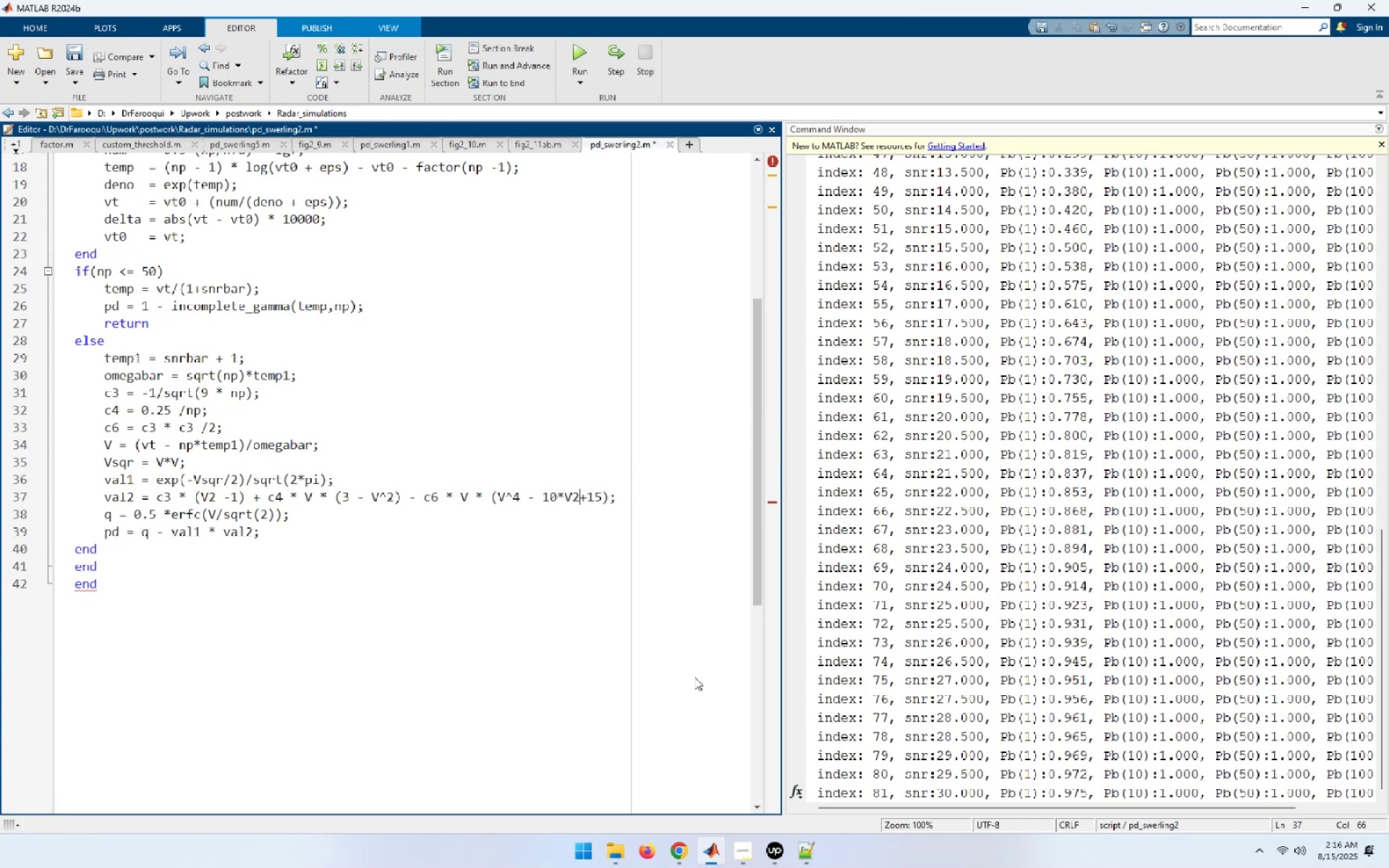 
key(Space)
 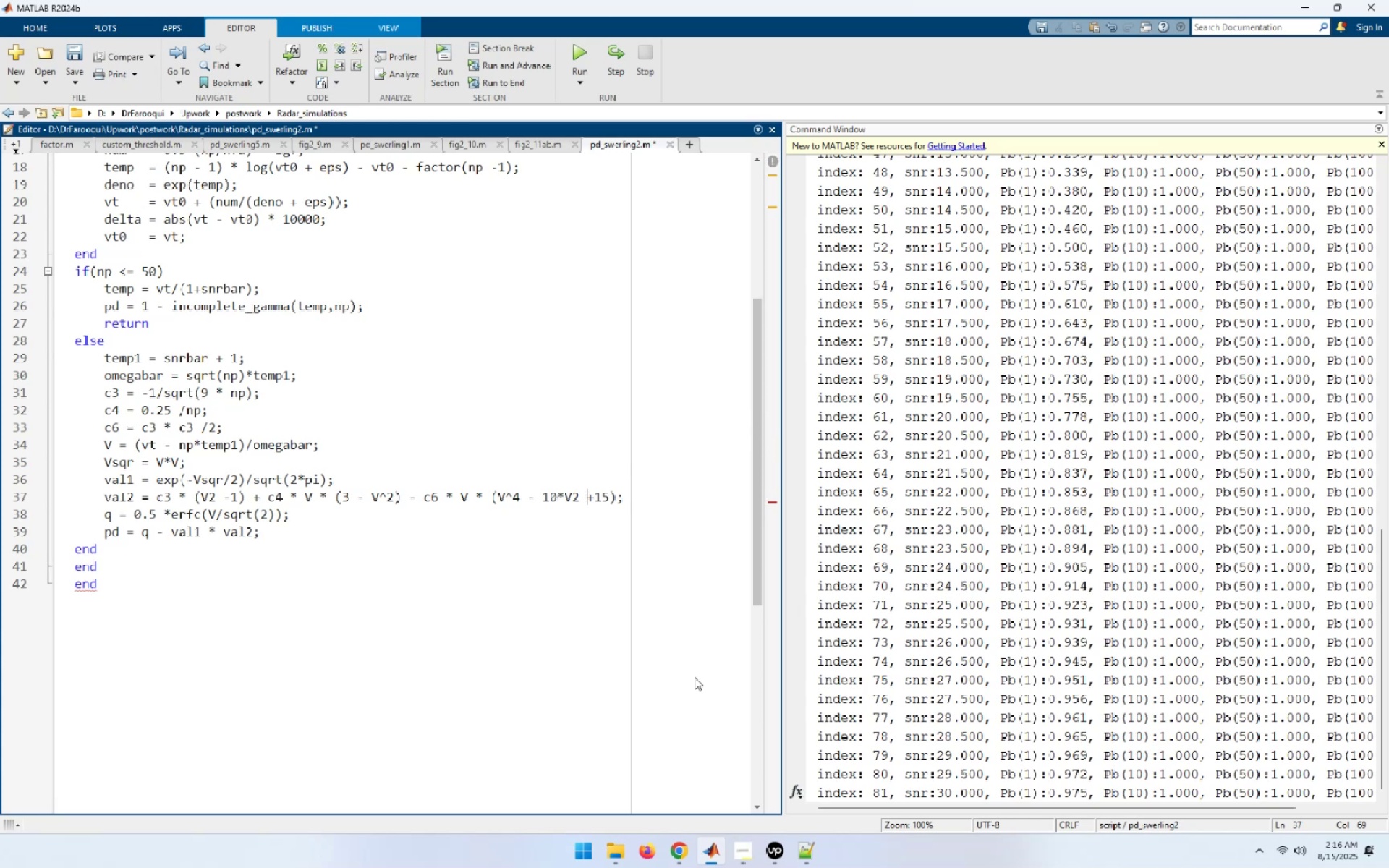 
key(ArrowRight)
 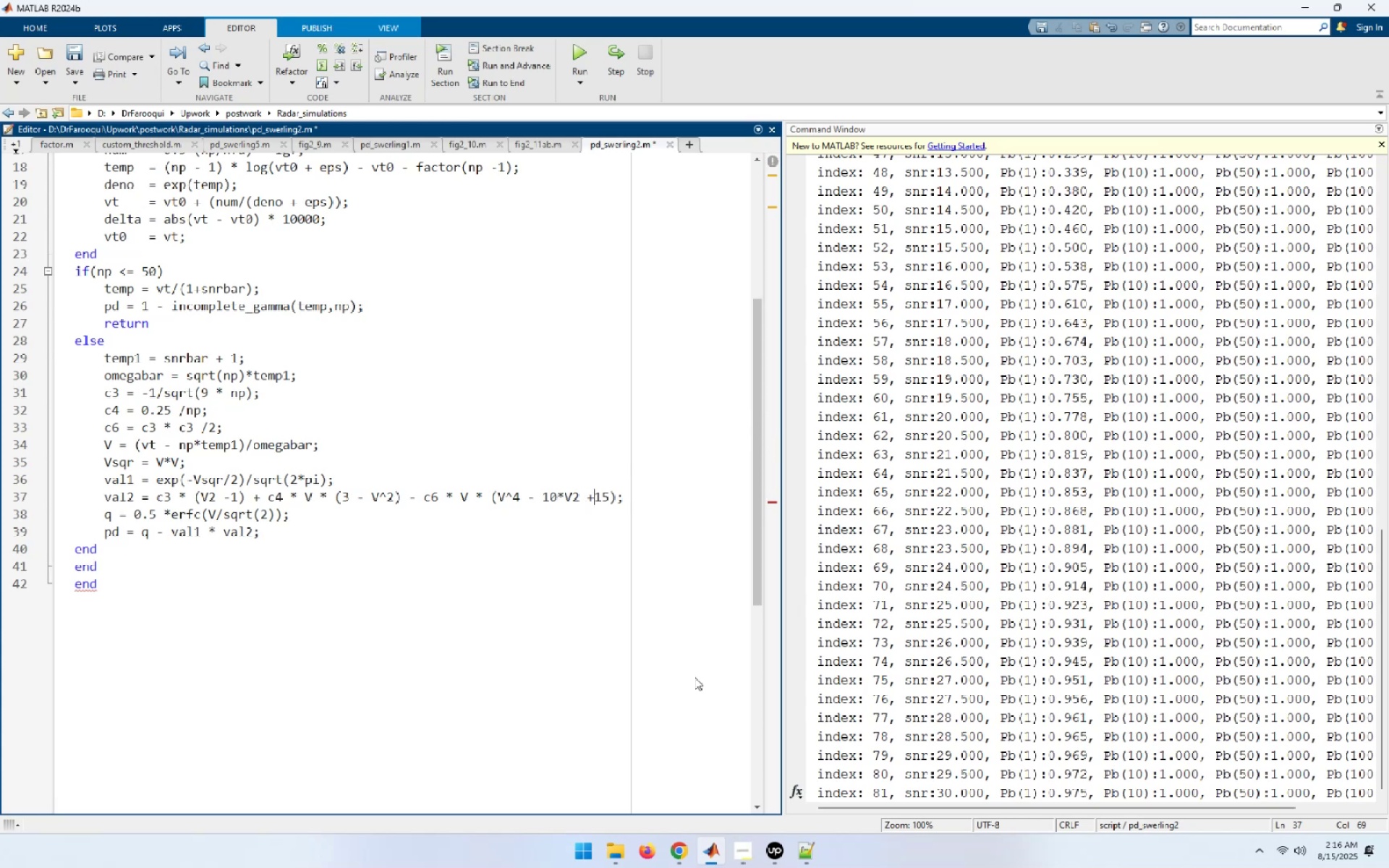 
key(Space)
 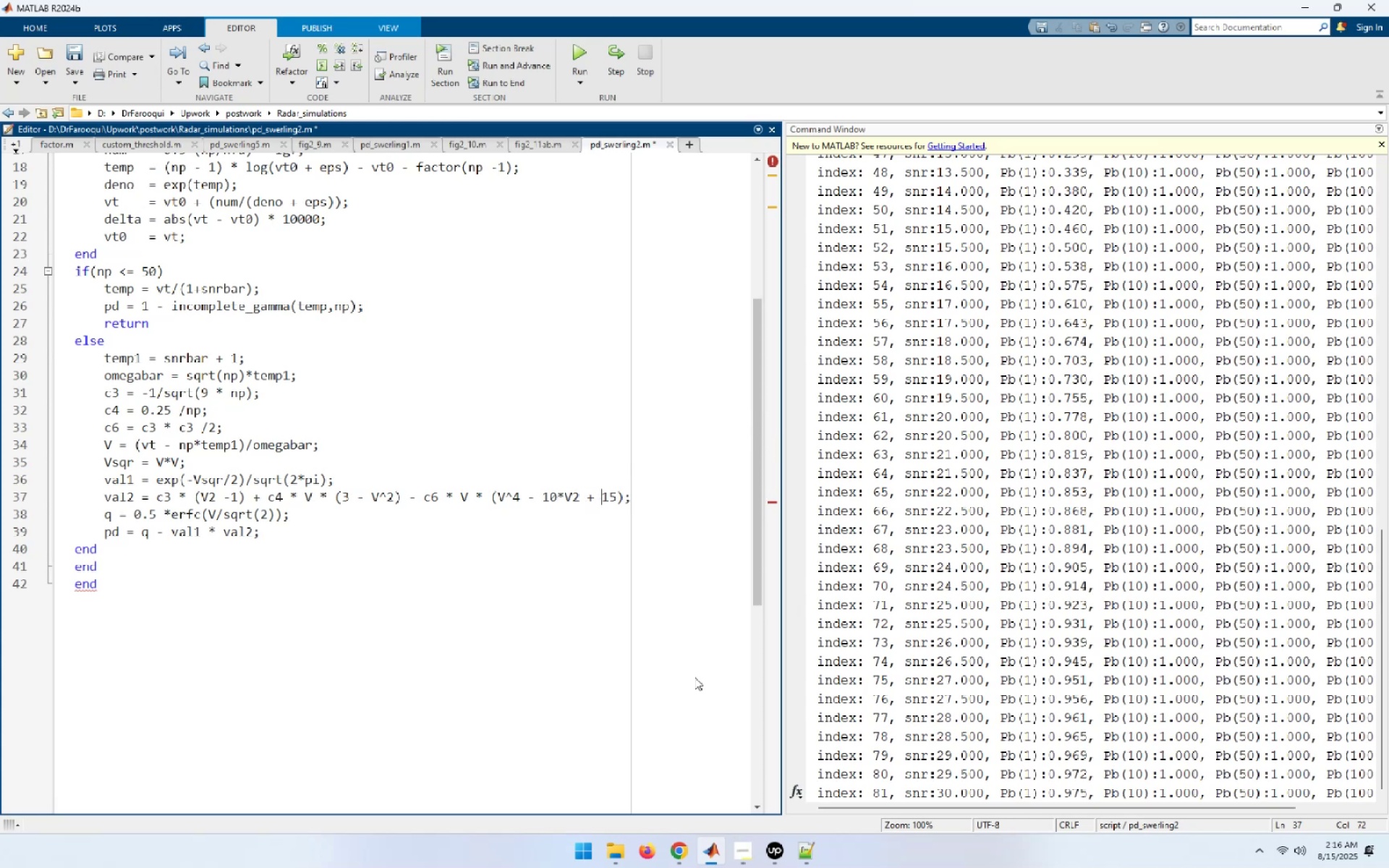 
key(ArrowDown)
 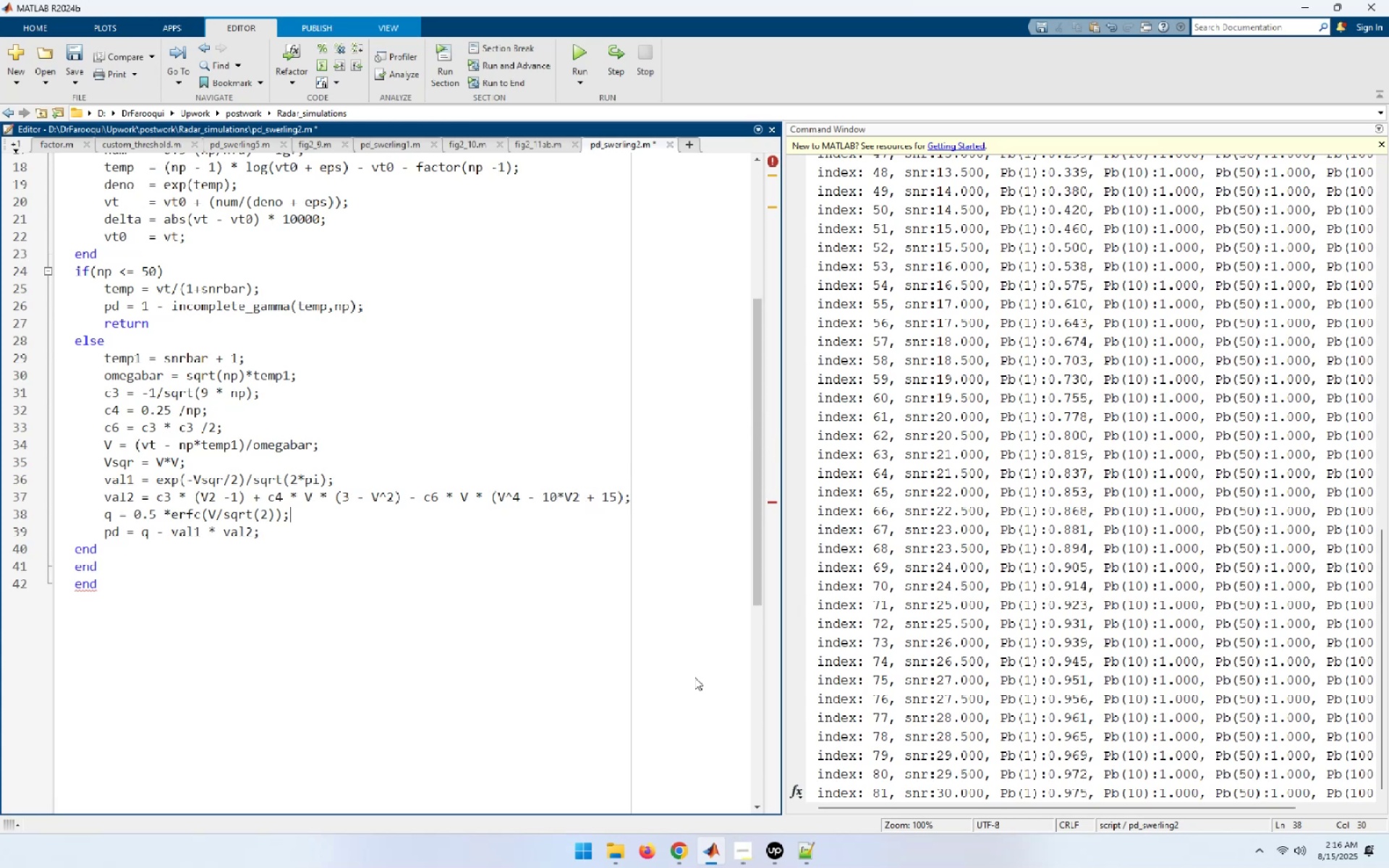 
hold_key(key=ArrowLeft, duration=1.02)
 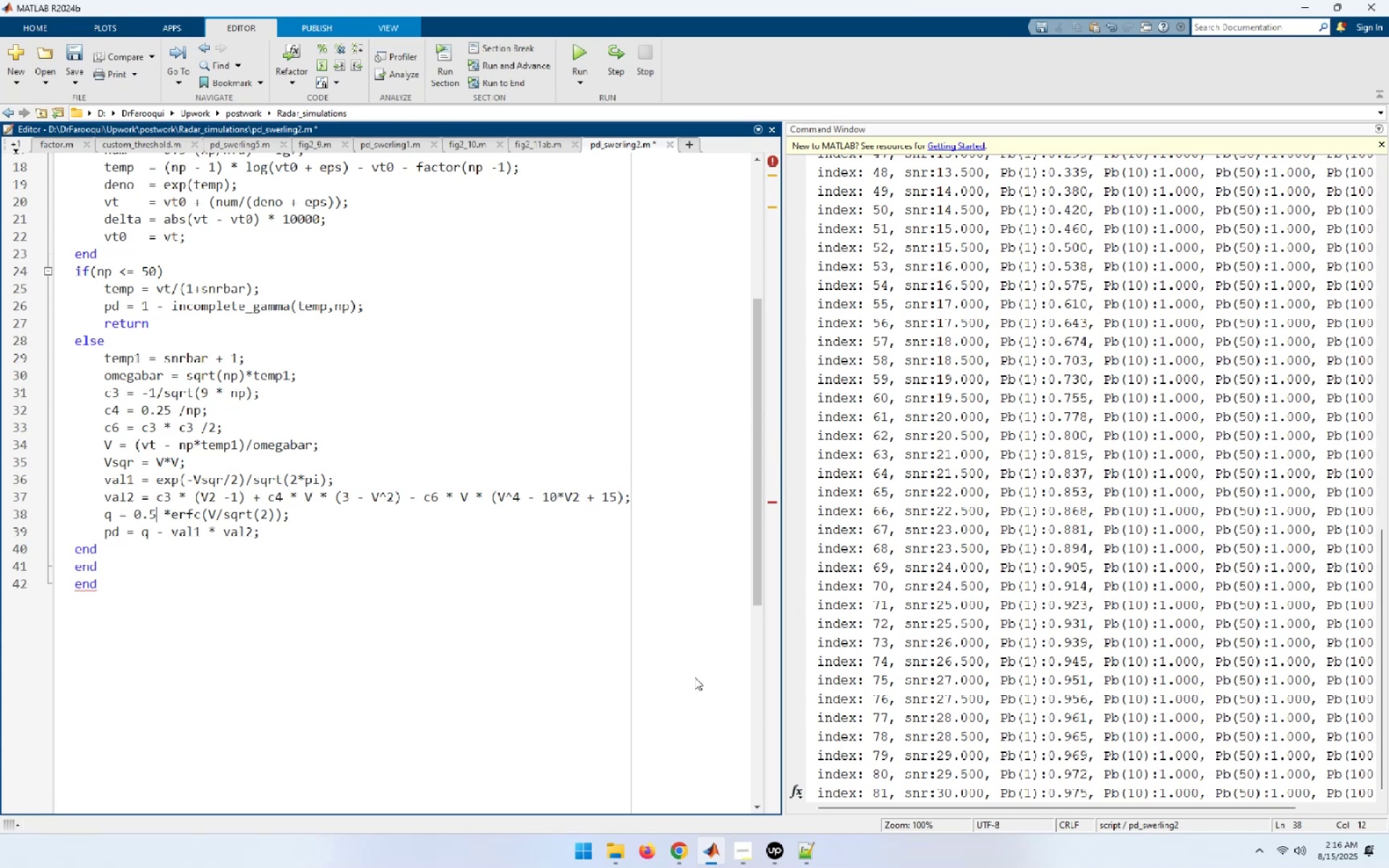 
hold_key(key=ArrowLeft, duration=10.02)
 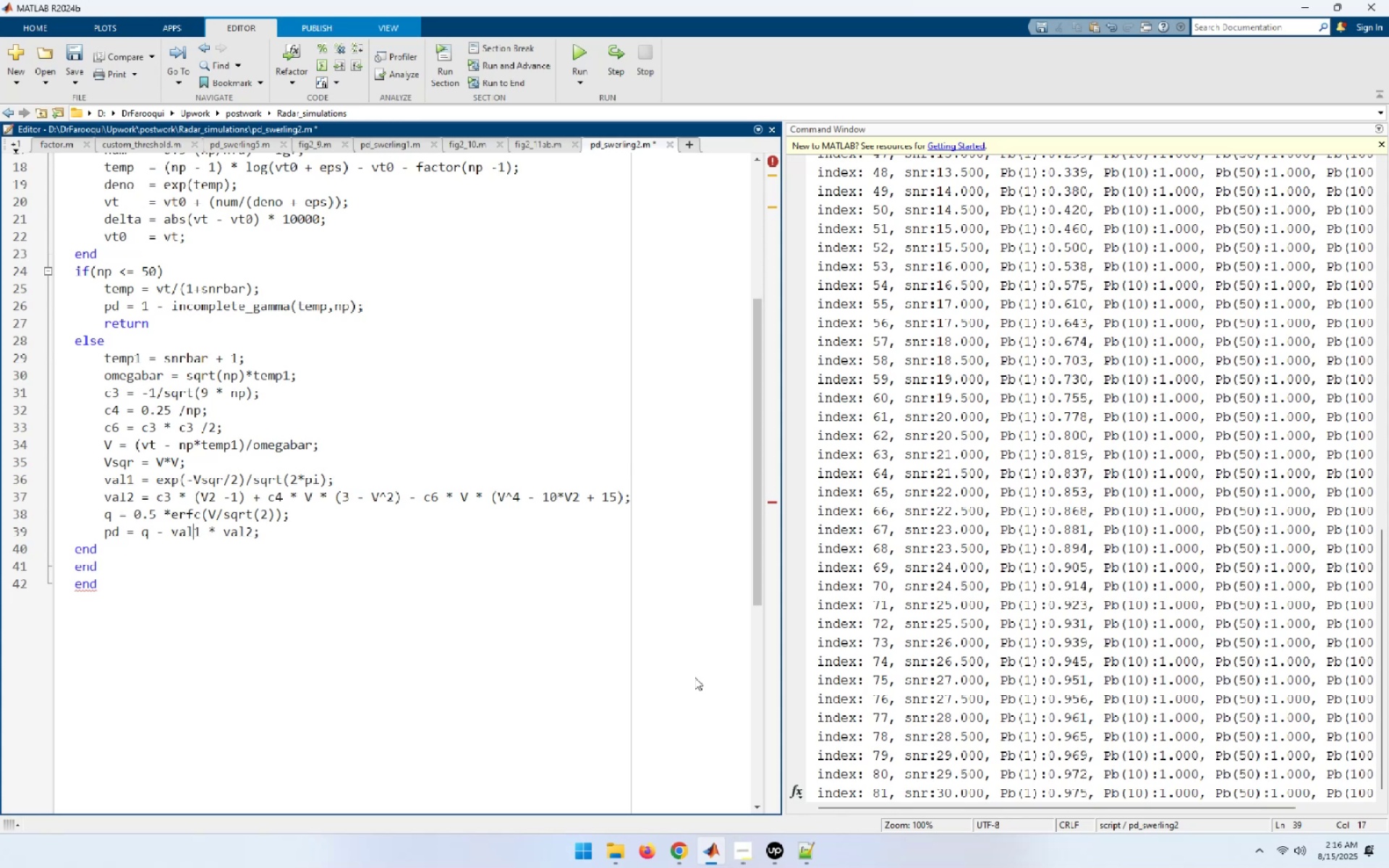 
key(ArrowRight)
 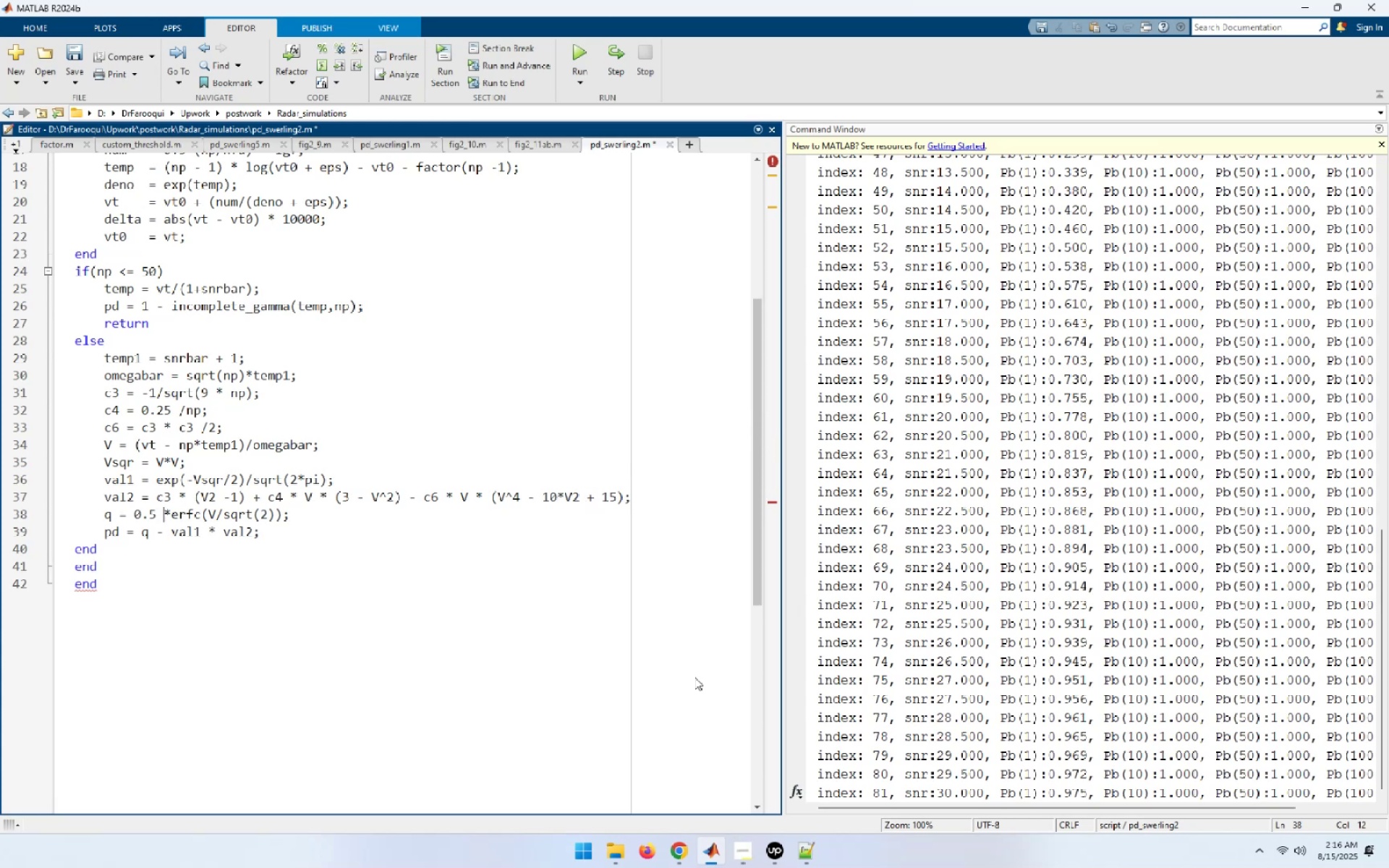 
key(ArrowRight)
 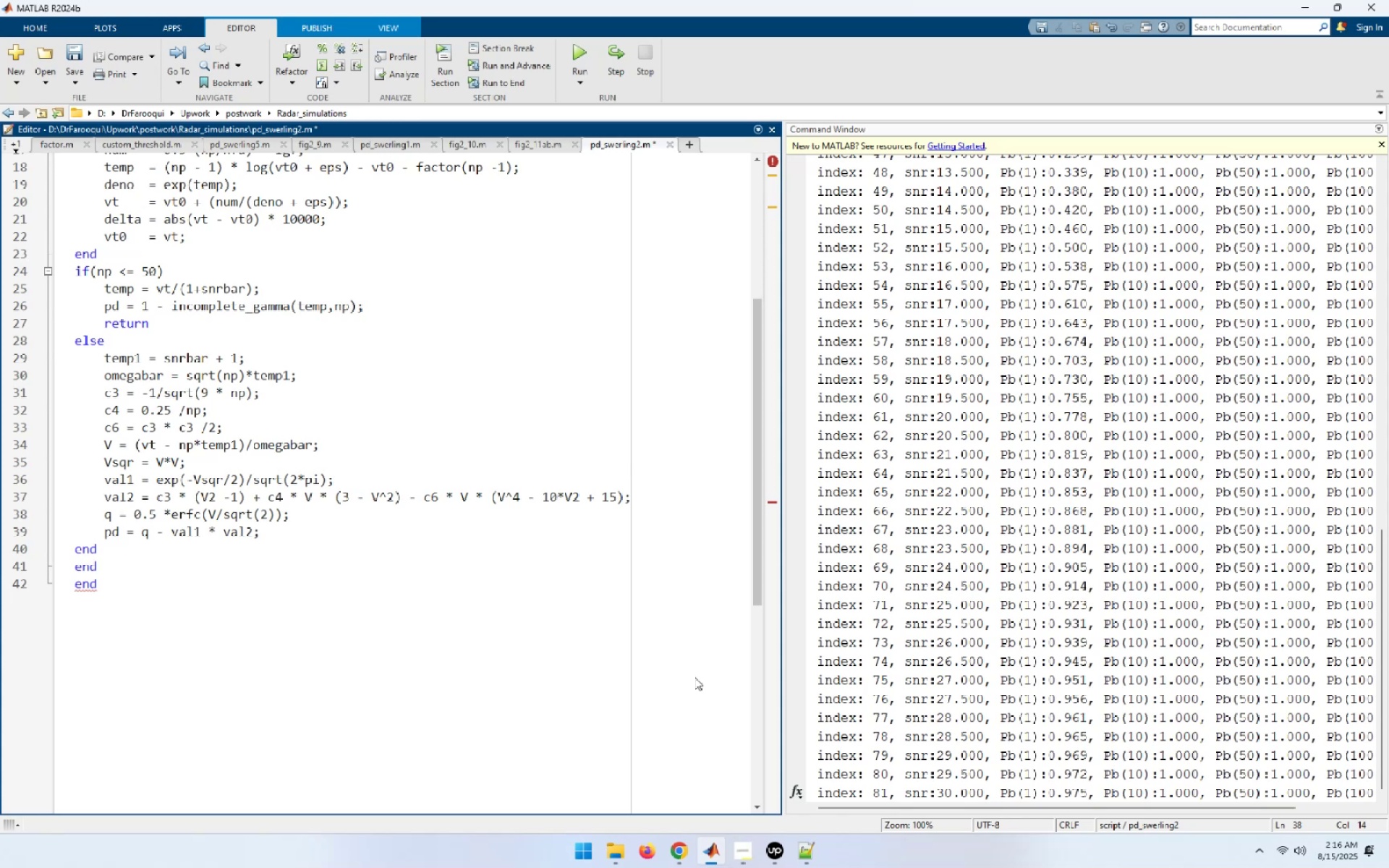 
key(ArrowRight)
 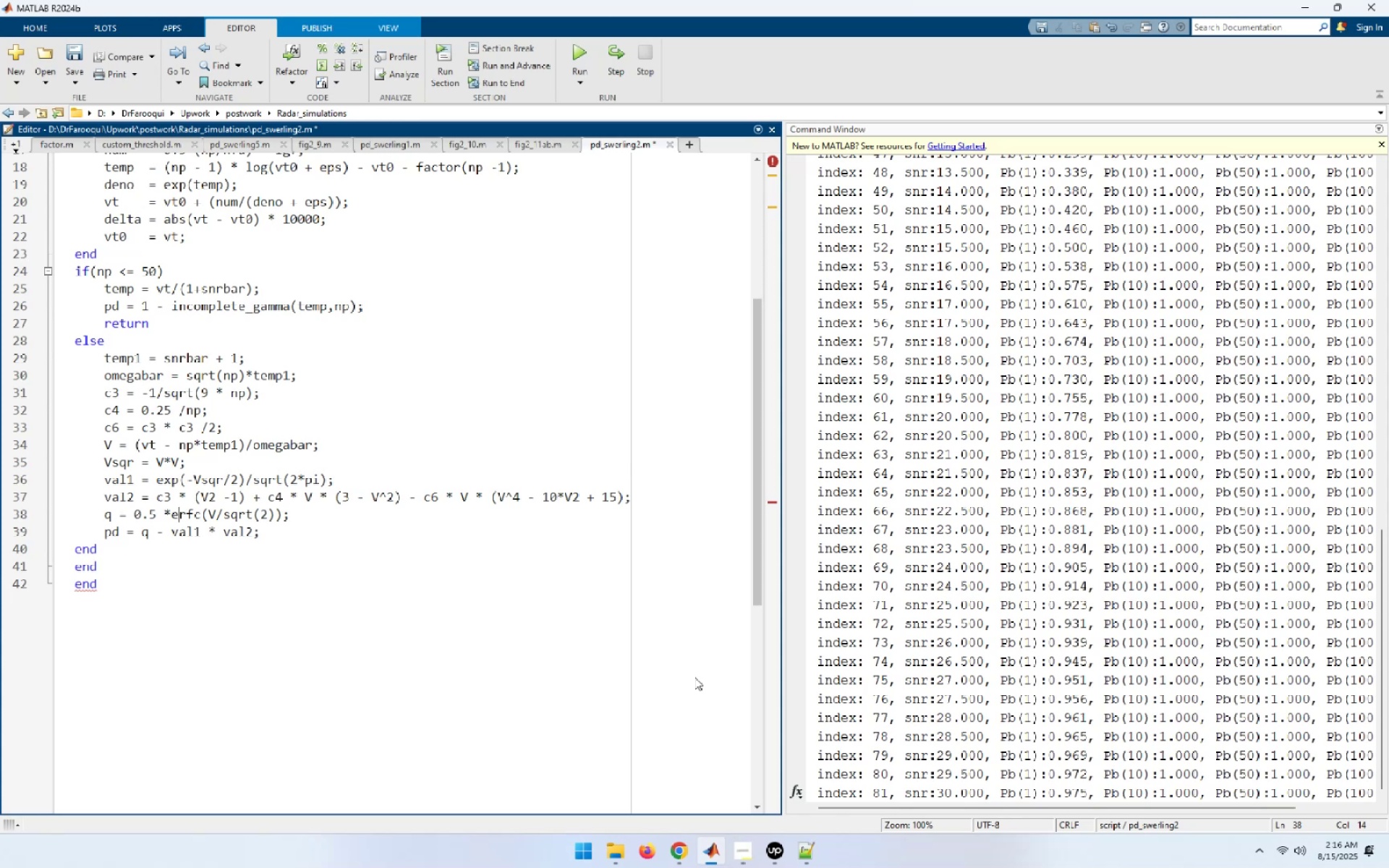 
key(ArrowRight)
 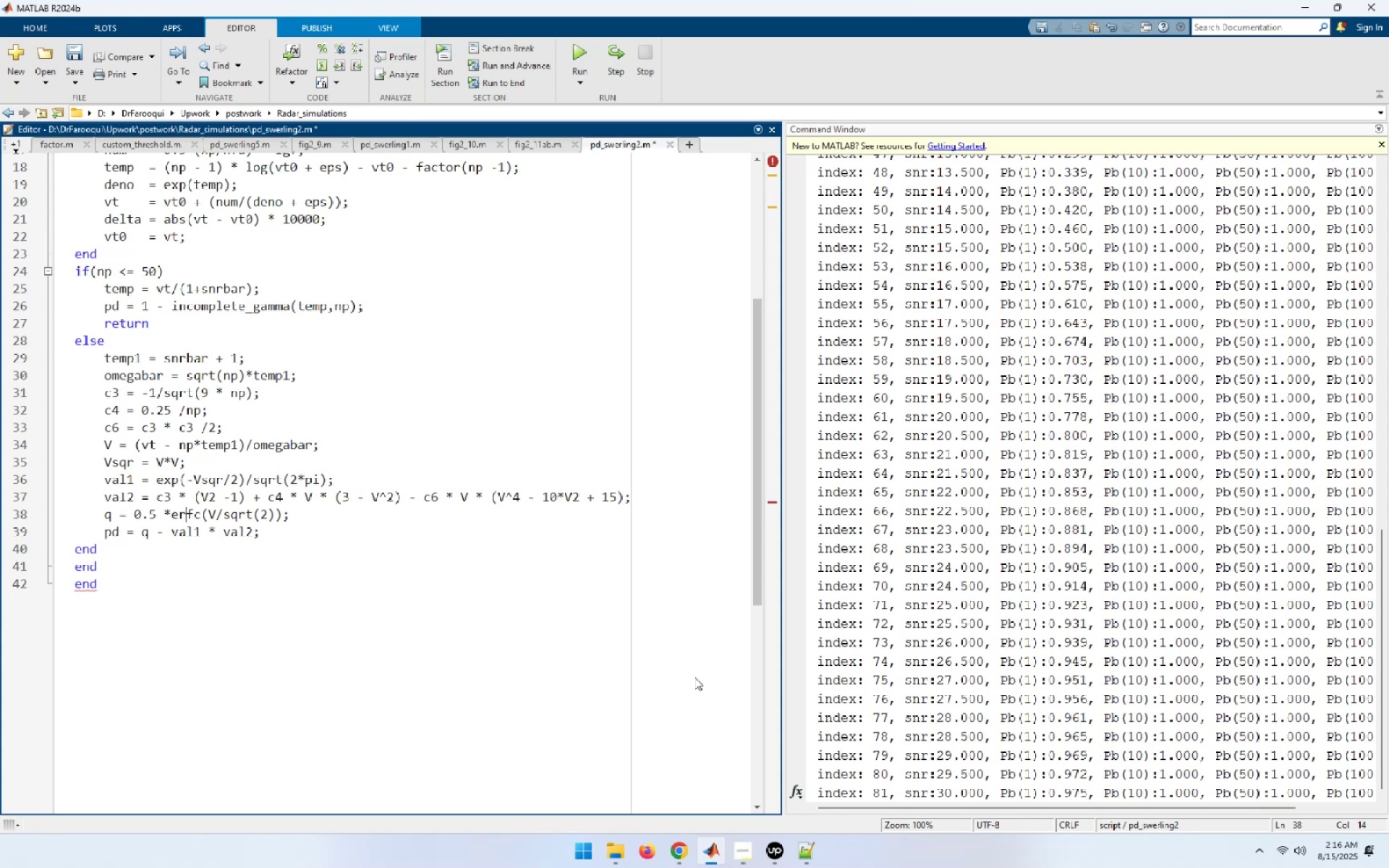 
key(ArrowRight)
 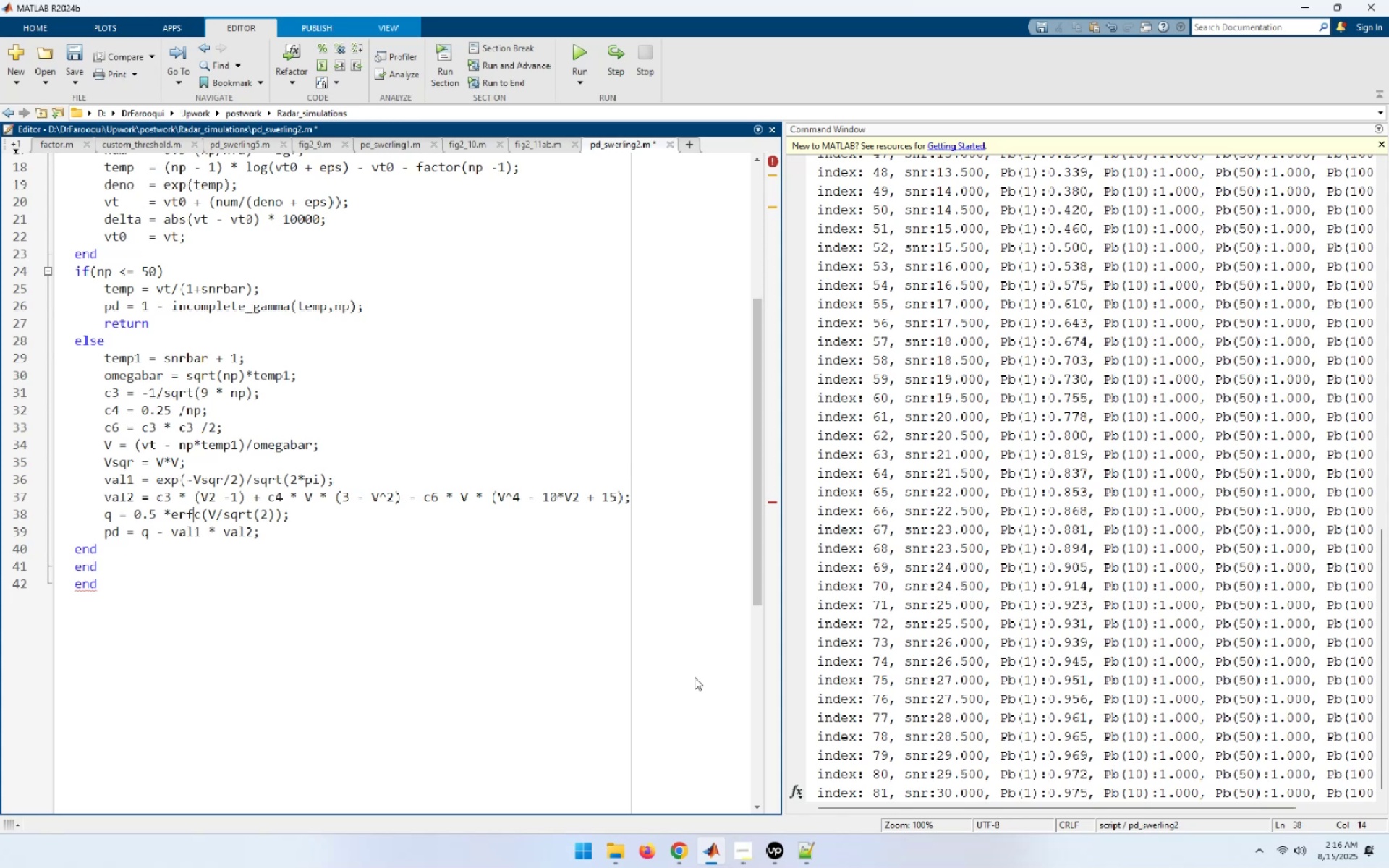 
key(ArrowRight)
 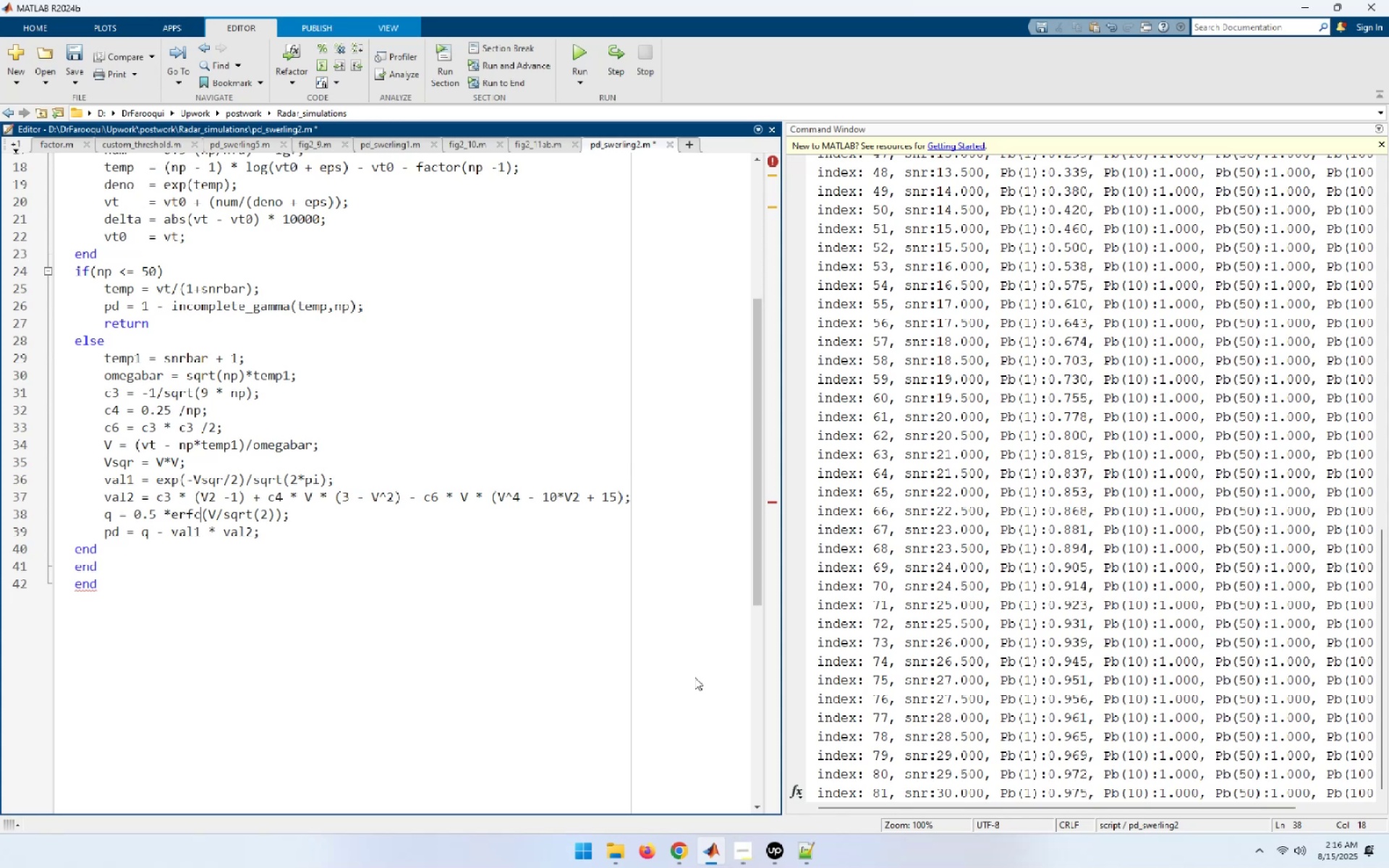 
key(ArrowDown)
 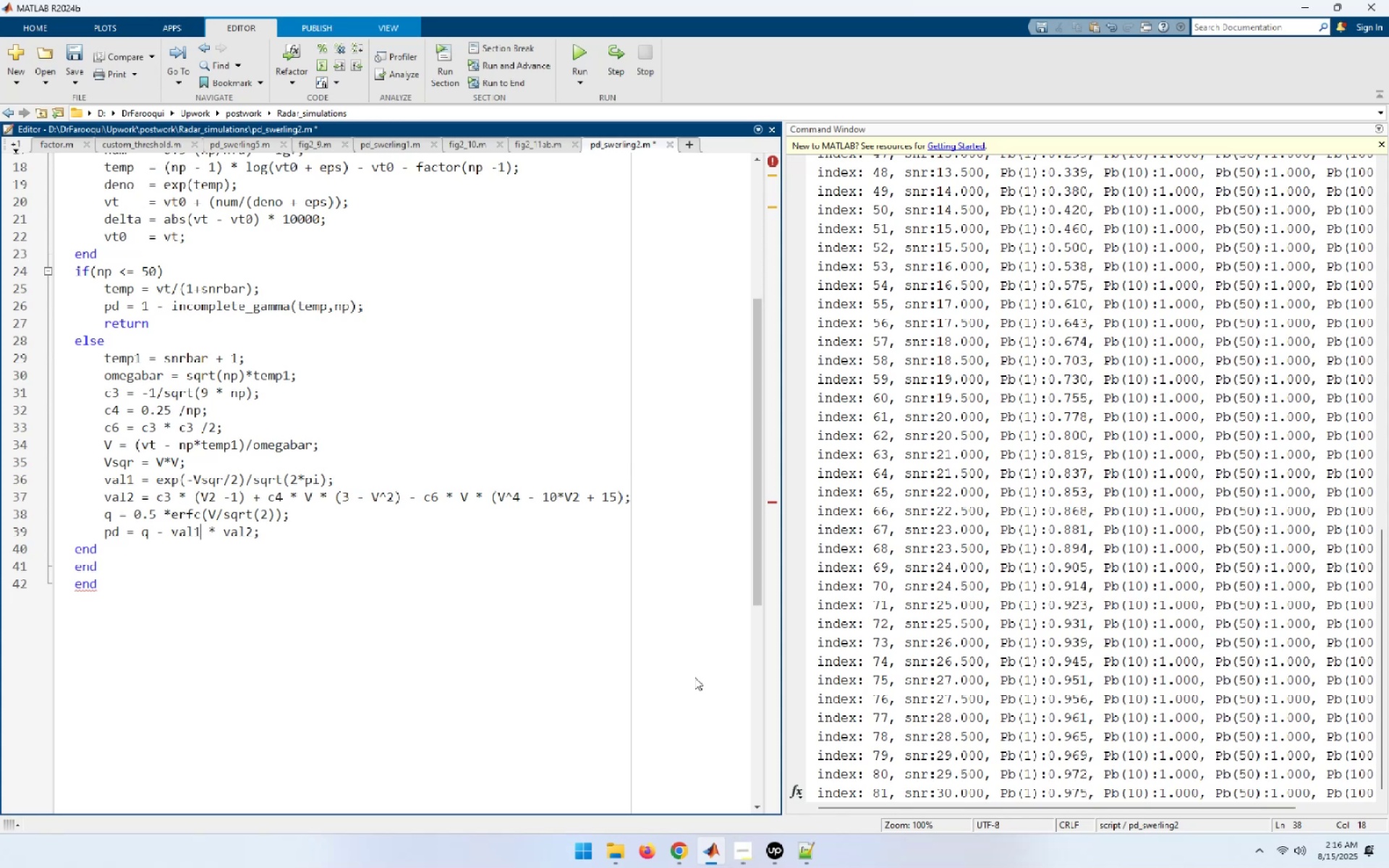 
hold_key(key=ArrowLeft, duration=0.7)
 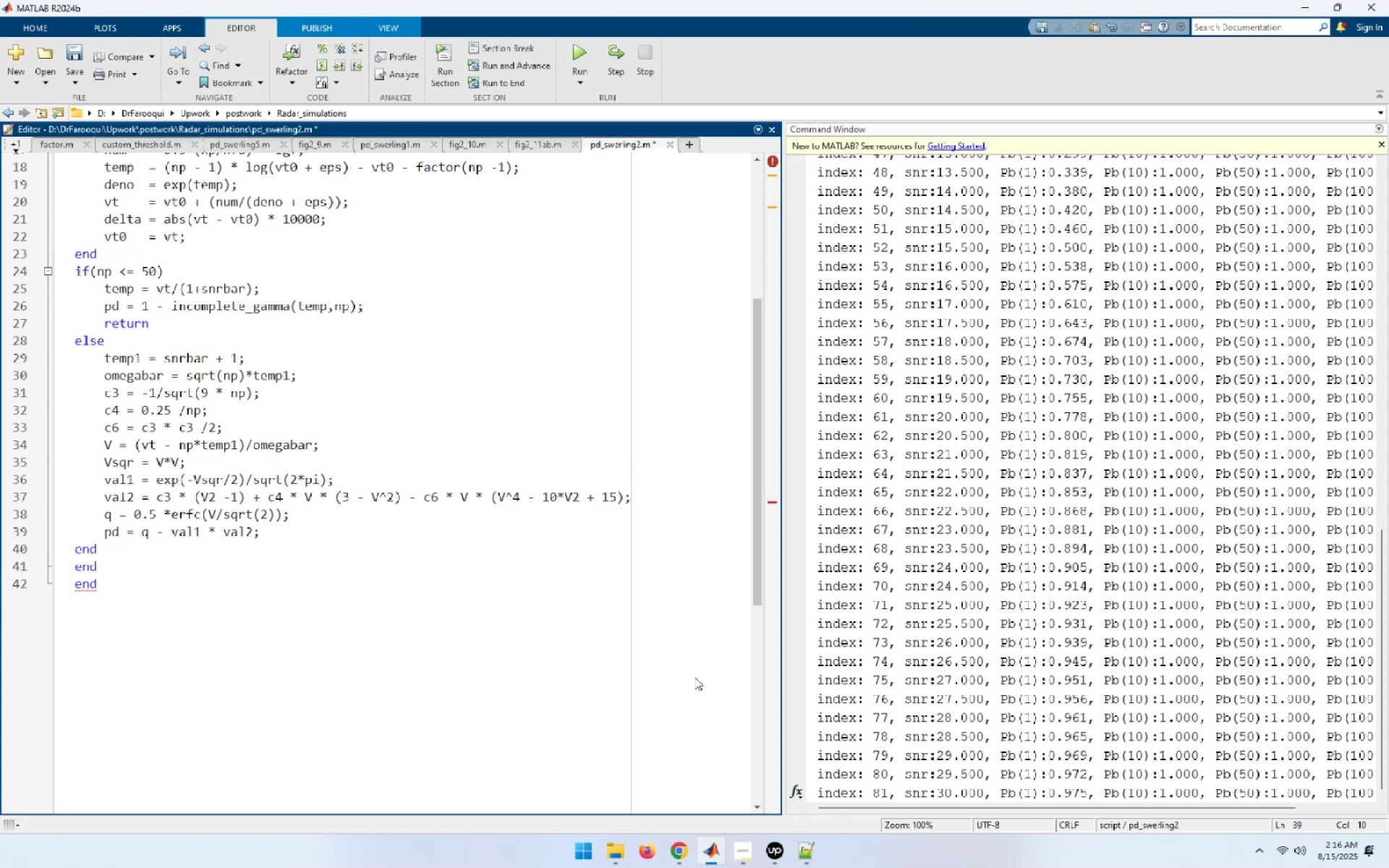 
hold_key(key=ArrowRight, duration=0.77)
 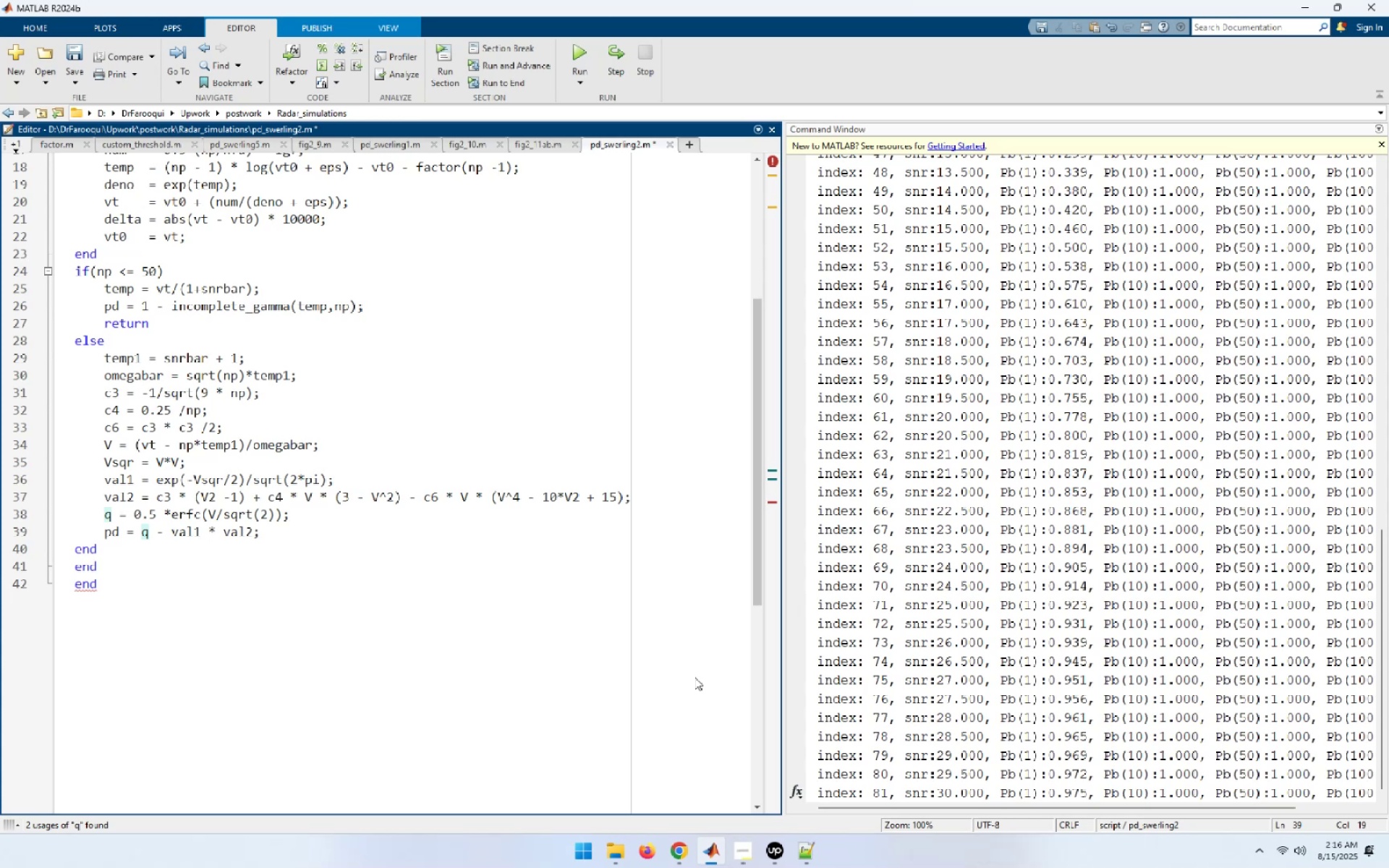 
key(ArrowDown)
 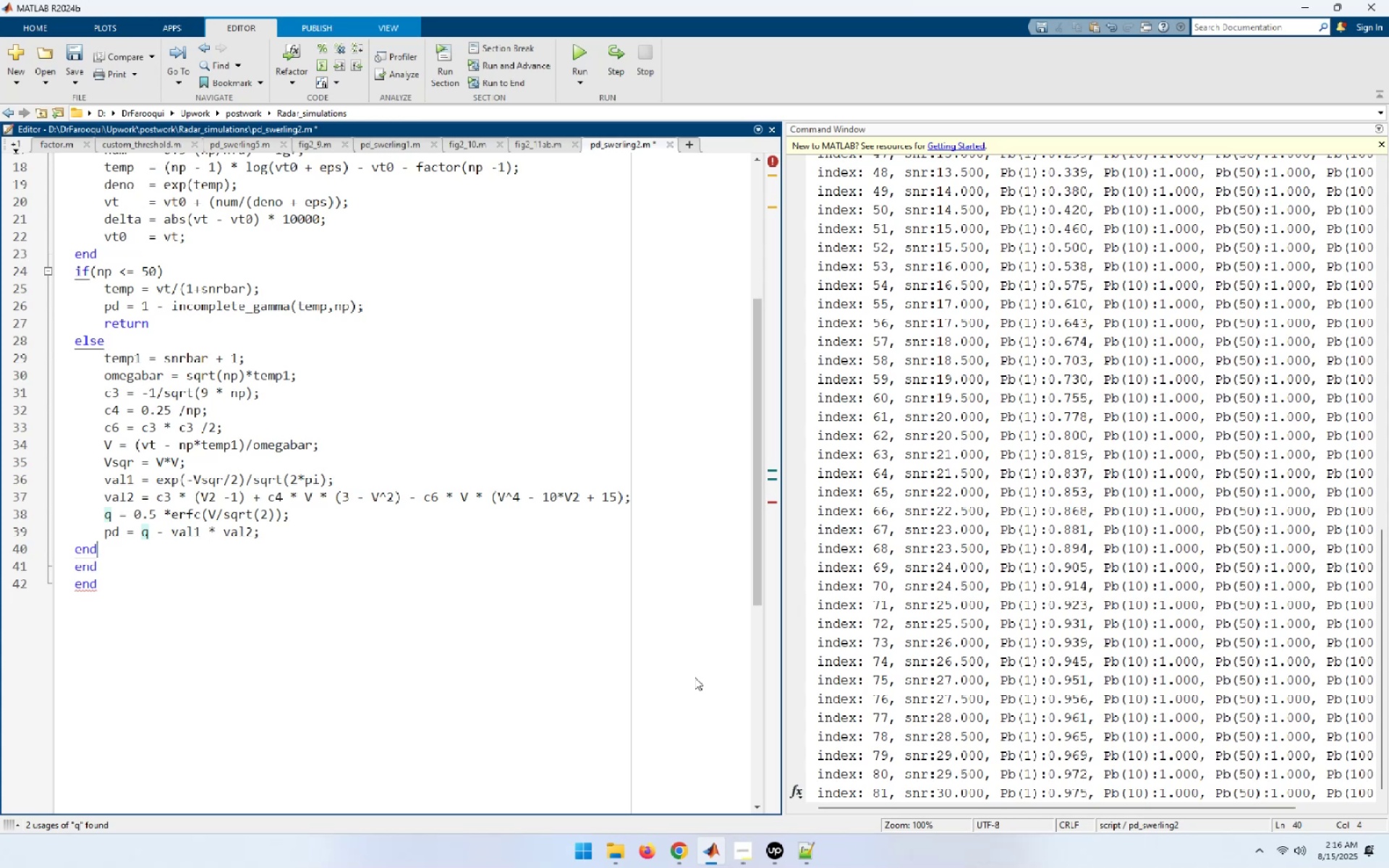 
key(ArrowDown)
 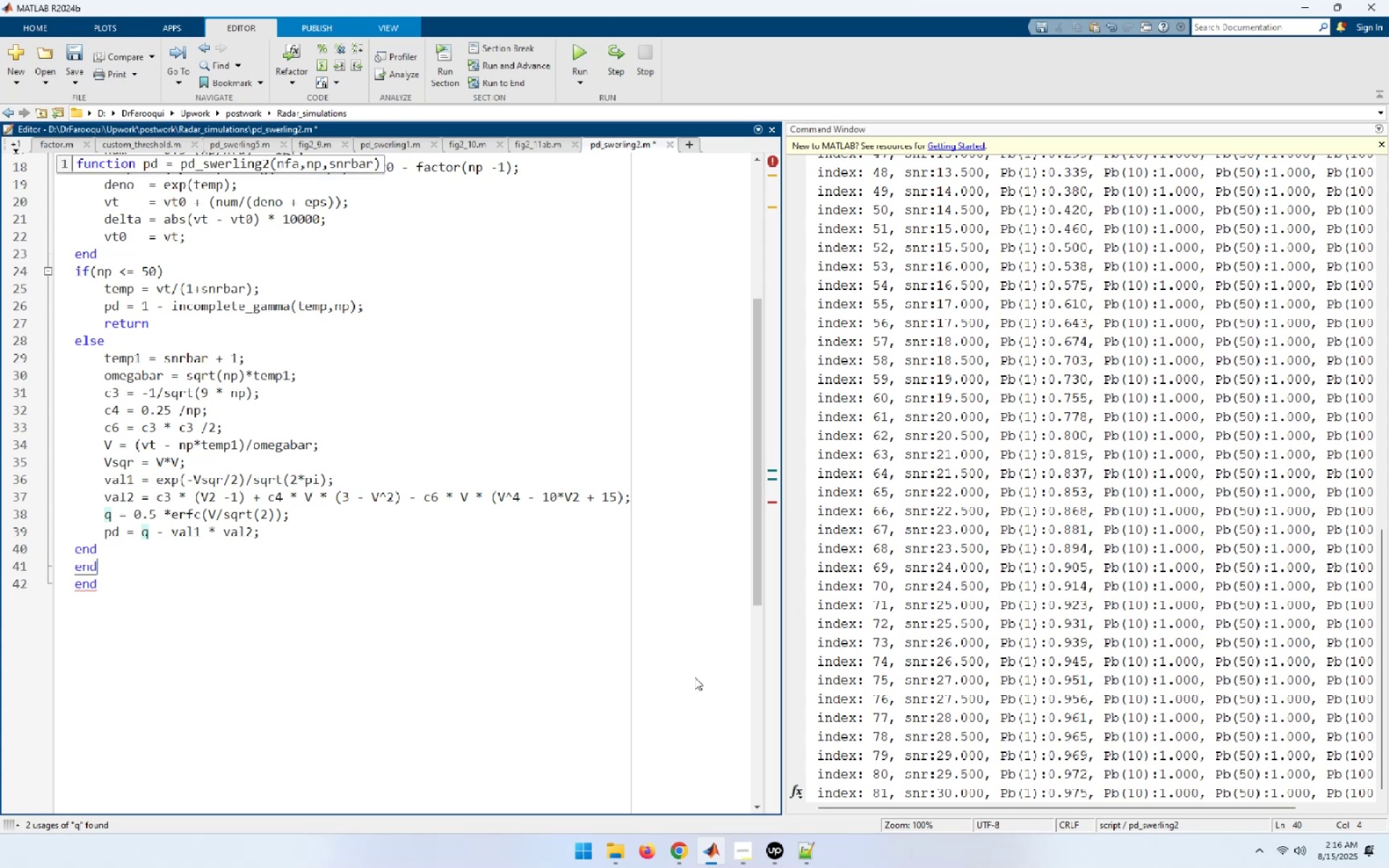 
key(ArrowDown)
 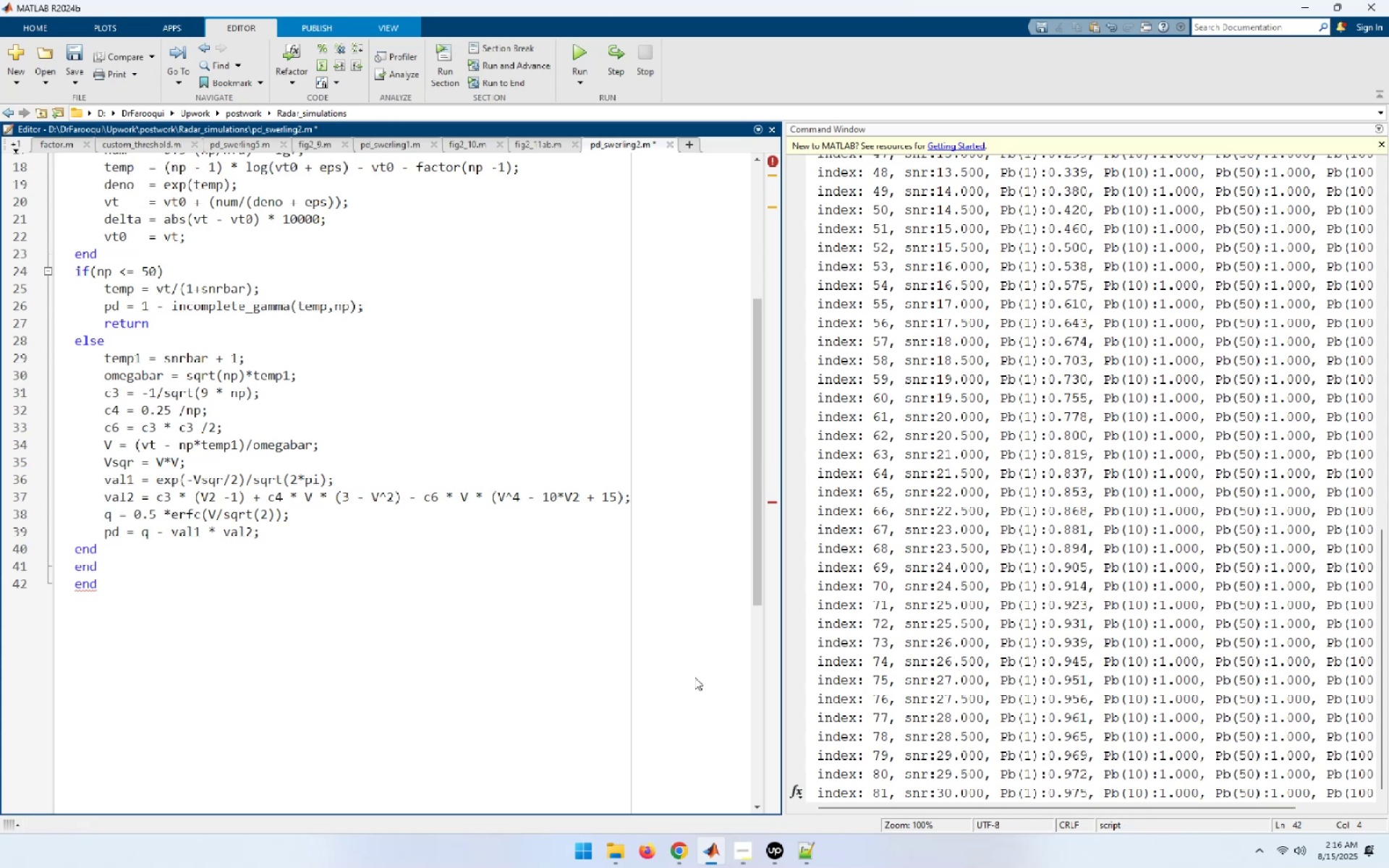 
key(Backspace)
 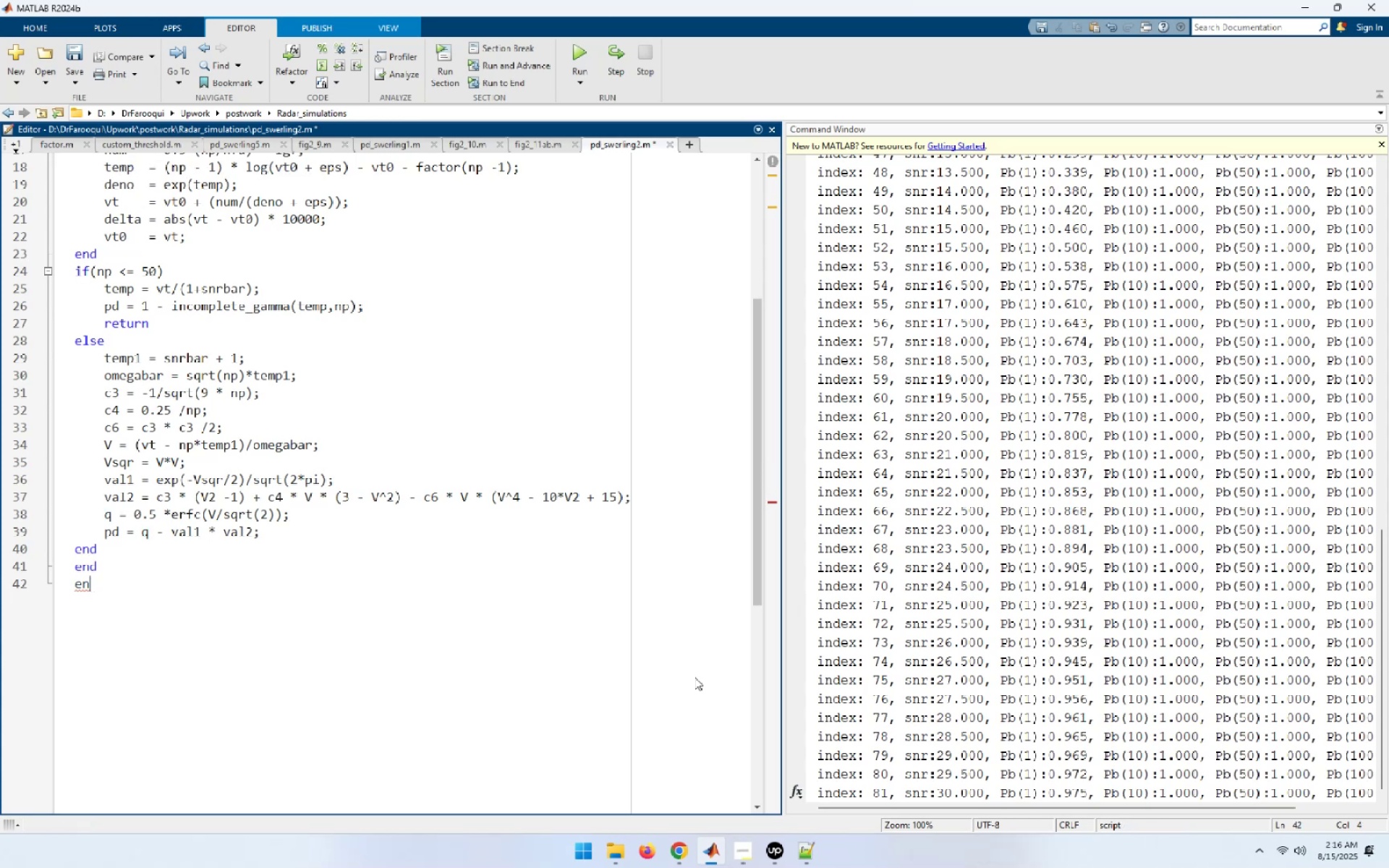 
key(Backspace)
 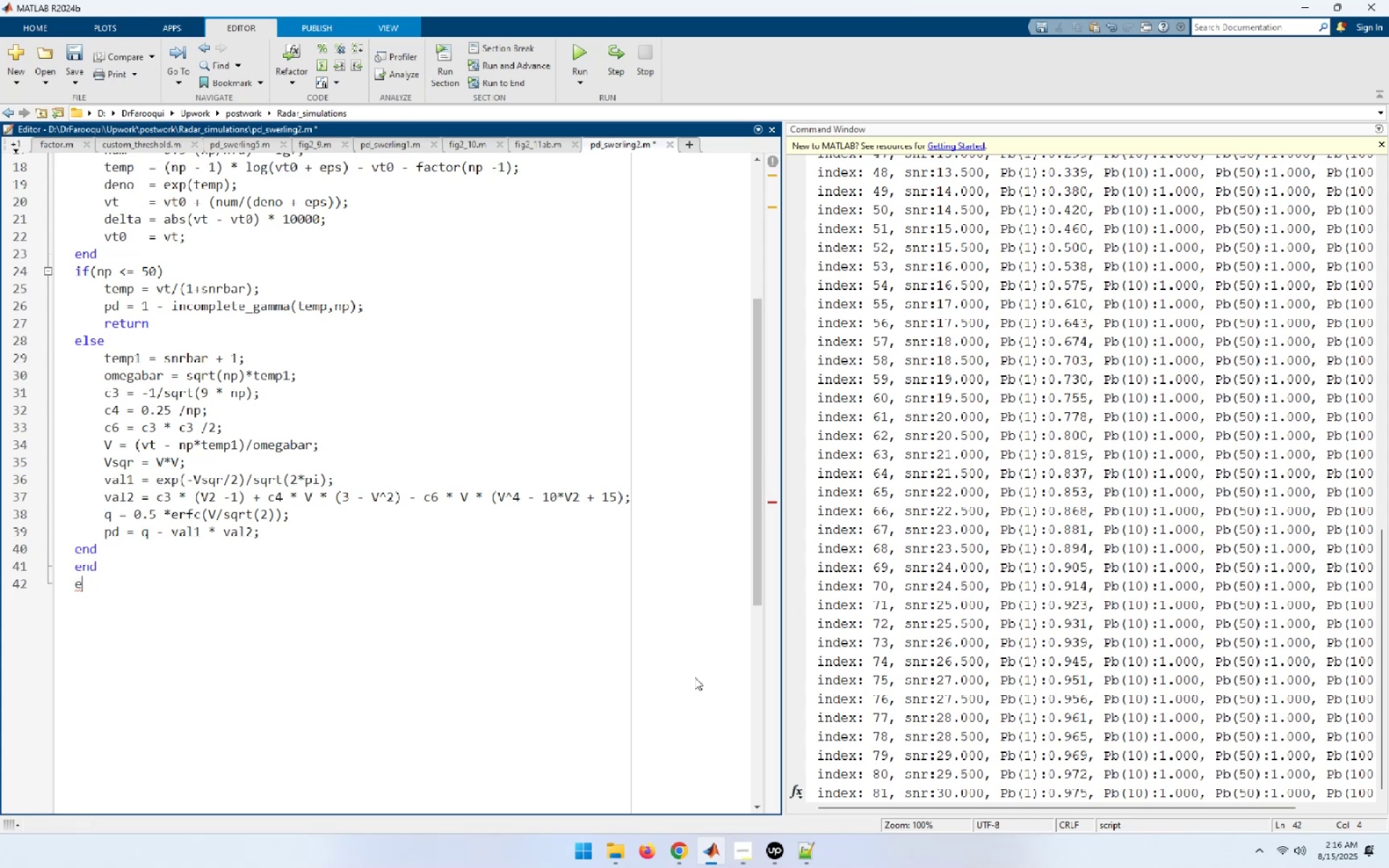 
key(Backspace)
 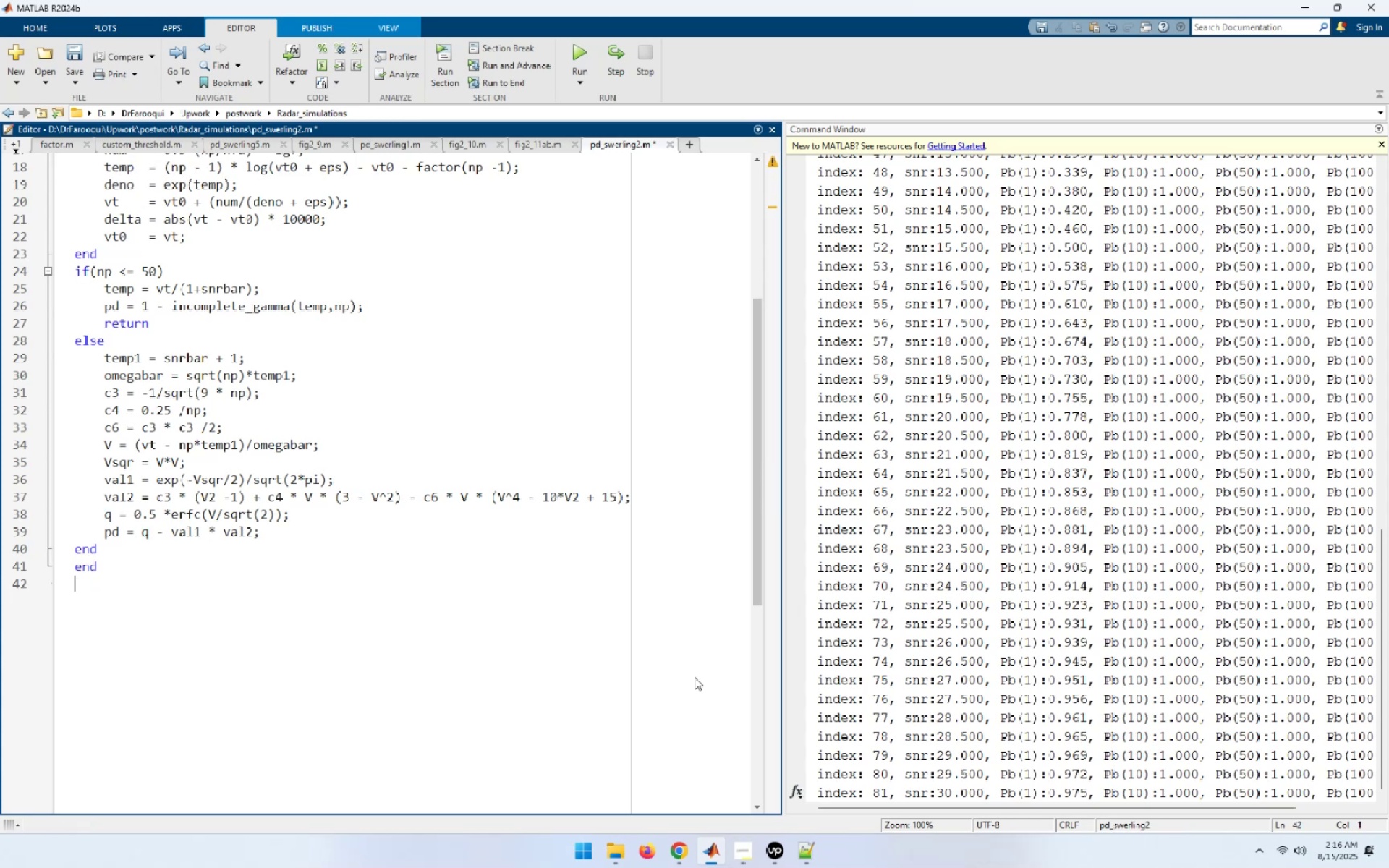 
key(Control+A)
 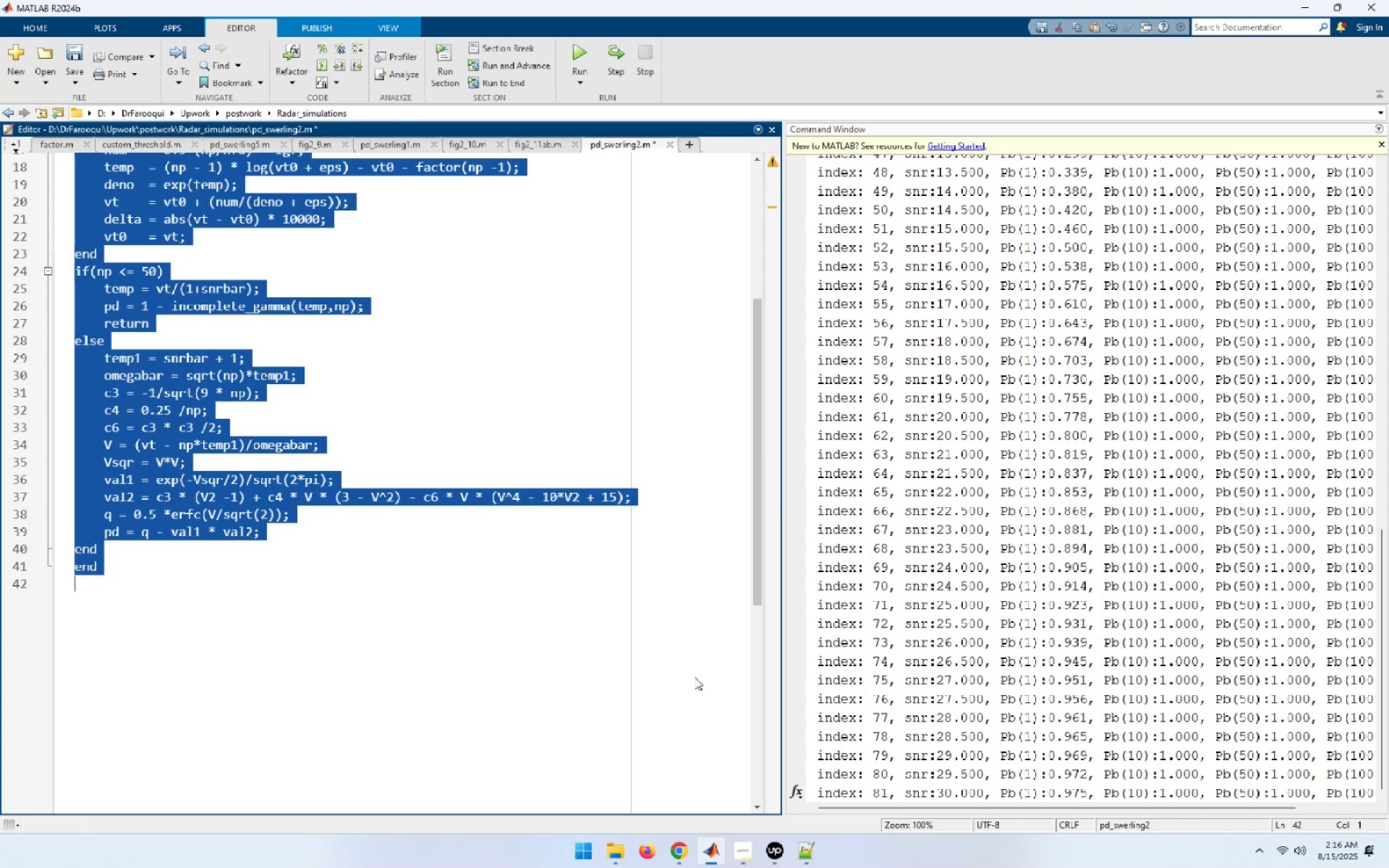 
key(Control+I)
 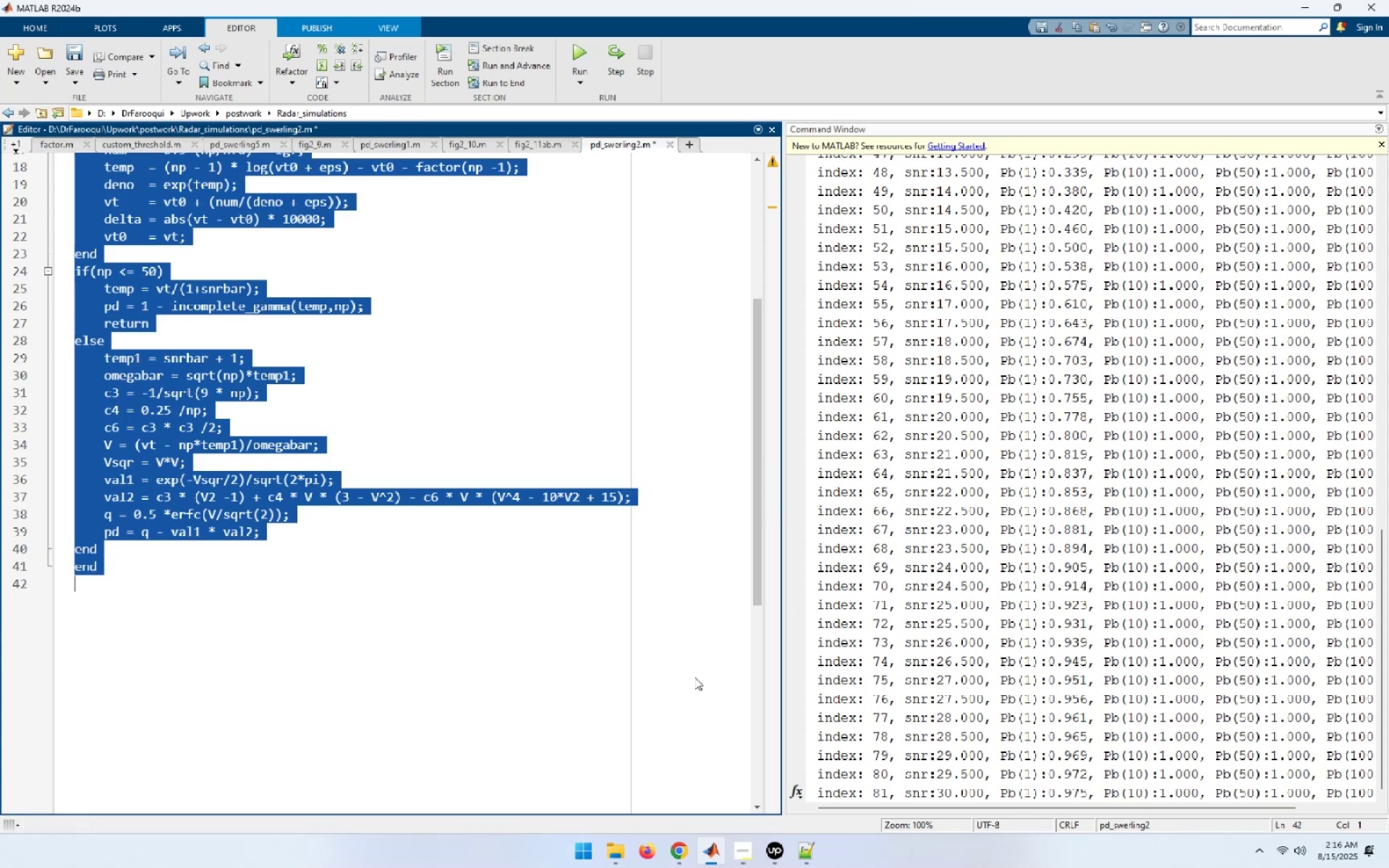 
key(ArrowDown)
 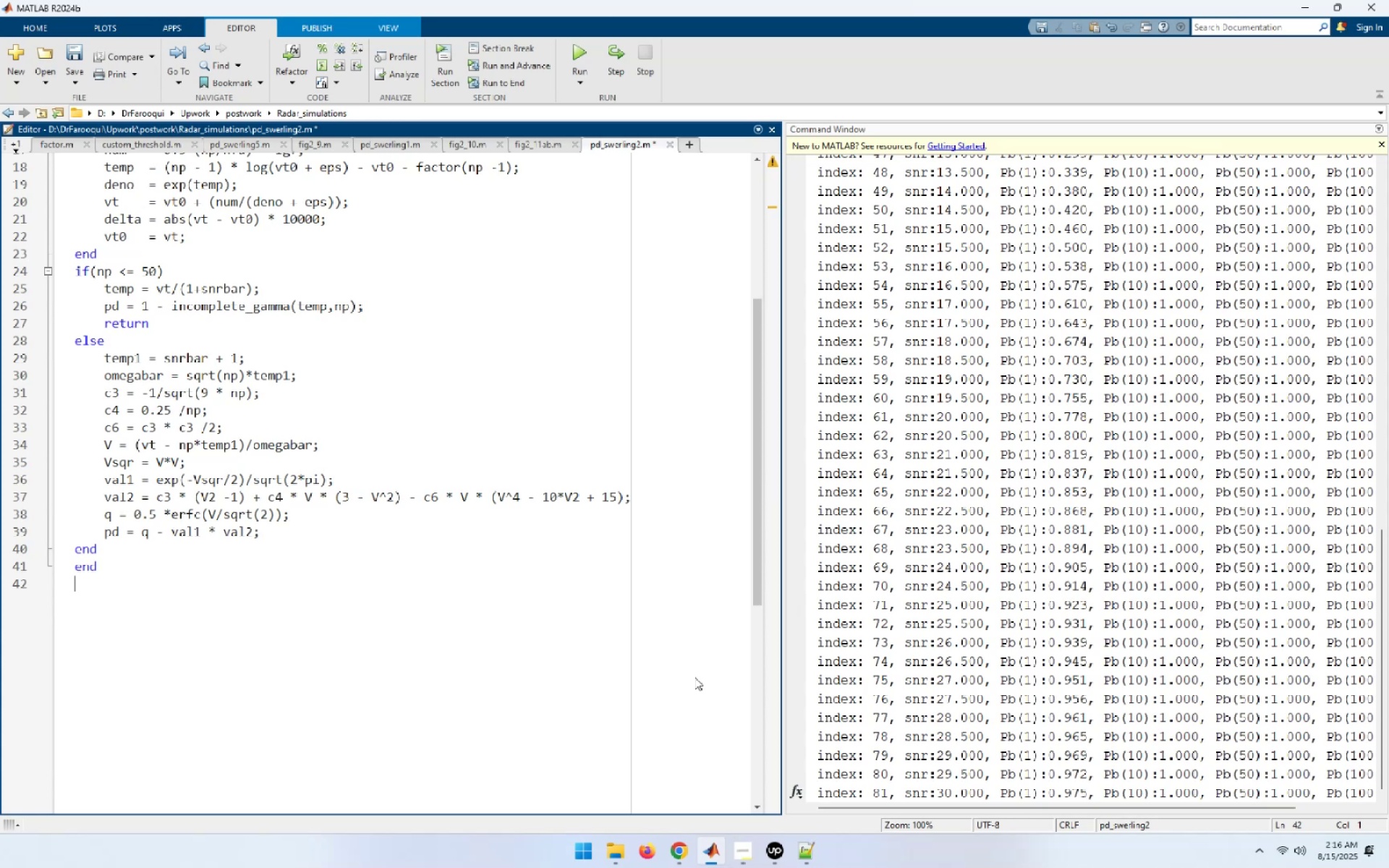 
key(Control+S)
 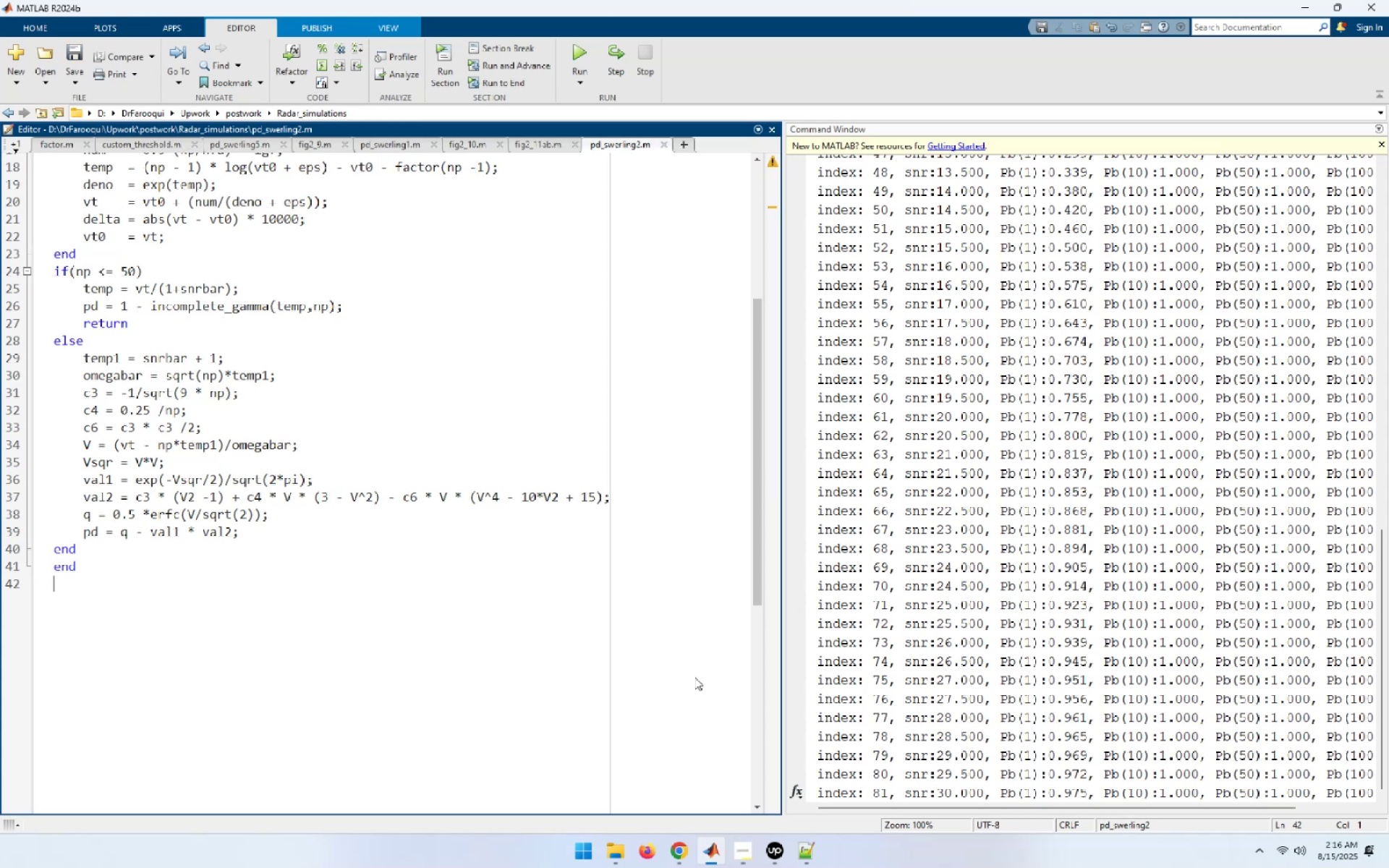 
key(ArrowUp)
 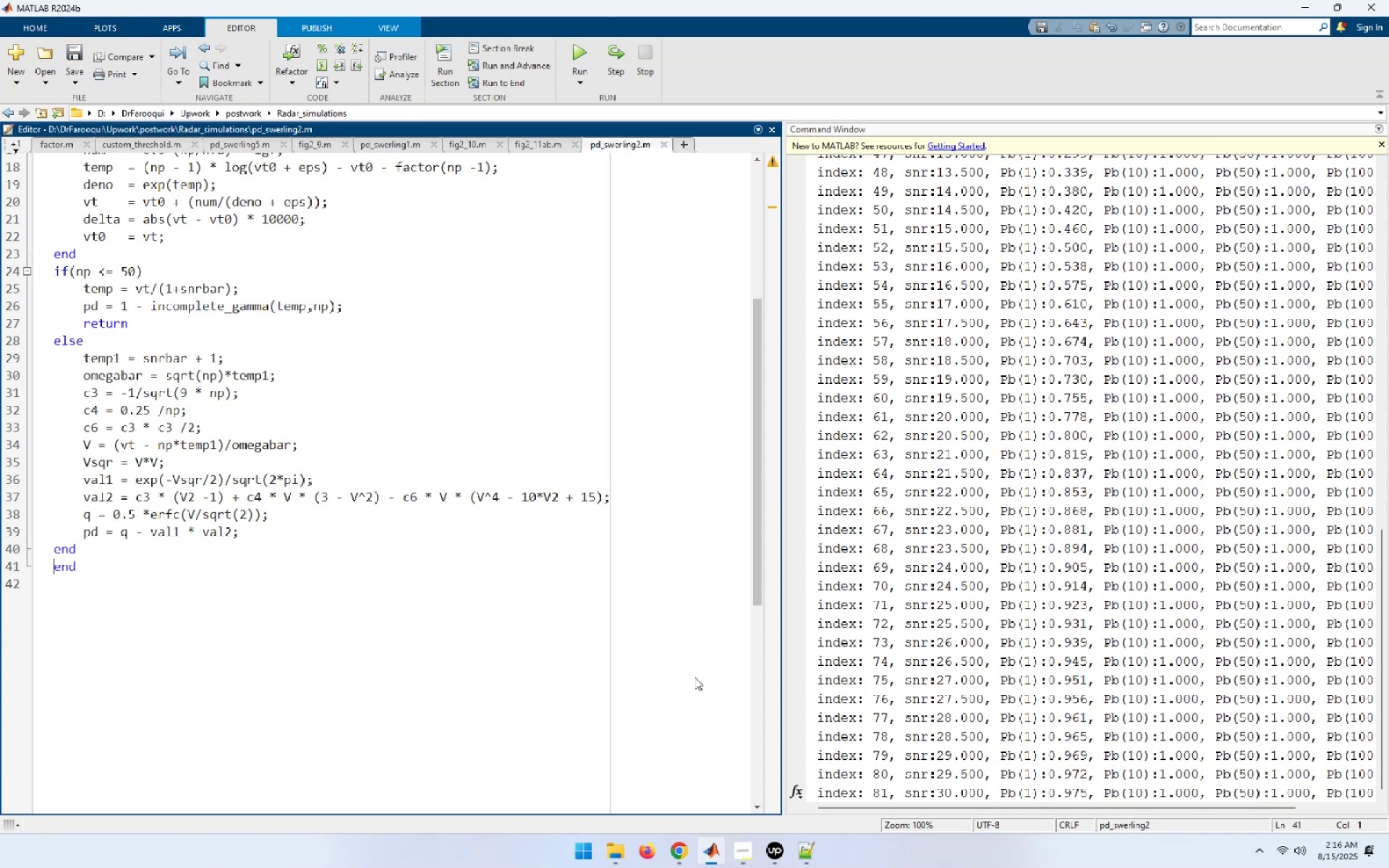 
scroll: coordinate [778, 605], scroll_direction: up, amount: 6.0
 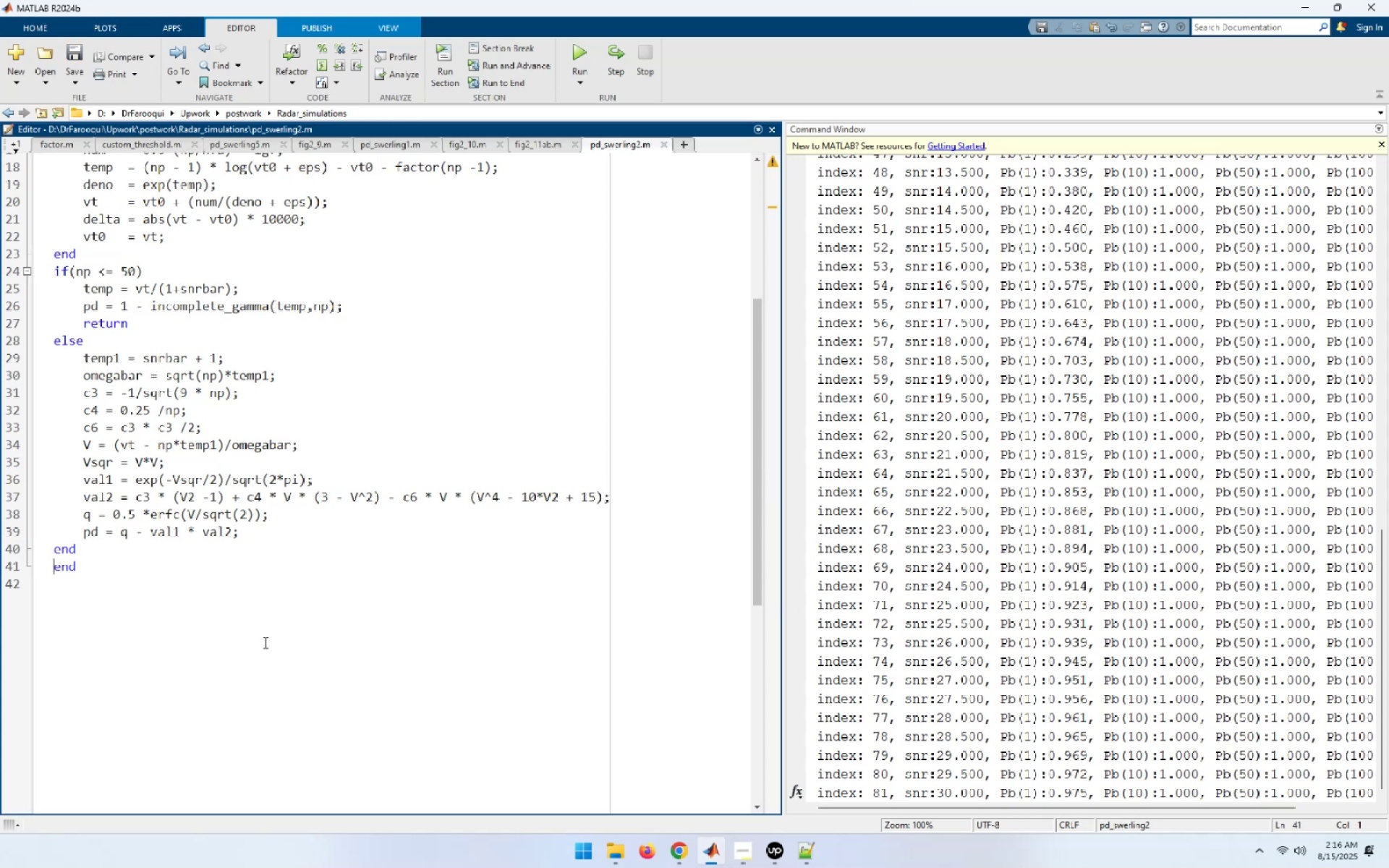 
wait(6.31)
 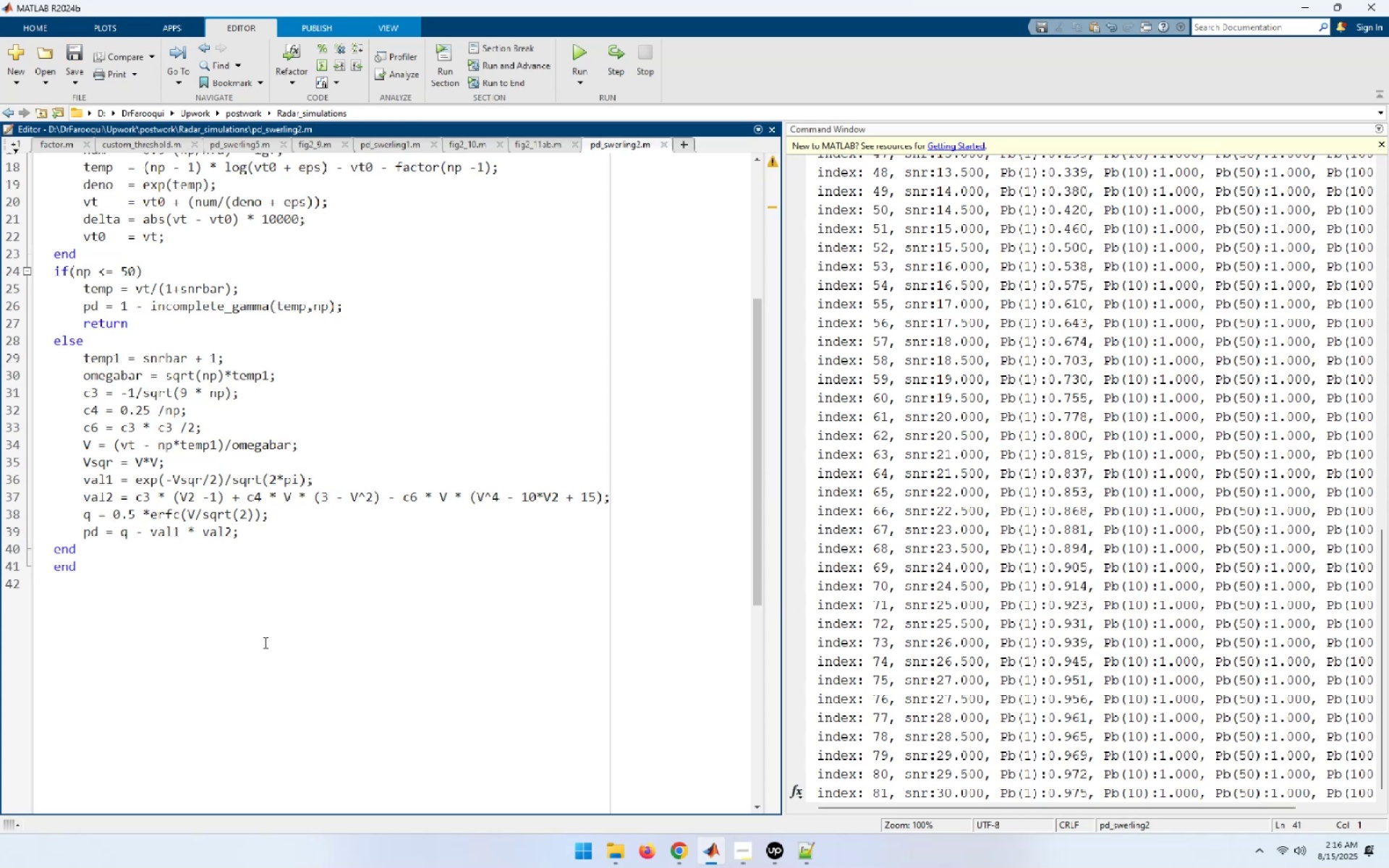 
left_click([238, 634])
 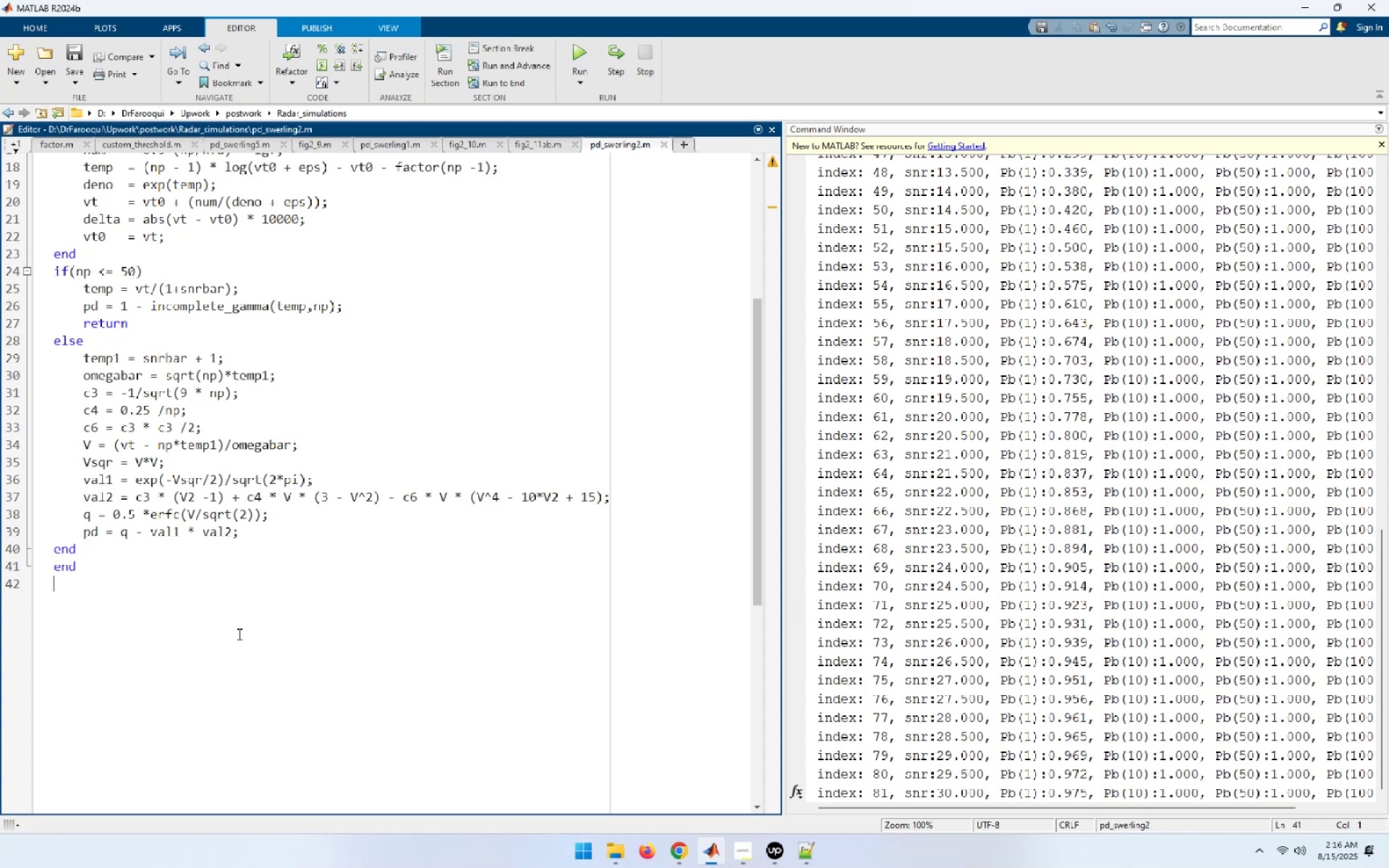 
scroll: coordinate [238, 634], scroll_direction: up, amount: 5.0
 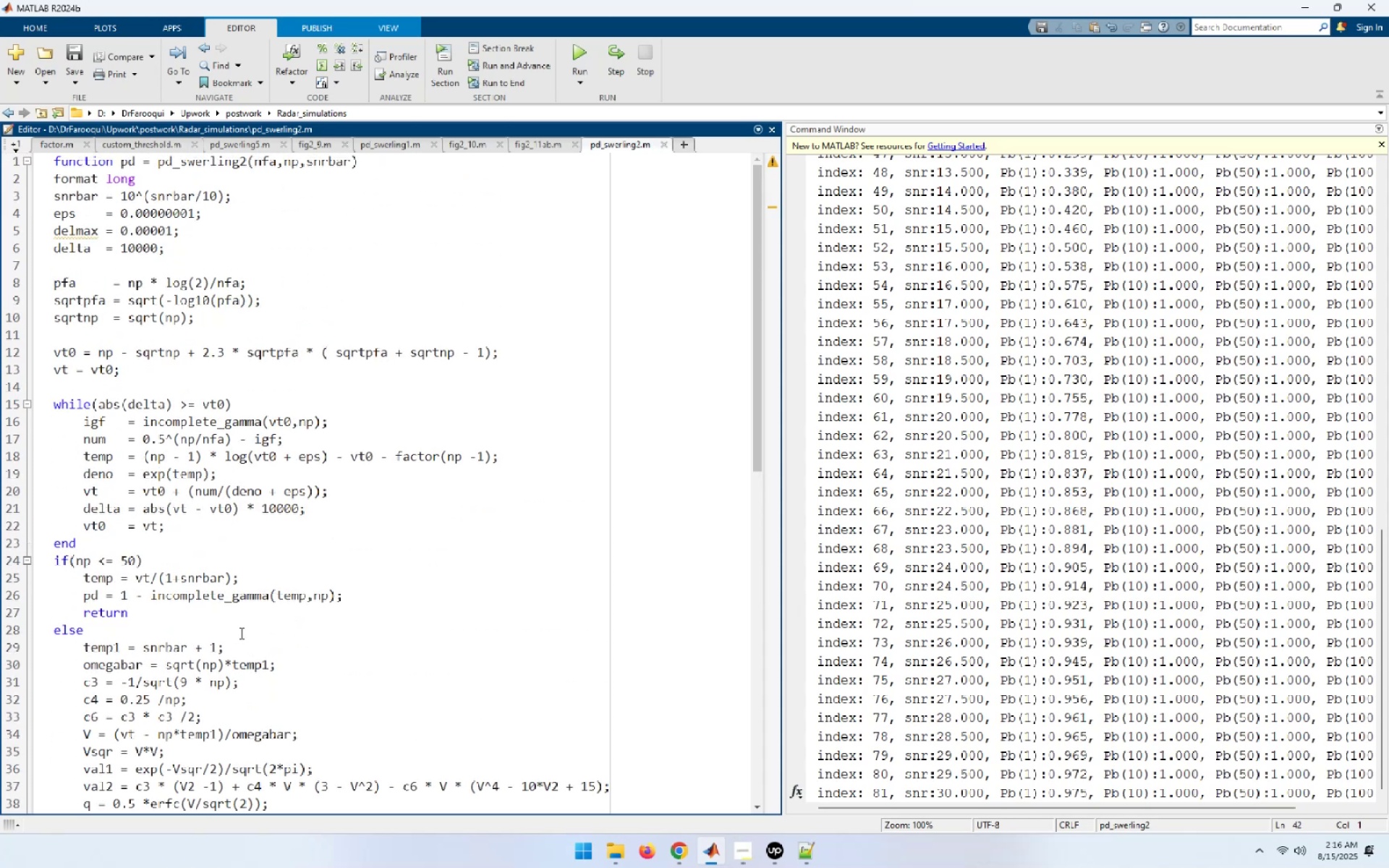 
scroll: coordinate [240, 633], scroll_direction: down, amount: 6.0
 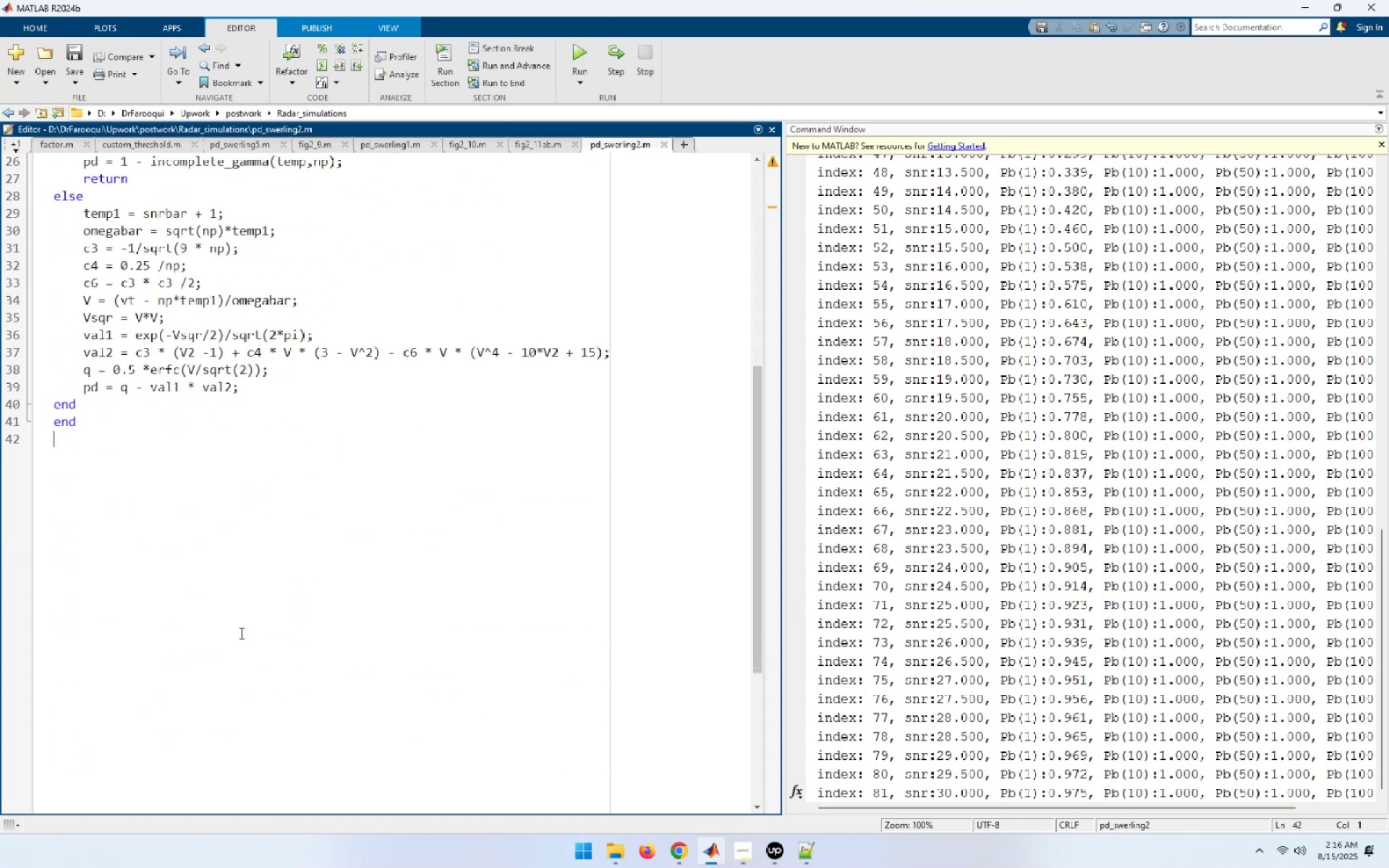 
scroll: coordinate [240, 633], scroll_direction: up, amount: 14.0
 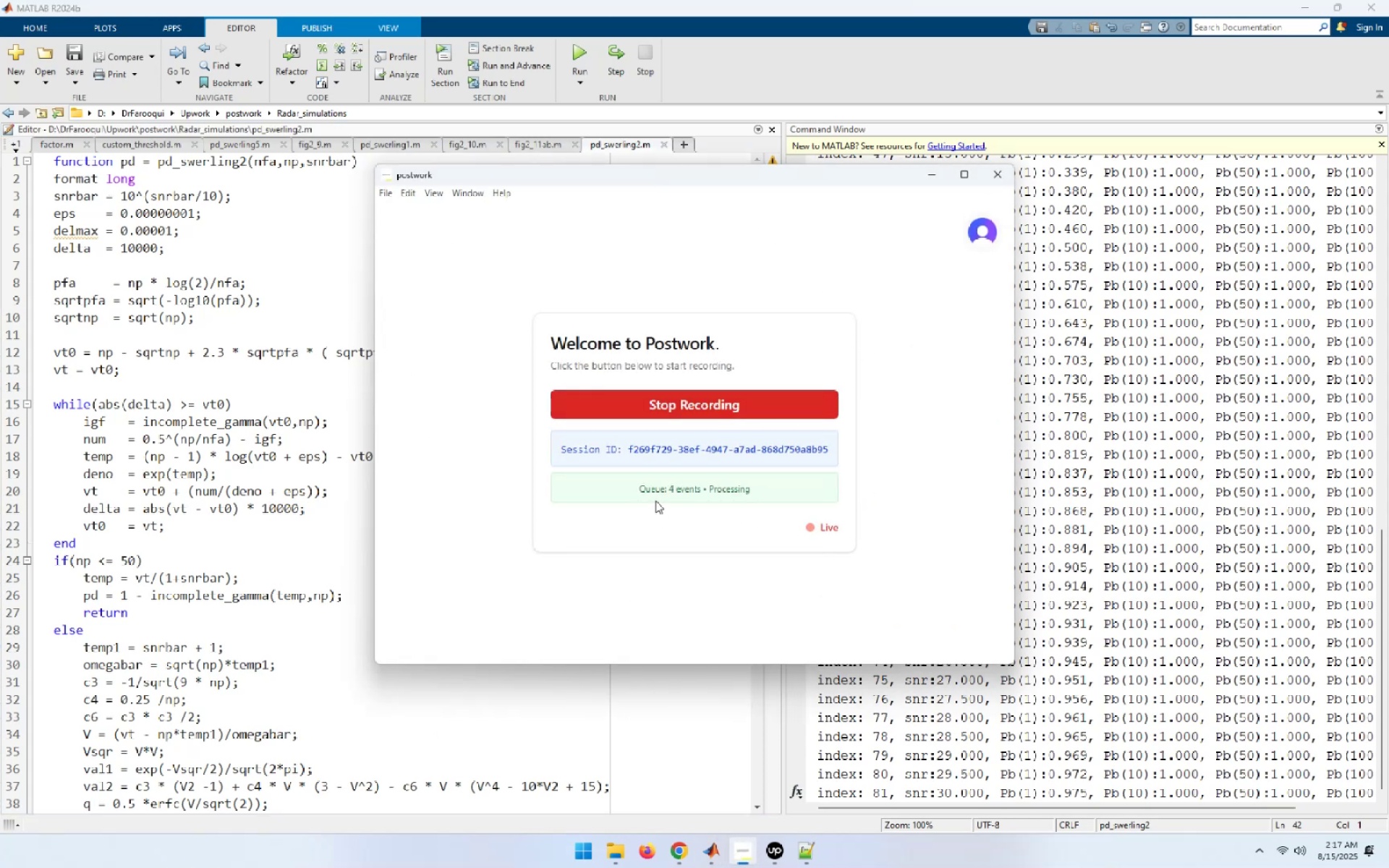 
wait(28.71)
 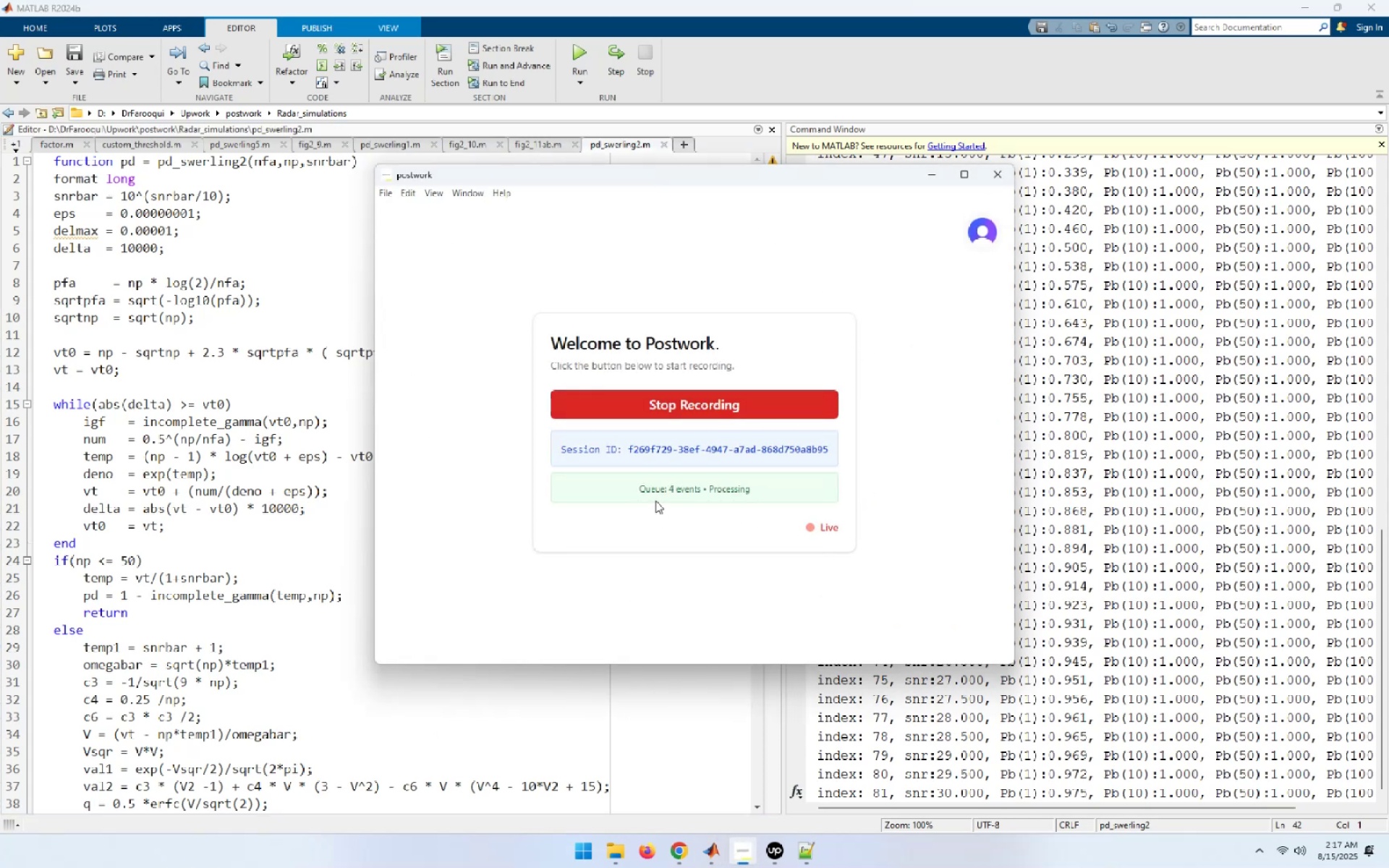 
left_click([404, 195])
 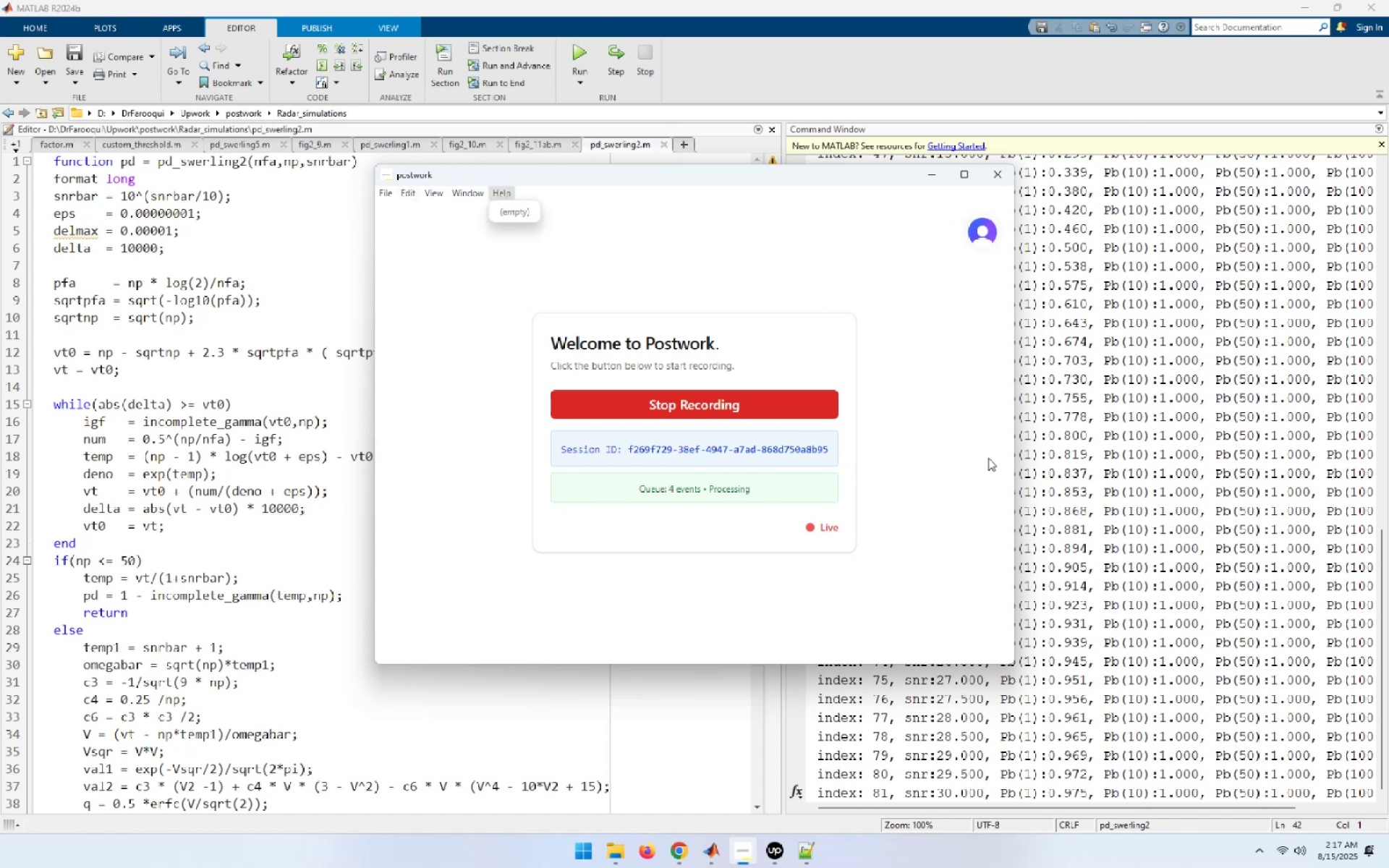 
left_click([909, 610])
 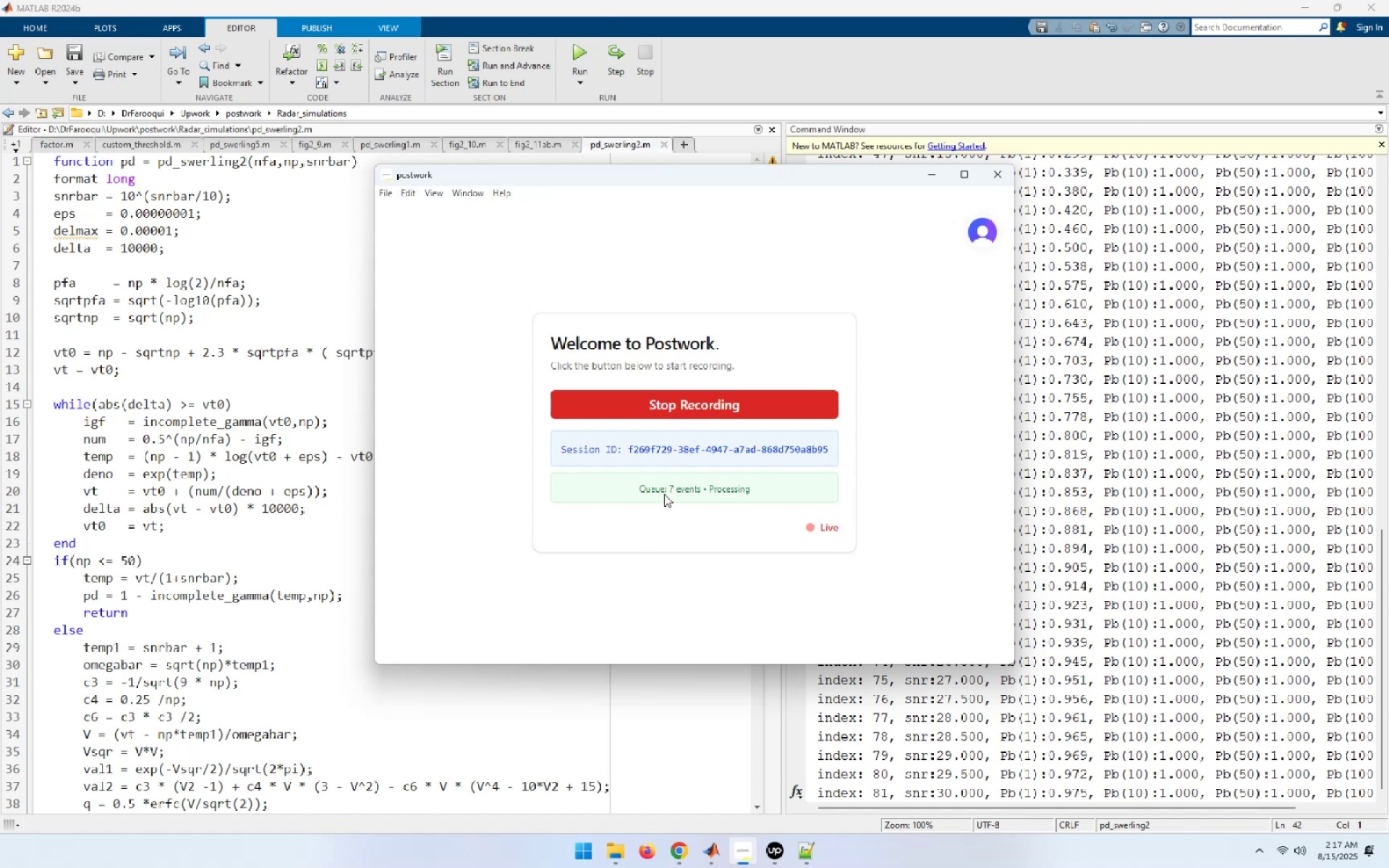 
left_click([1220, 556])
 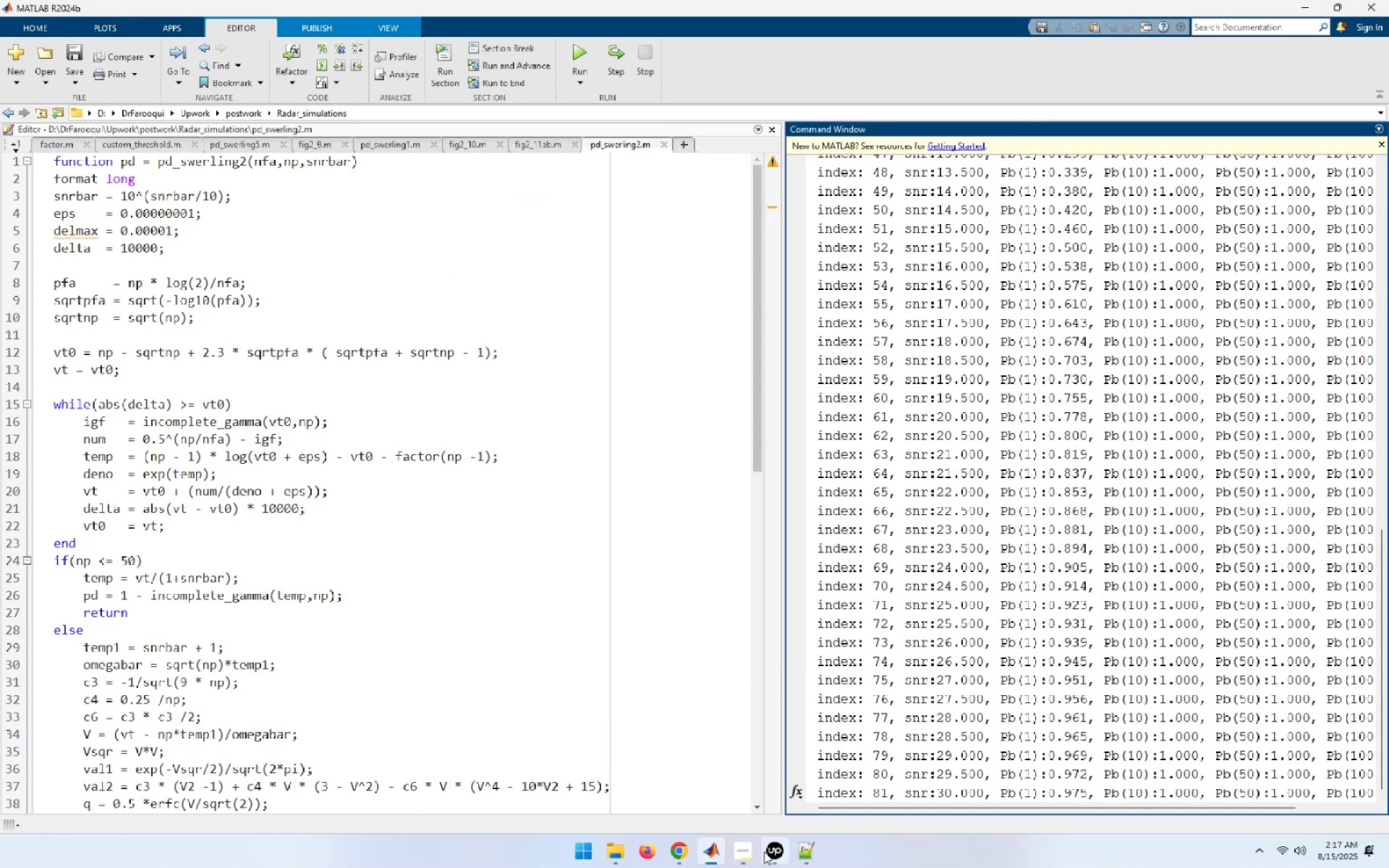 
left_click([744, 853])
 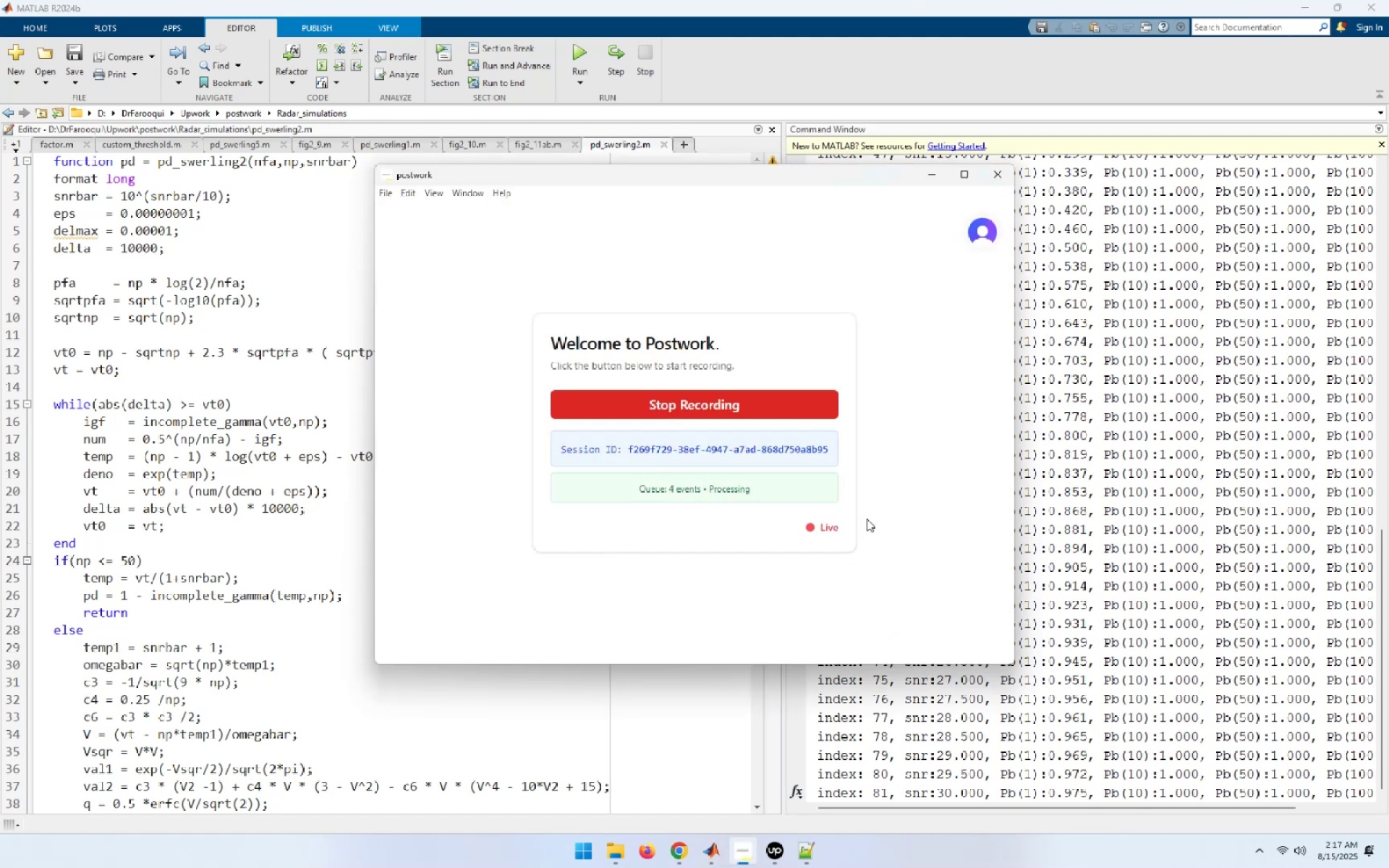 
wait(7.04)
 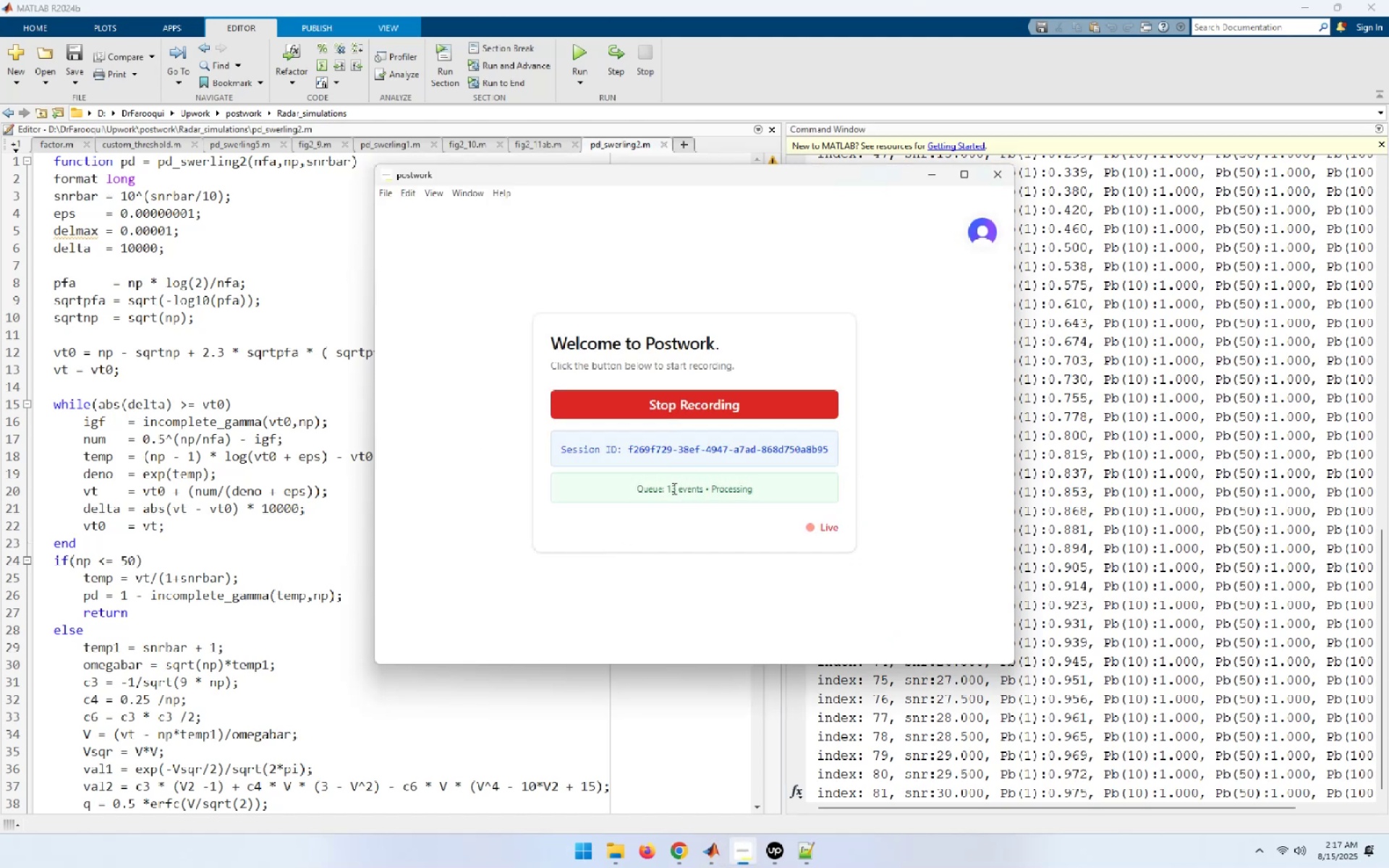 
right_click([313, 857])
 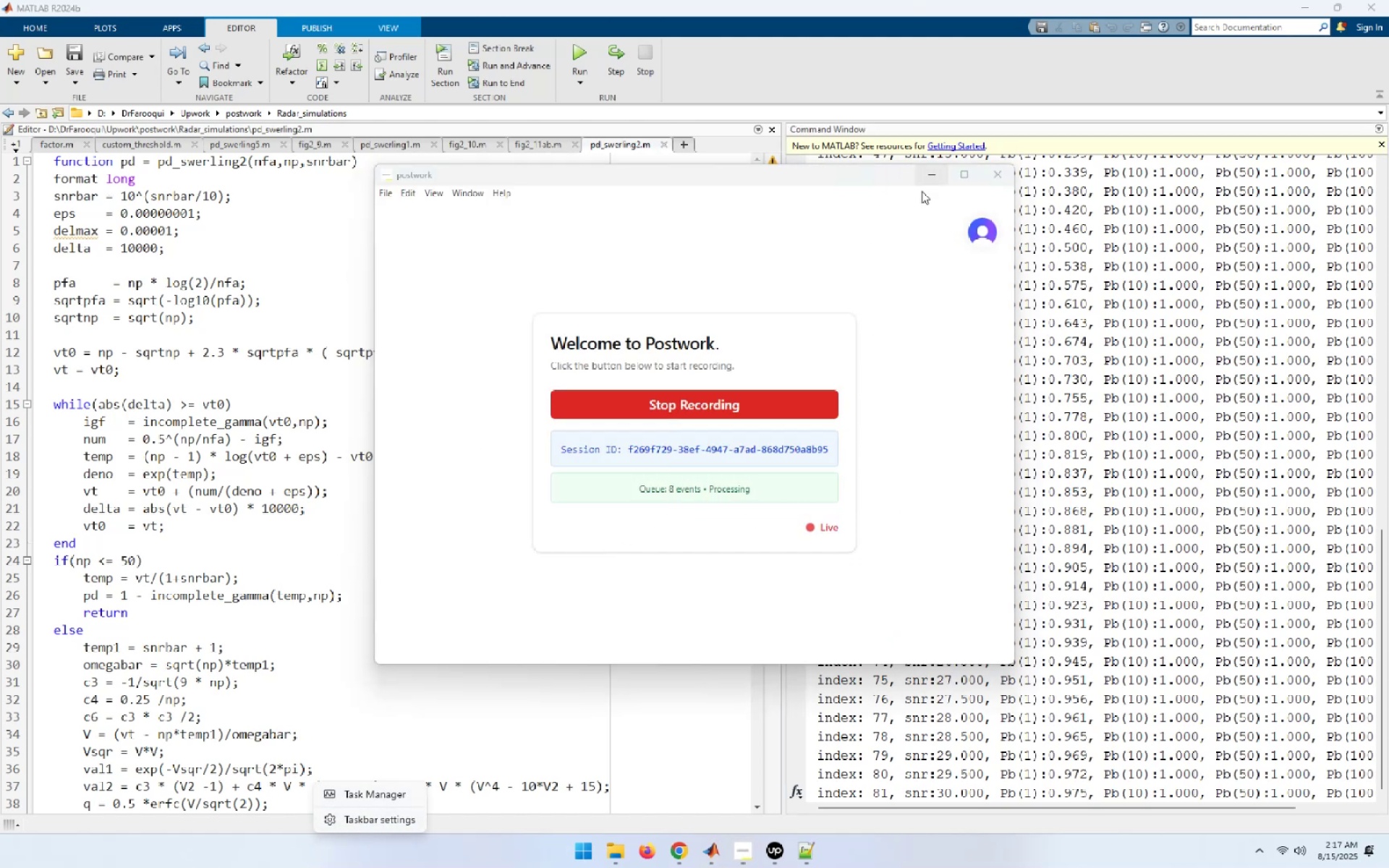 
left_click([926, 171])
 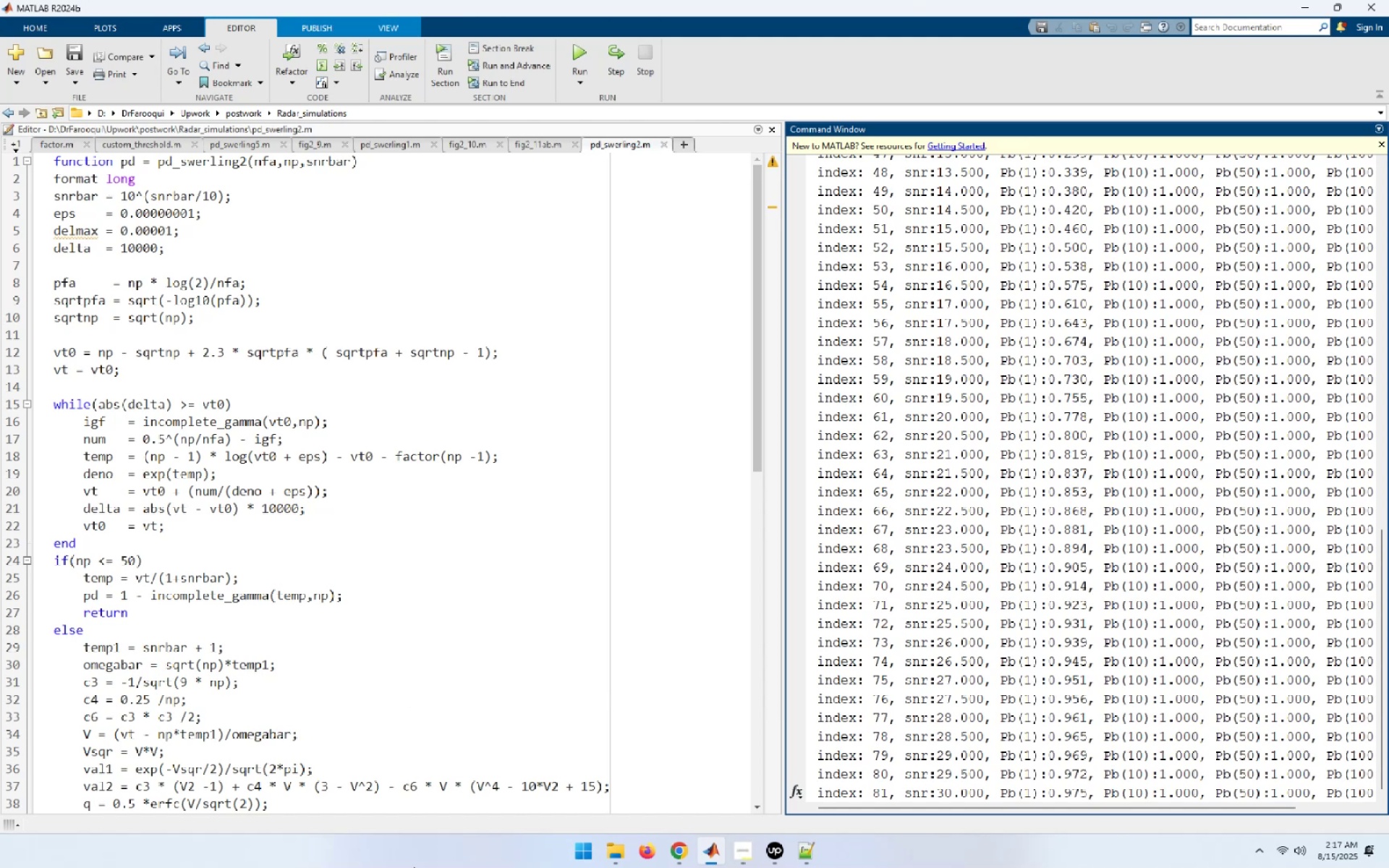 
right_click([417, 846])
 